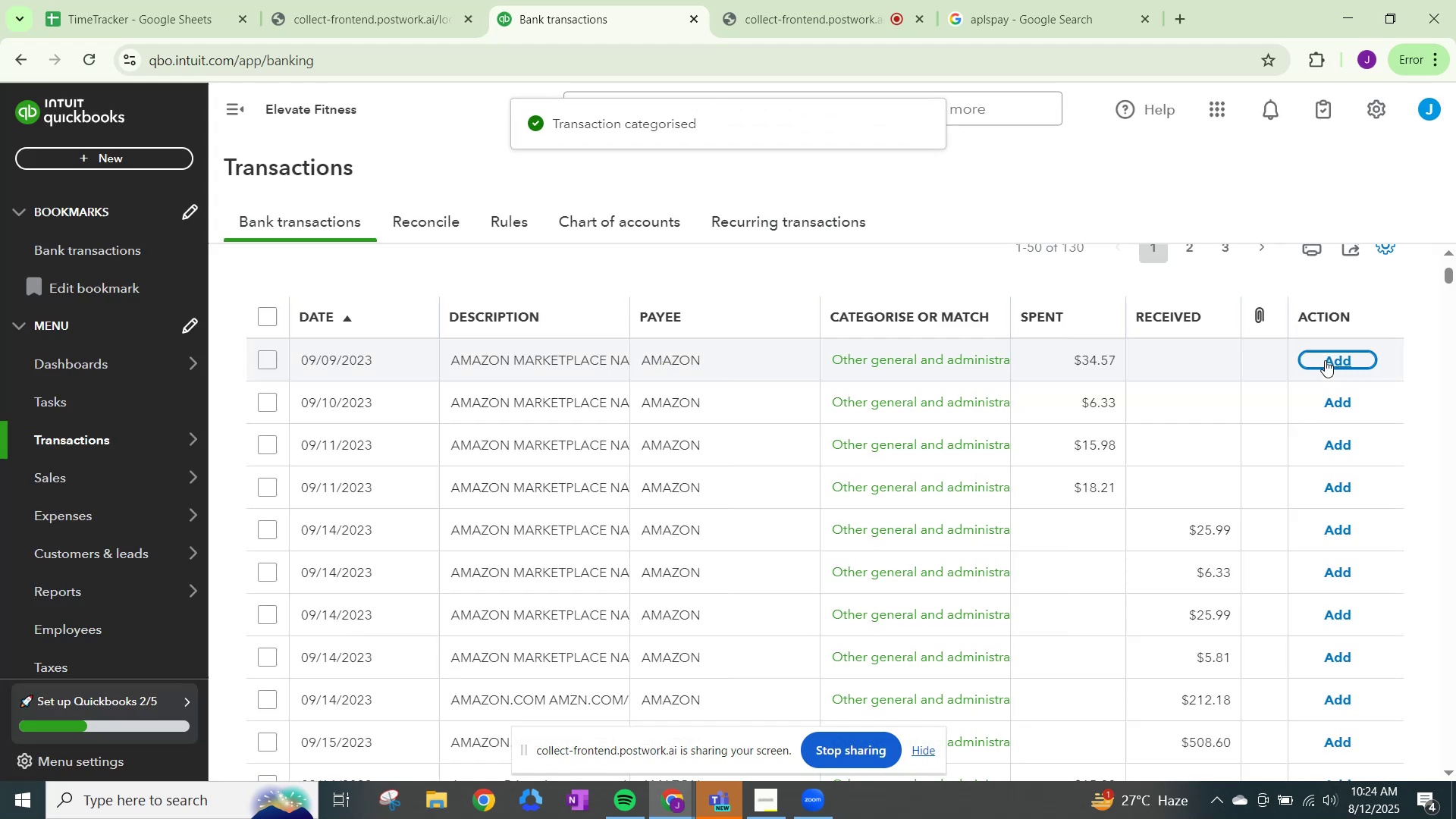 
left_click([1325, 360])
 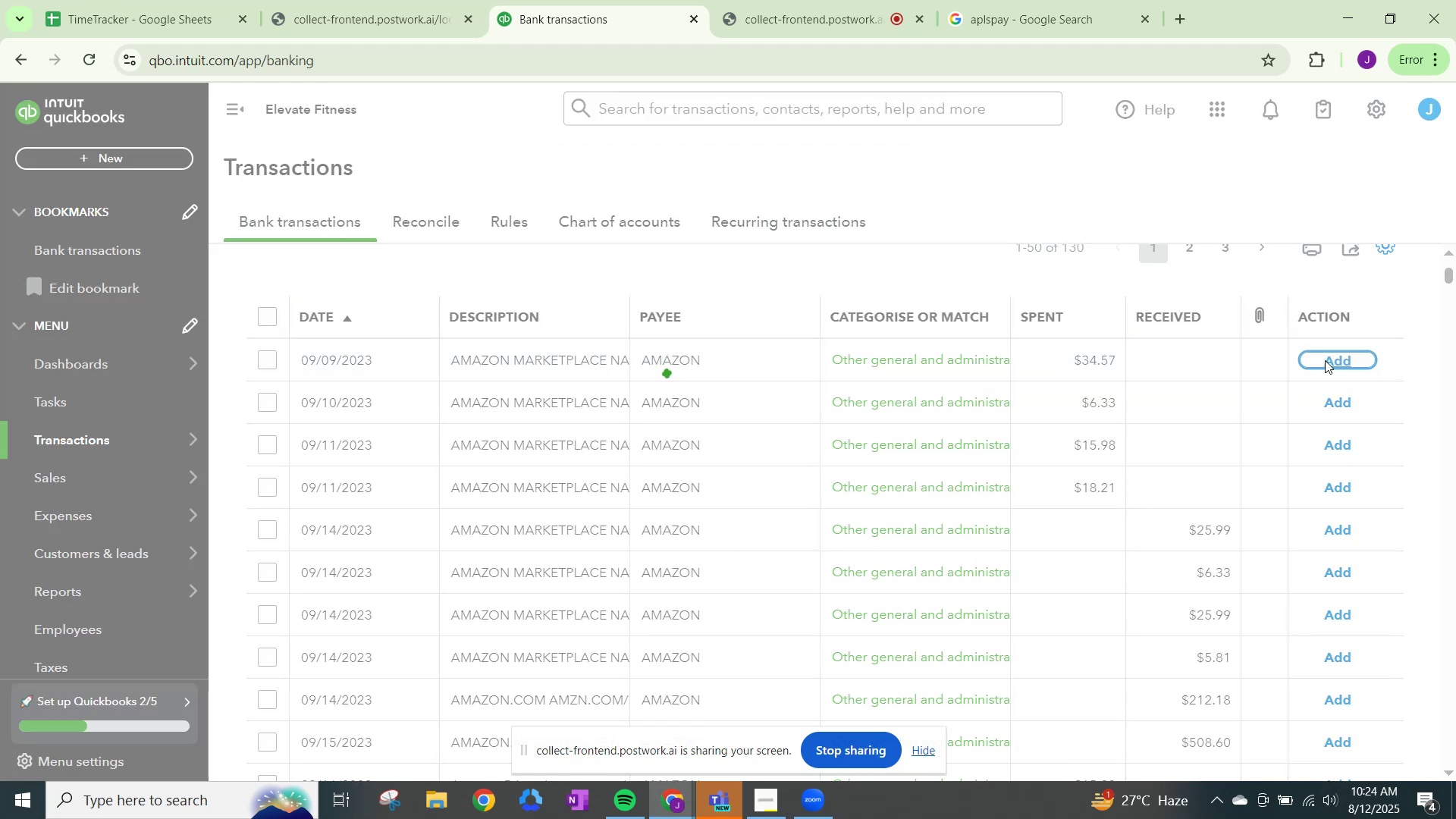 
left_click([1325, 360])
 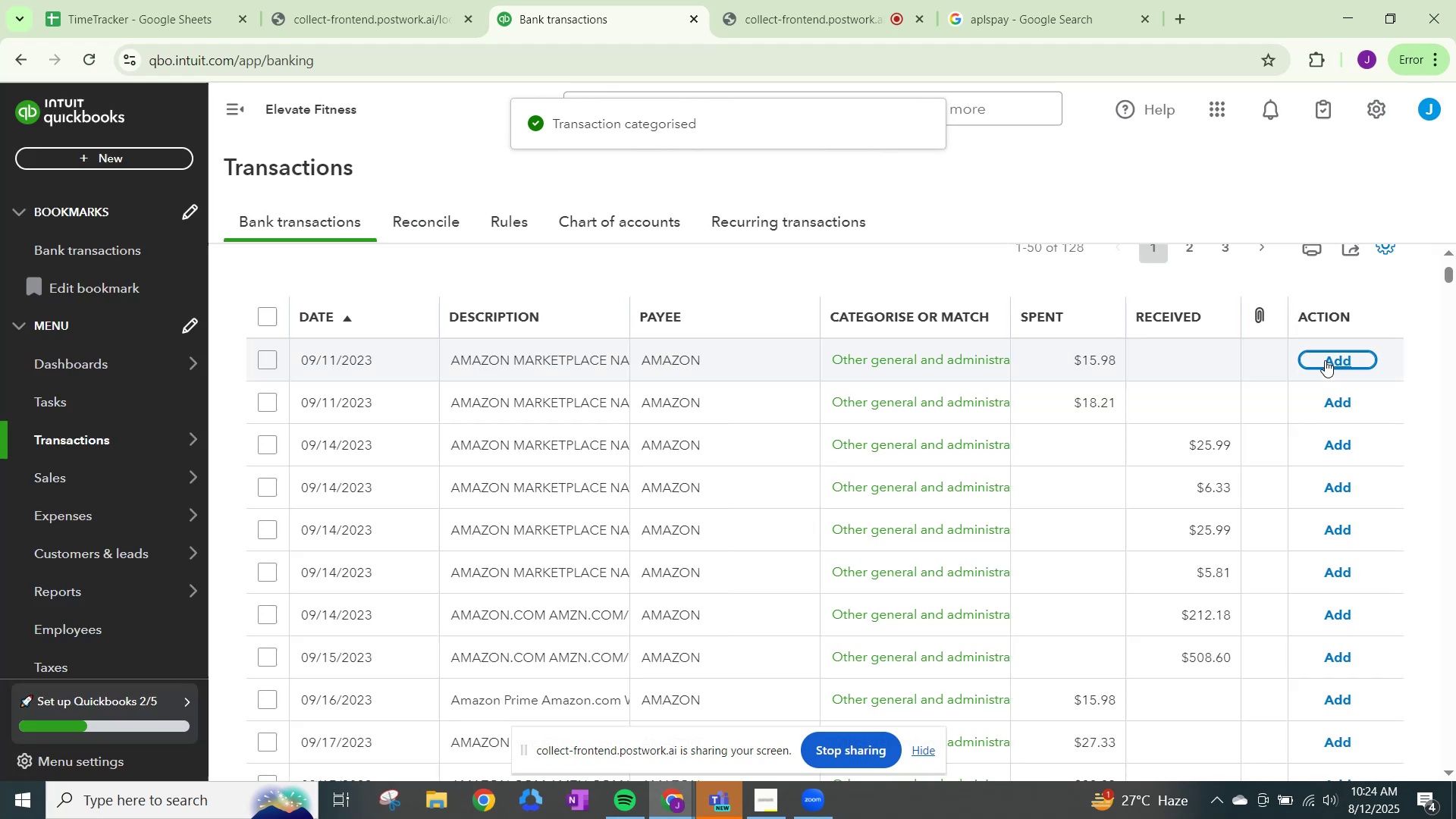 
left_click([1325, 360])
 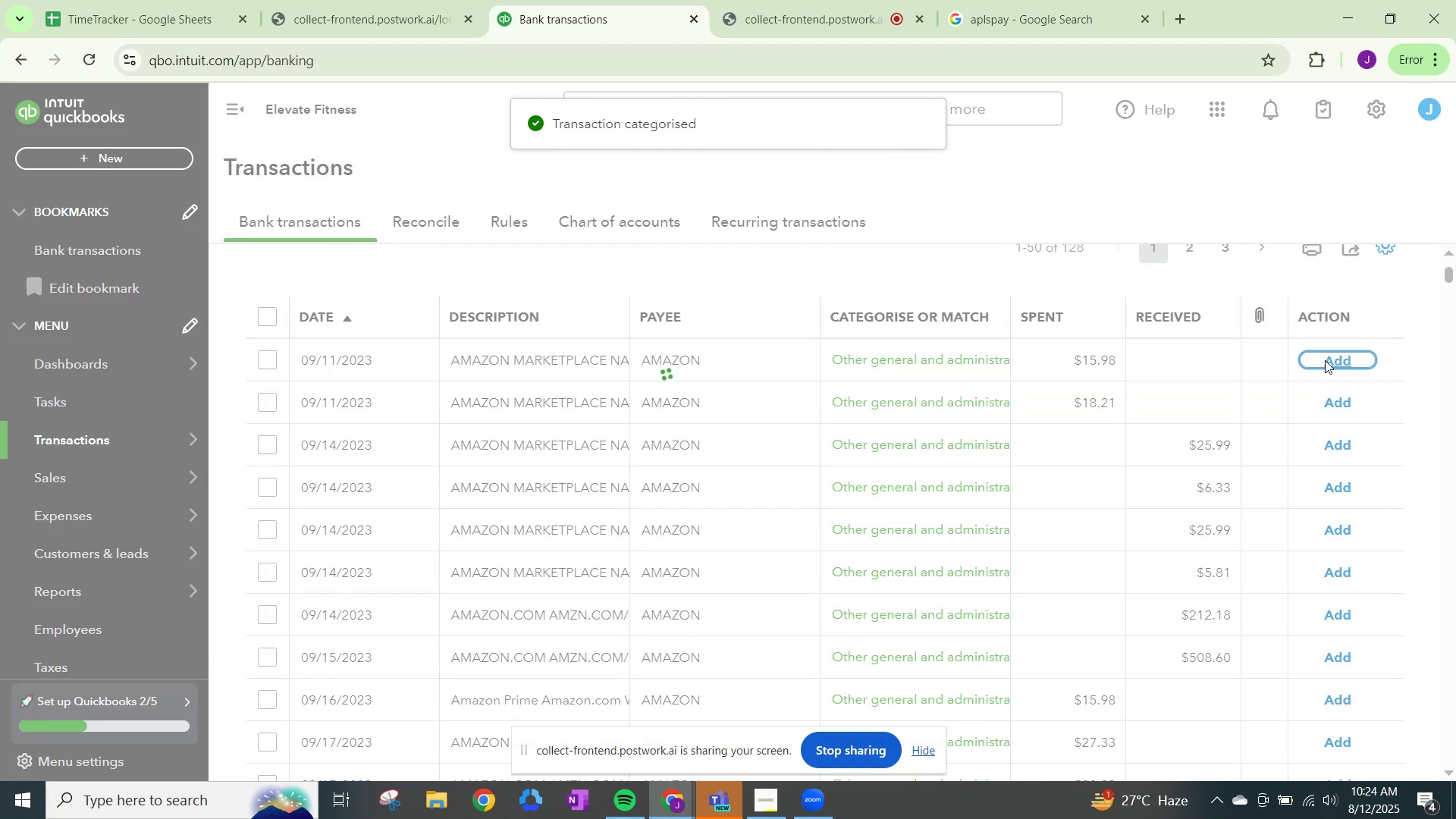 
left_click([1325, 360])
 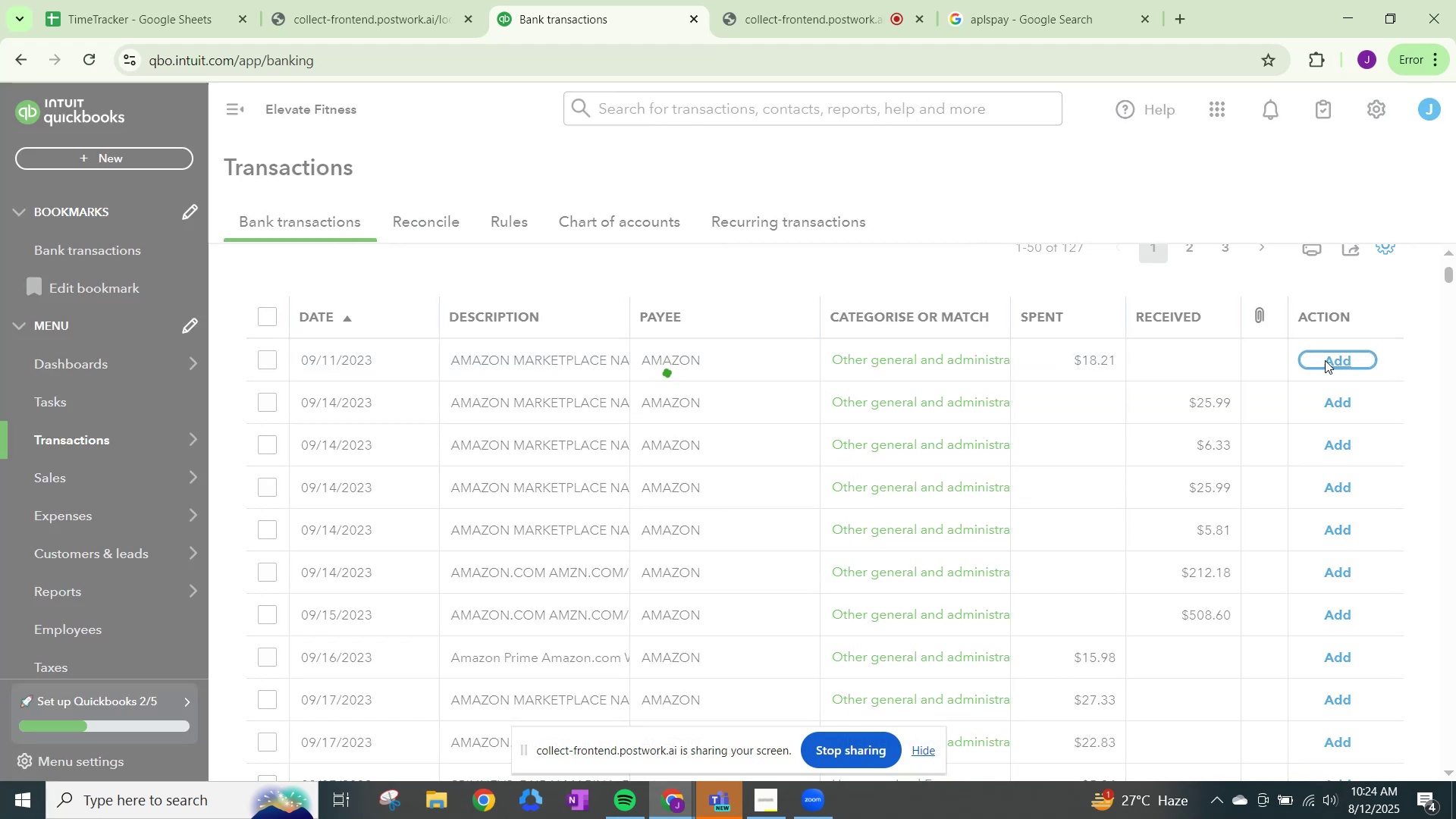 
left_click([1325, 360])
 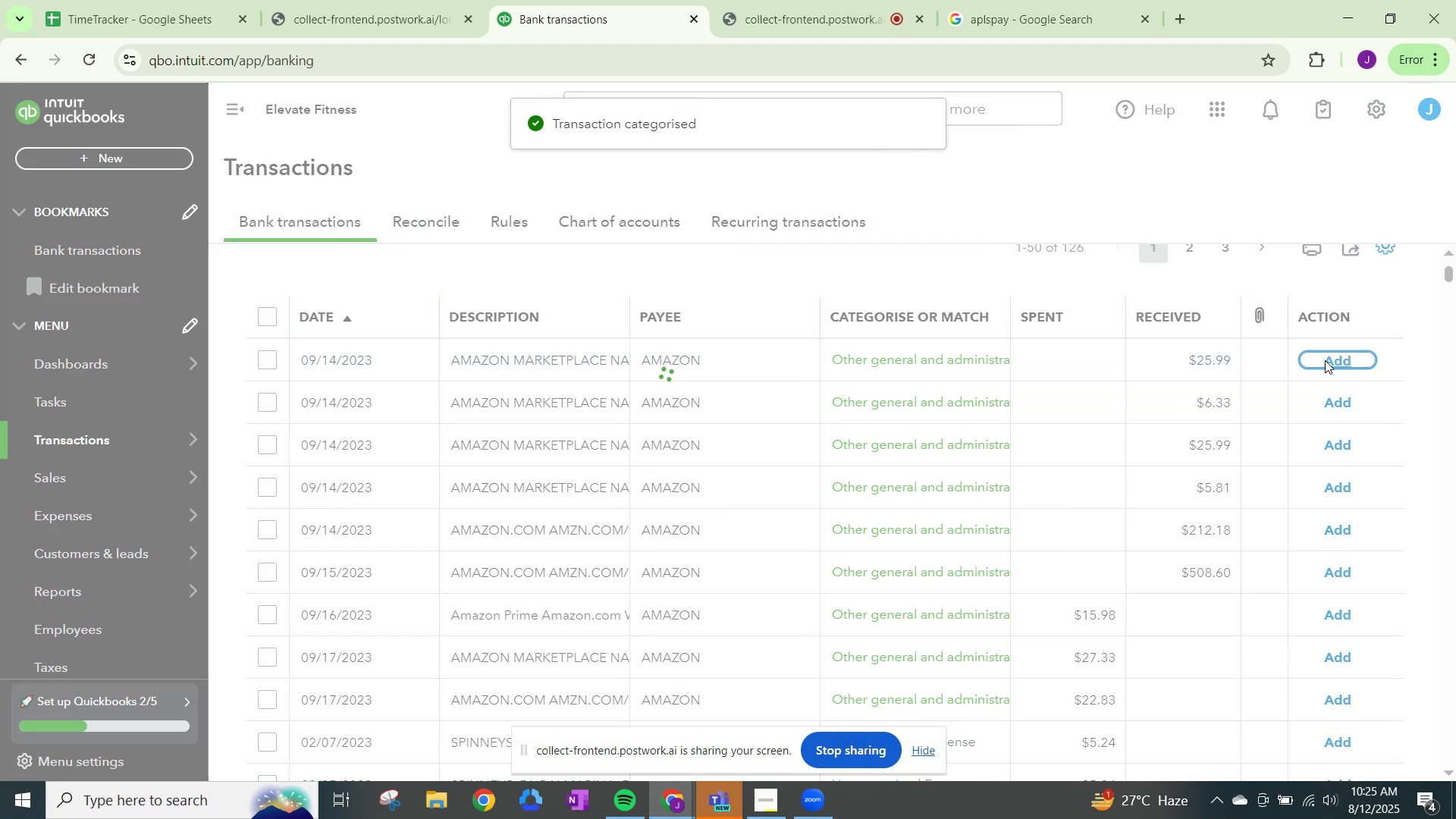 
left_click([1325, 360])
 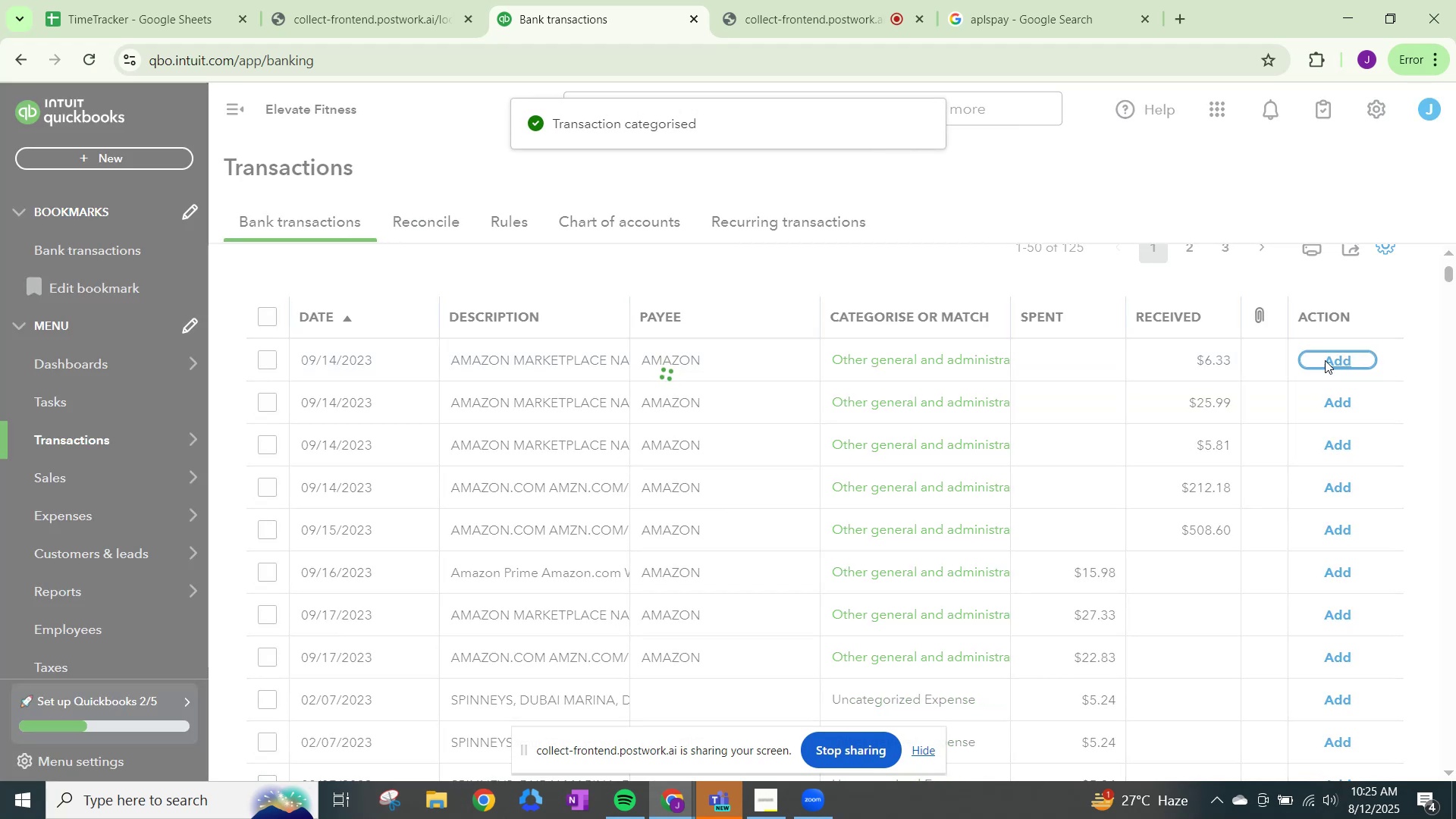 
left_click([1325, 360])
 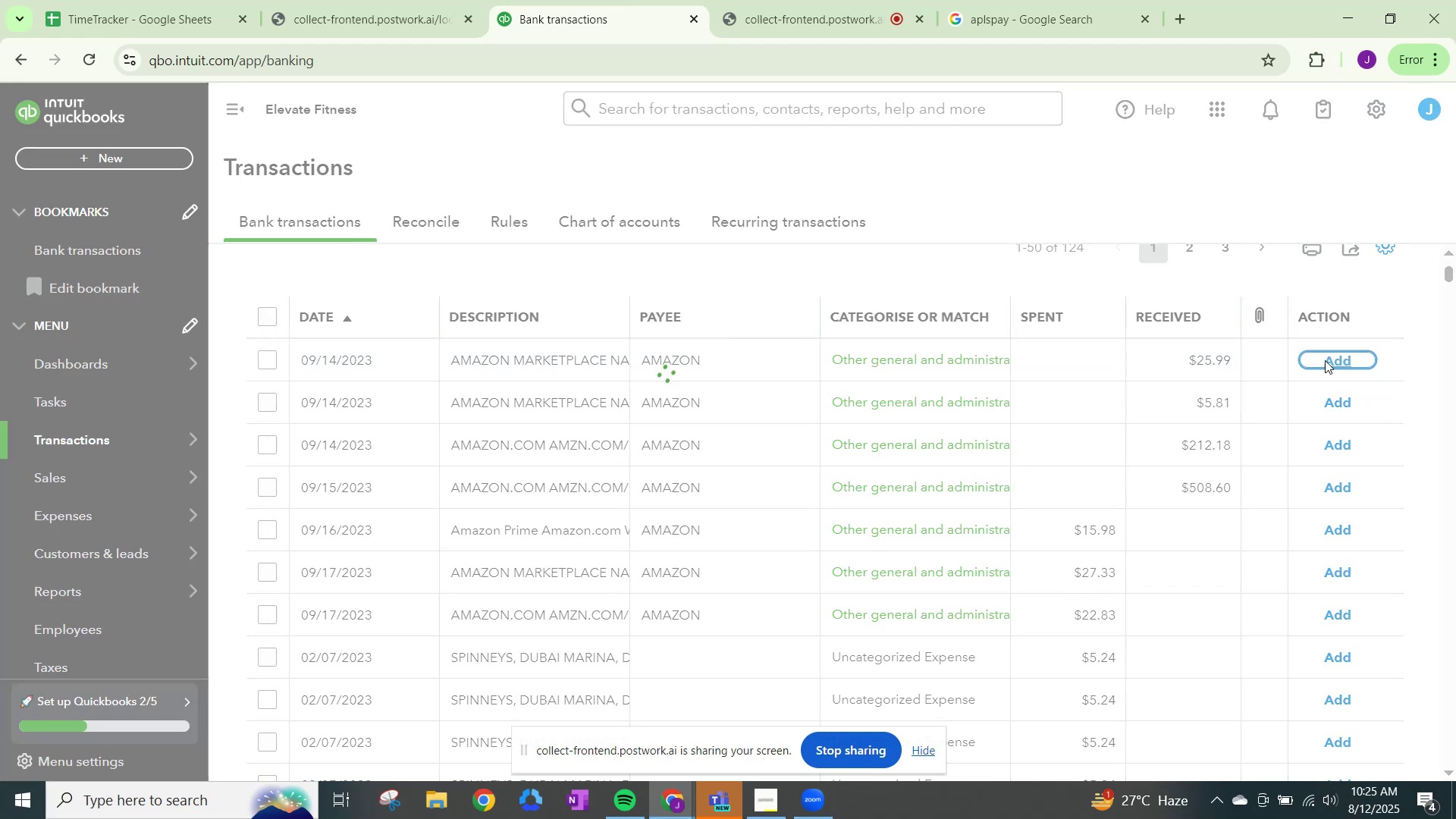 
left_click([1325, 360])
 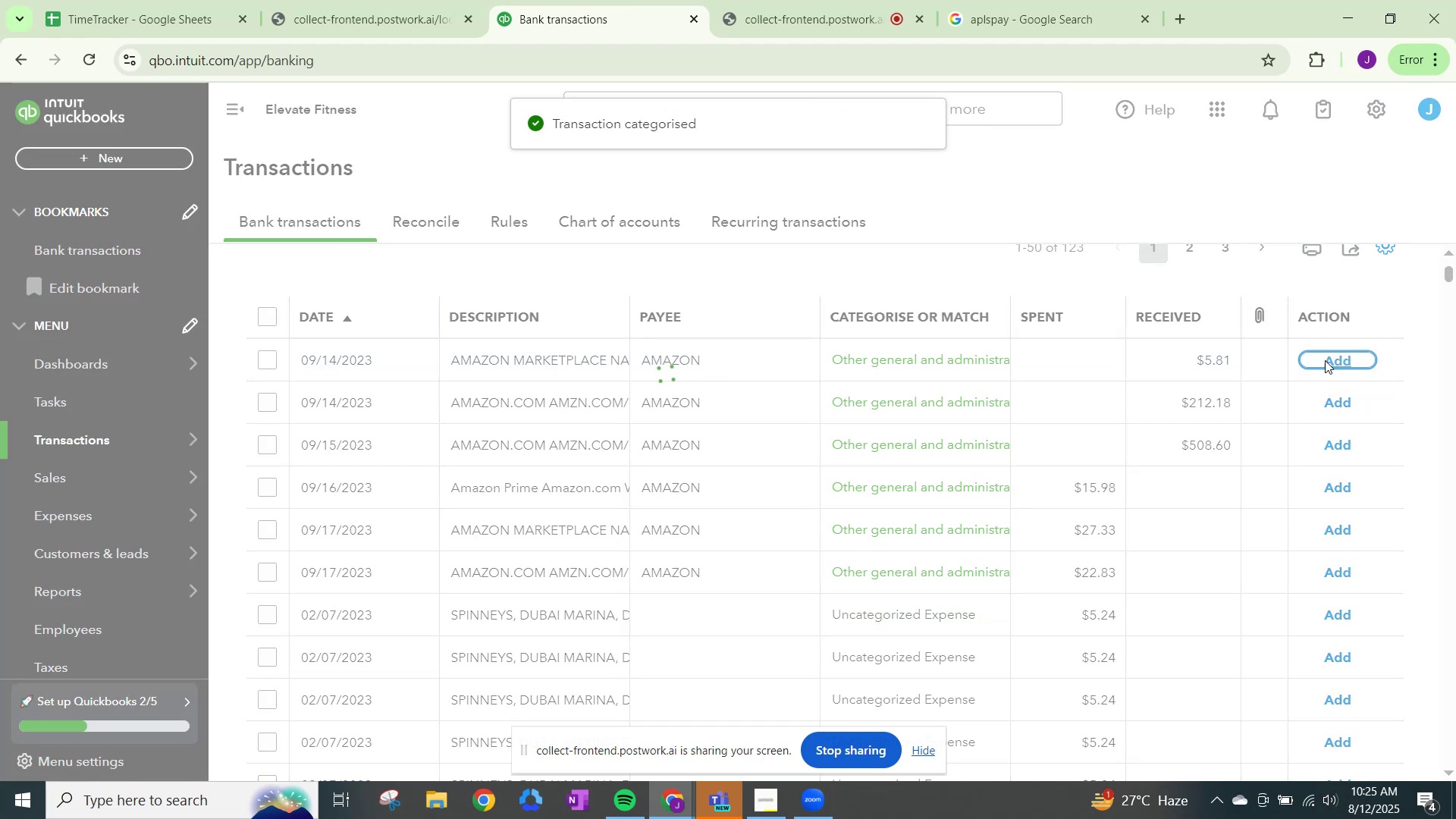 
left_click([1325, 360])
 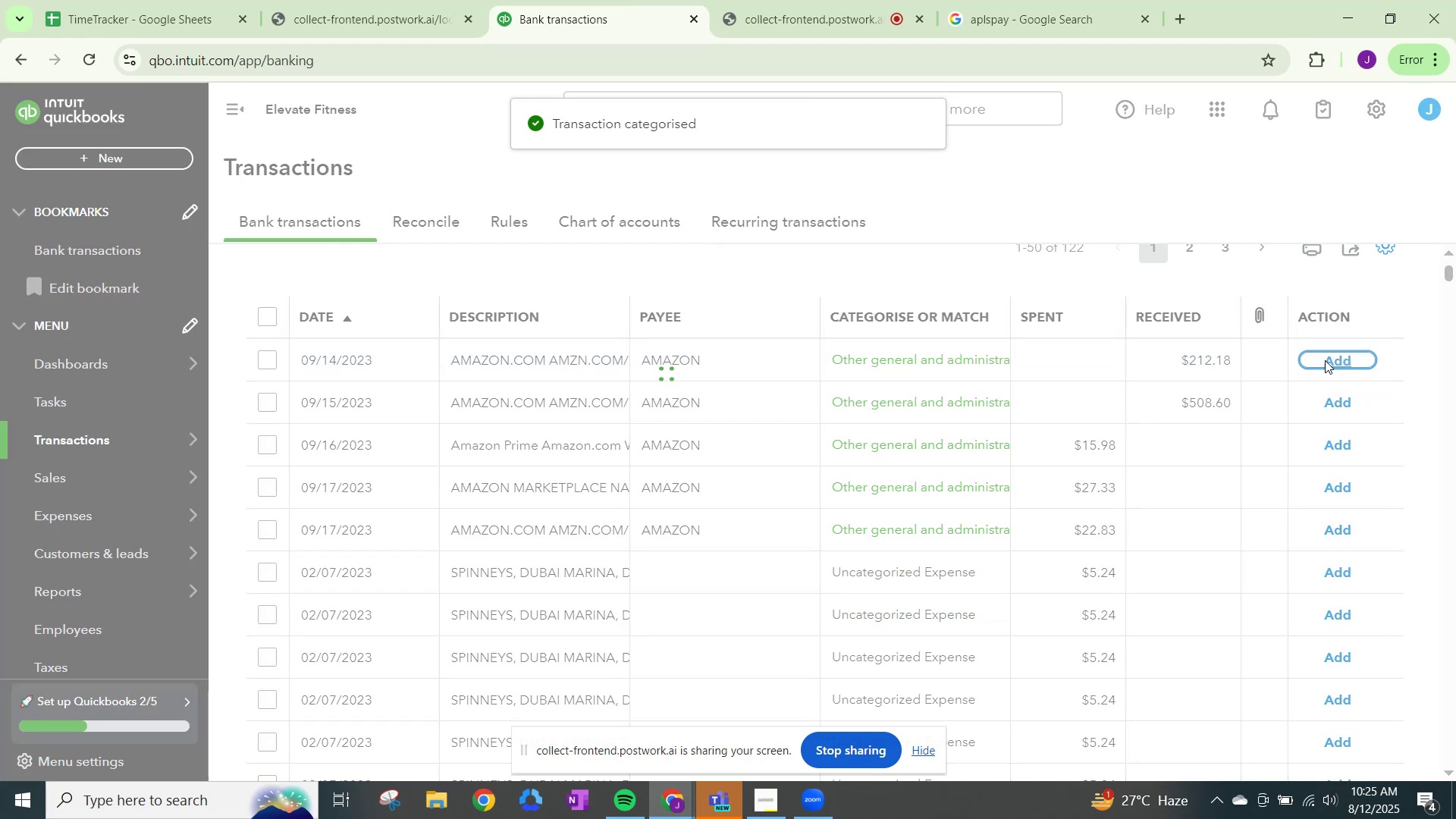 
left_click([1325, 360])
 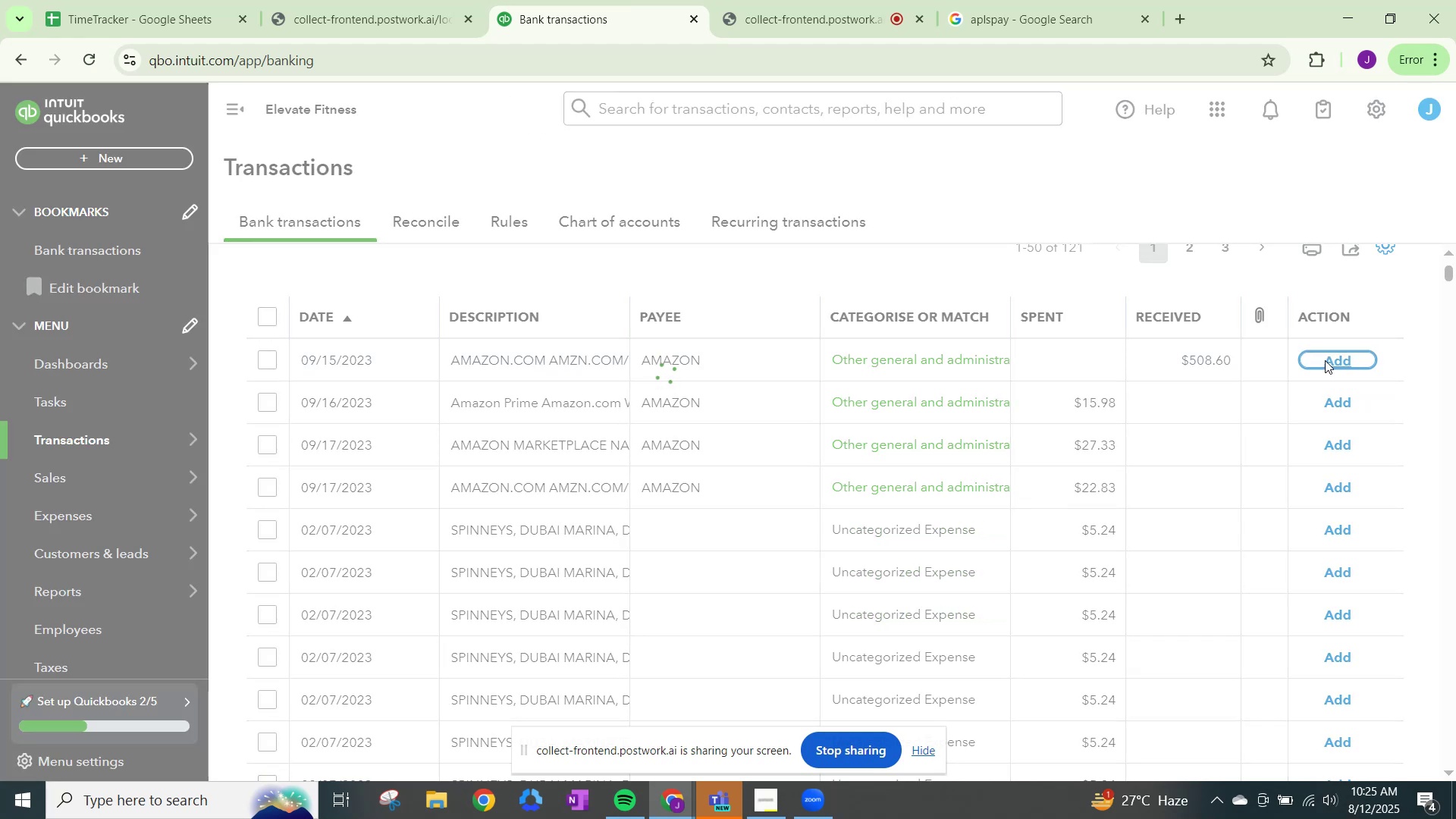 
left_click([1325, 360])
 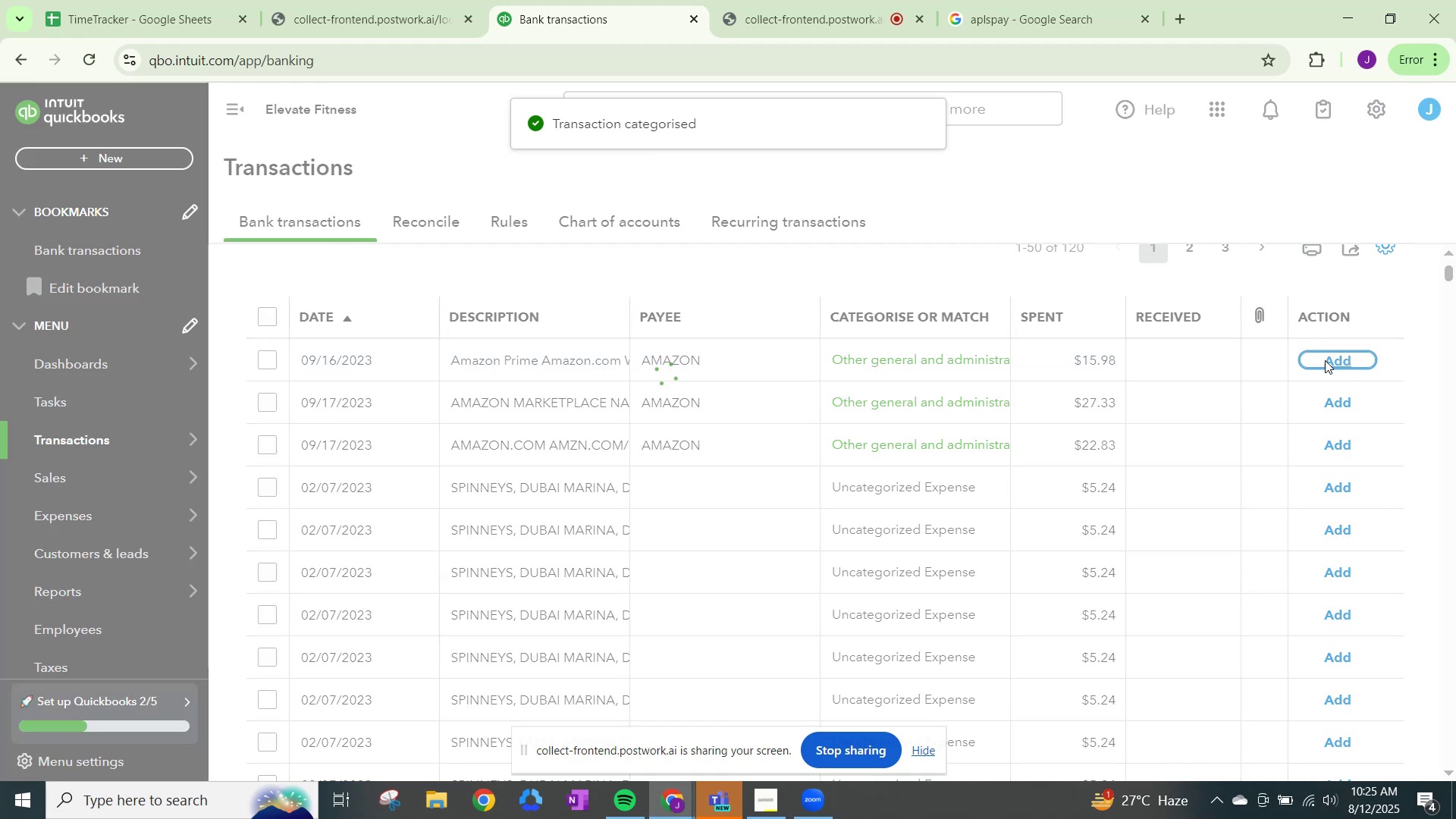 
left_click([1325, 360])
 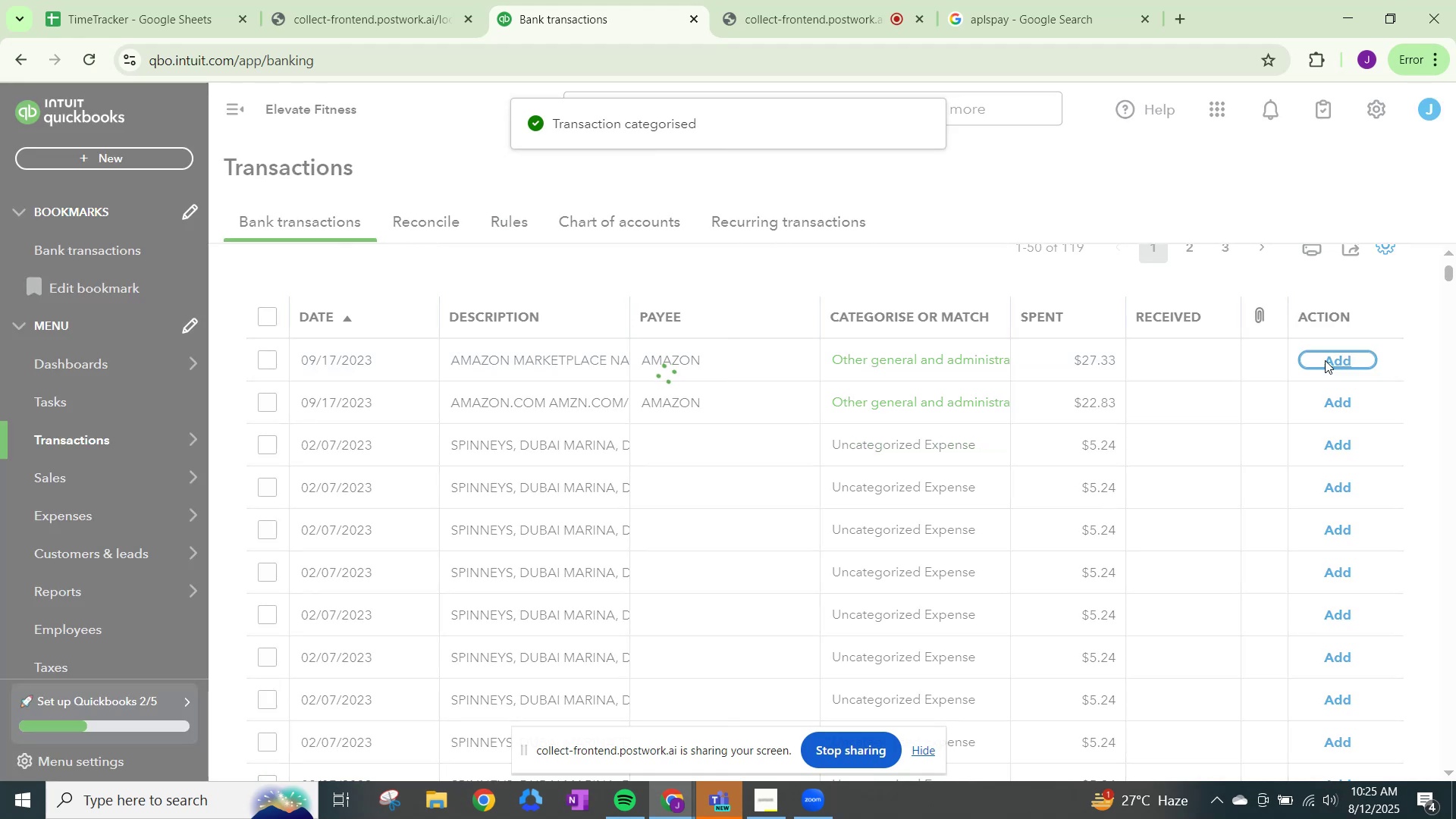 
left_click([1325, 360])
 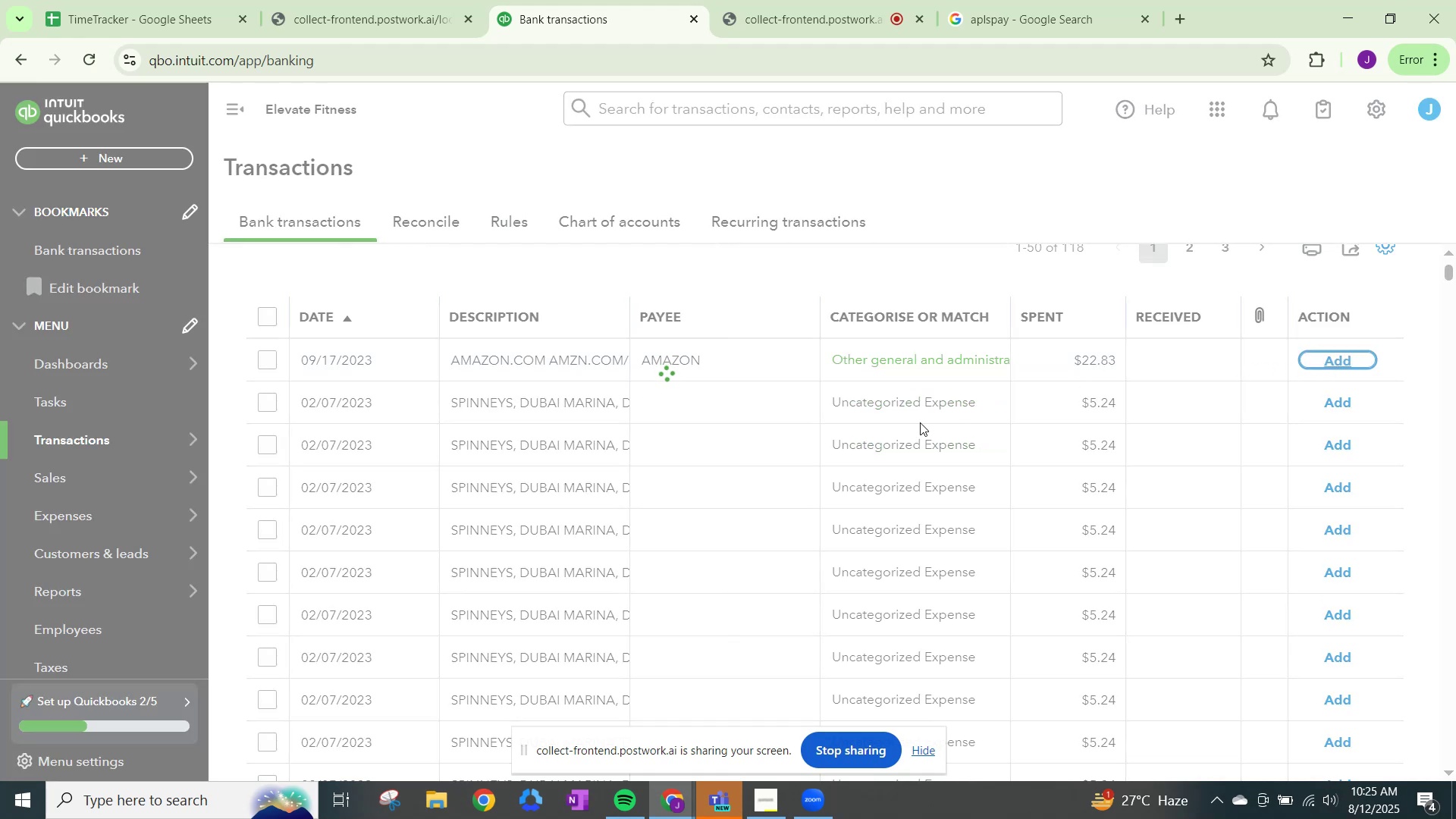 
scroll: coordinate [725, 516], scroll_direction: down, amount: 7.0
 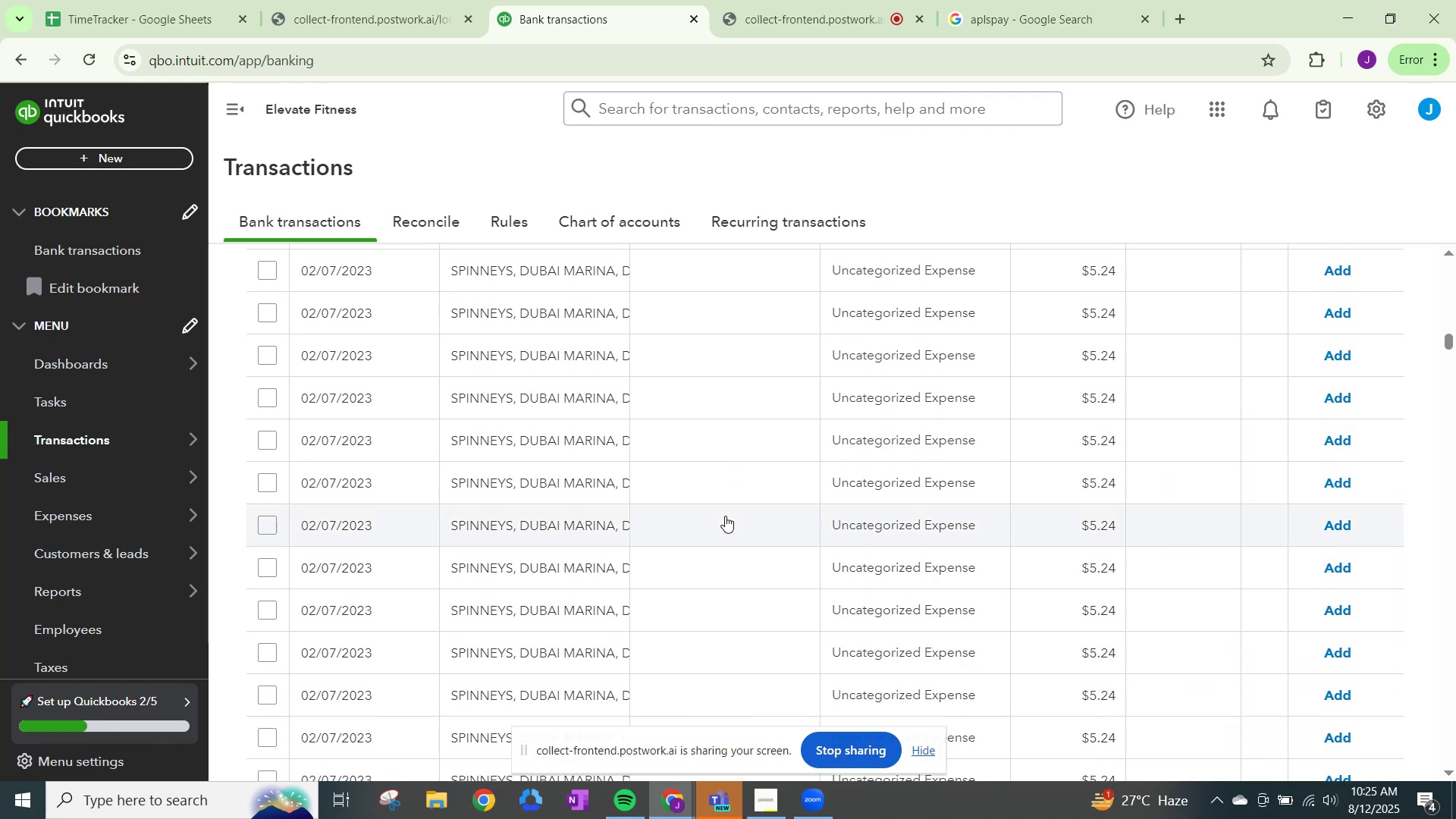 
scroll: coordinate [725, 516], scroll_direction: up, amount: 66.0
 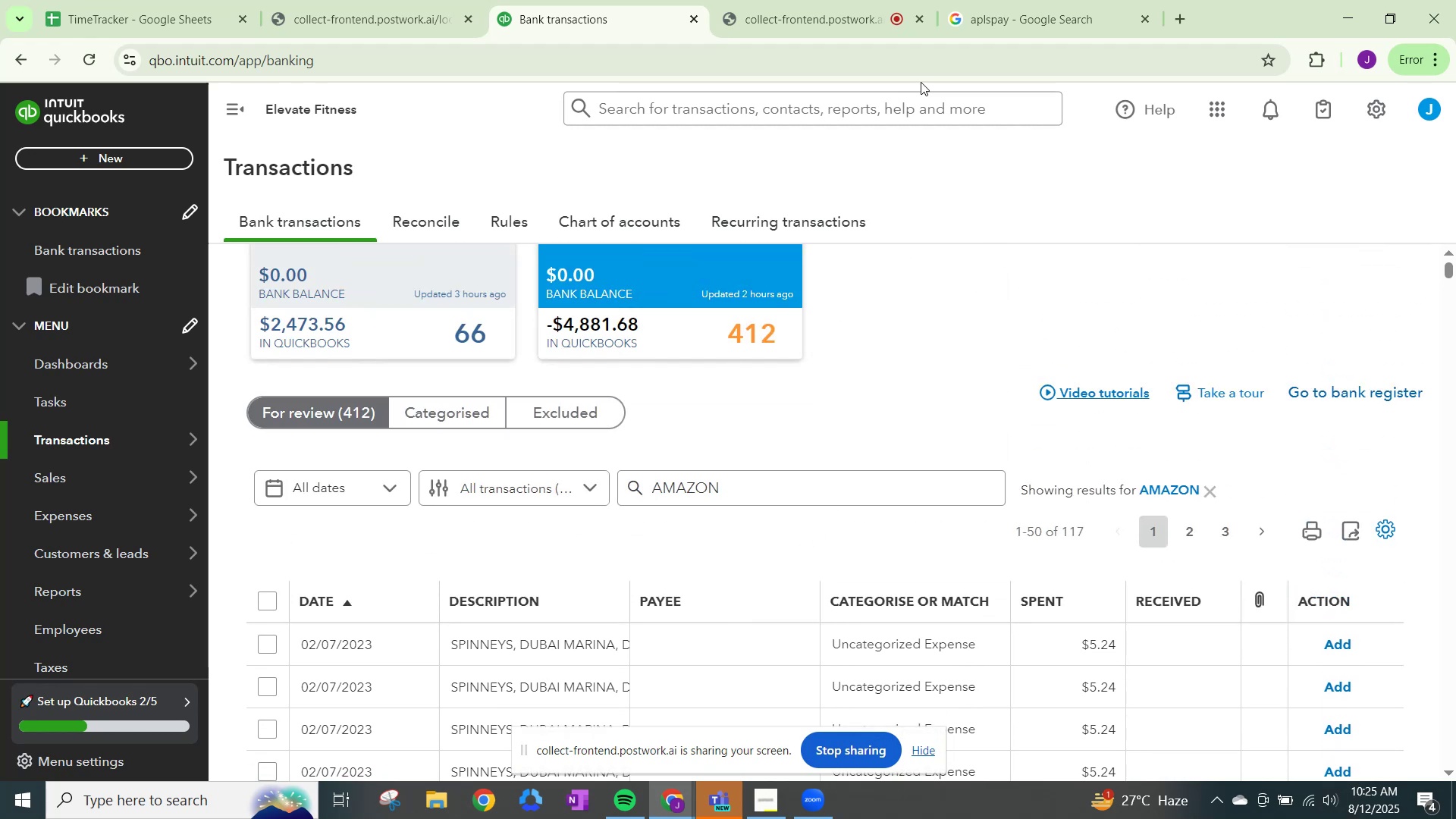 
left_click([1007, 17])
 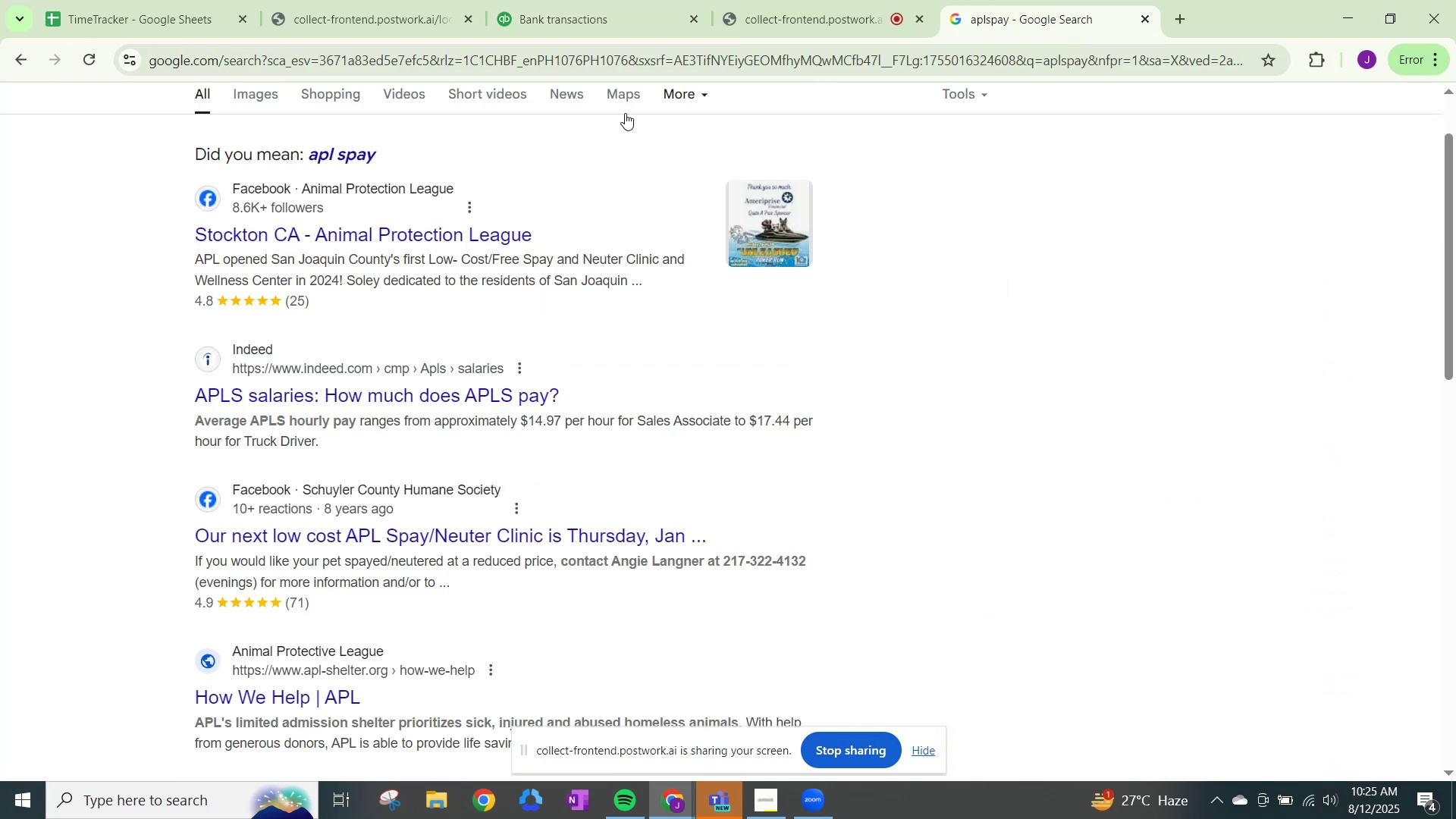 
scroll: coordinate [610, 209], scroll_direction: up, amount: 4.0
 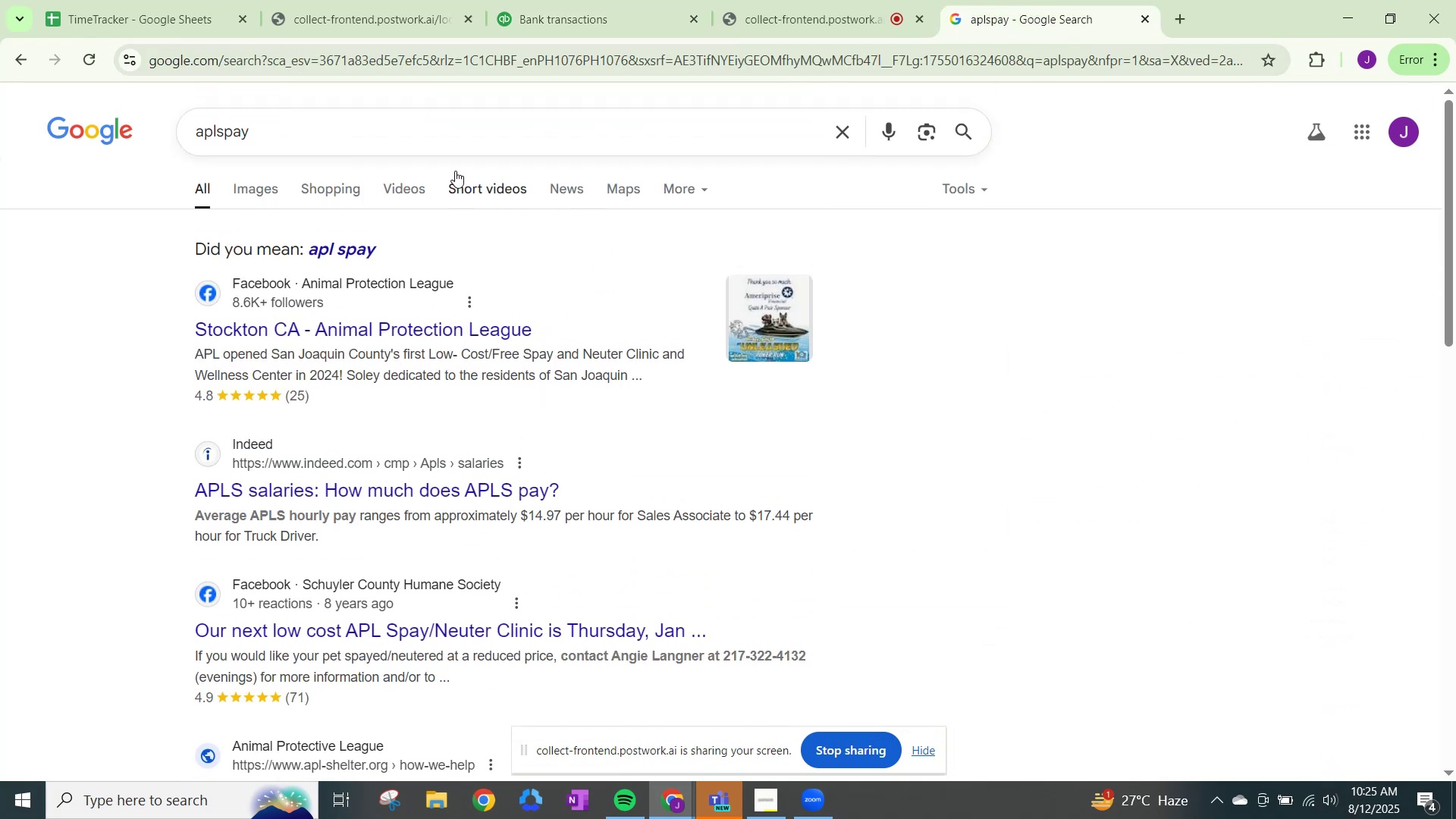 
left_click_drag(start_coordinate=[452, 126], to_coordinate=[0, 112])
 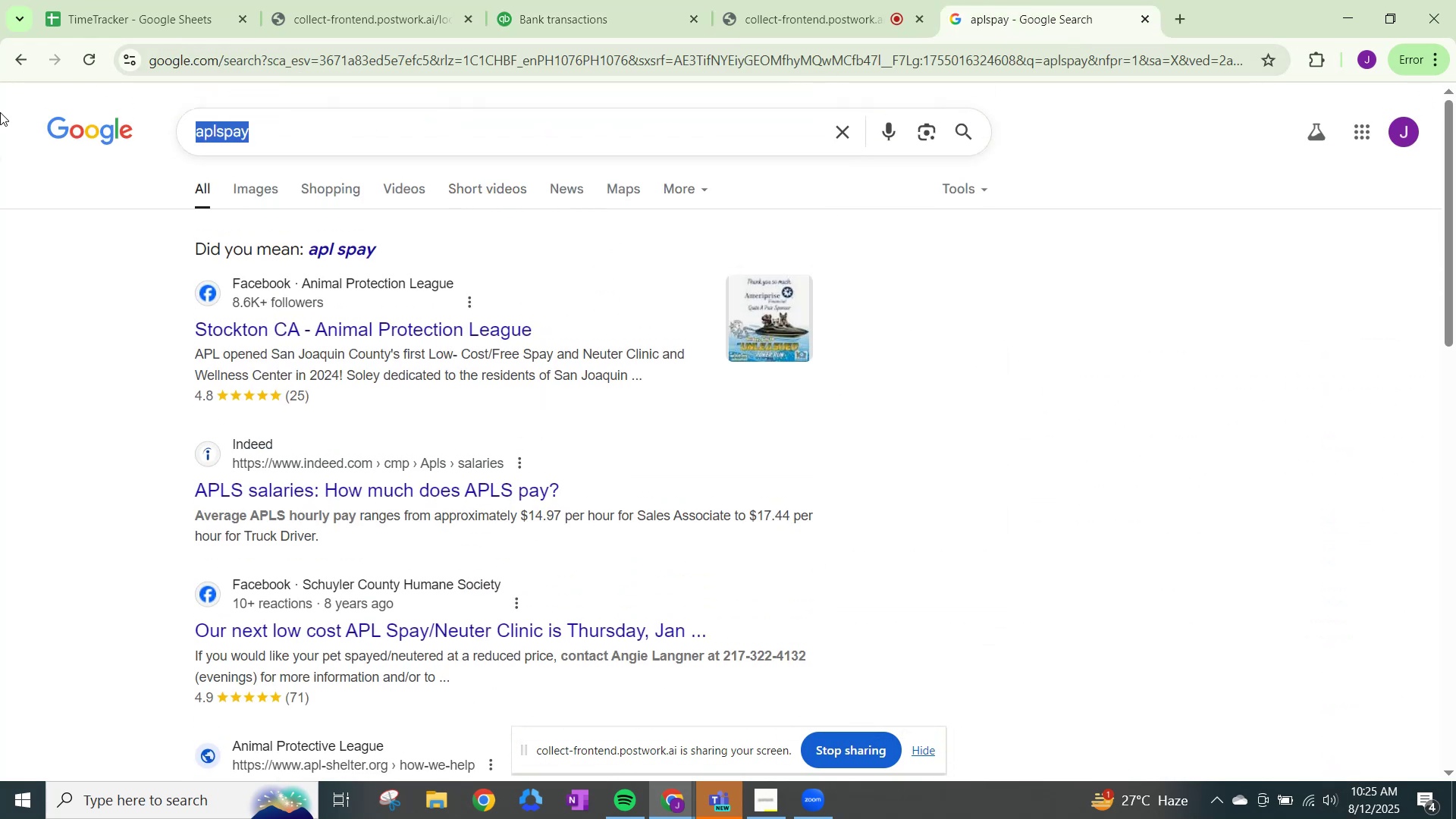 
type(SPINNEY)
 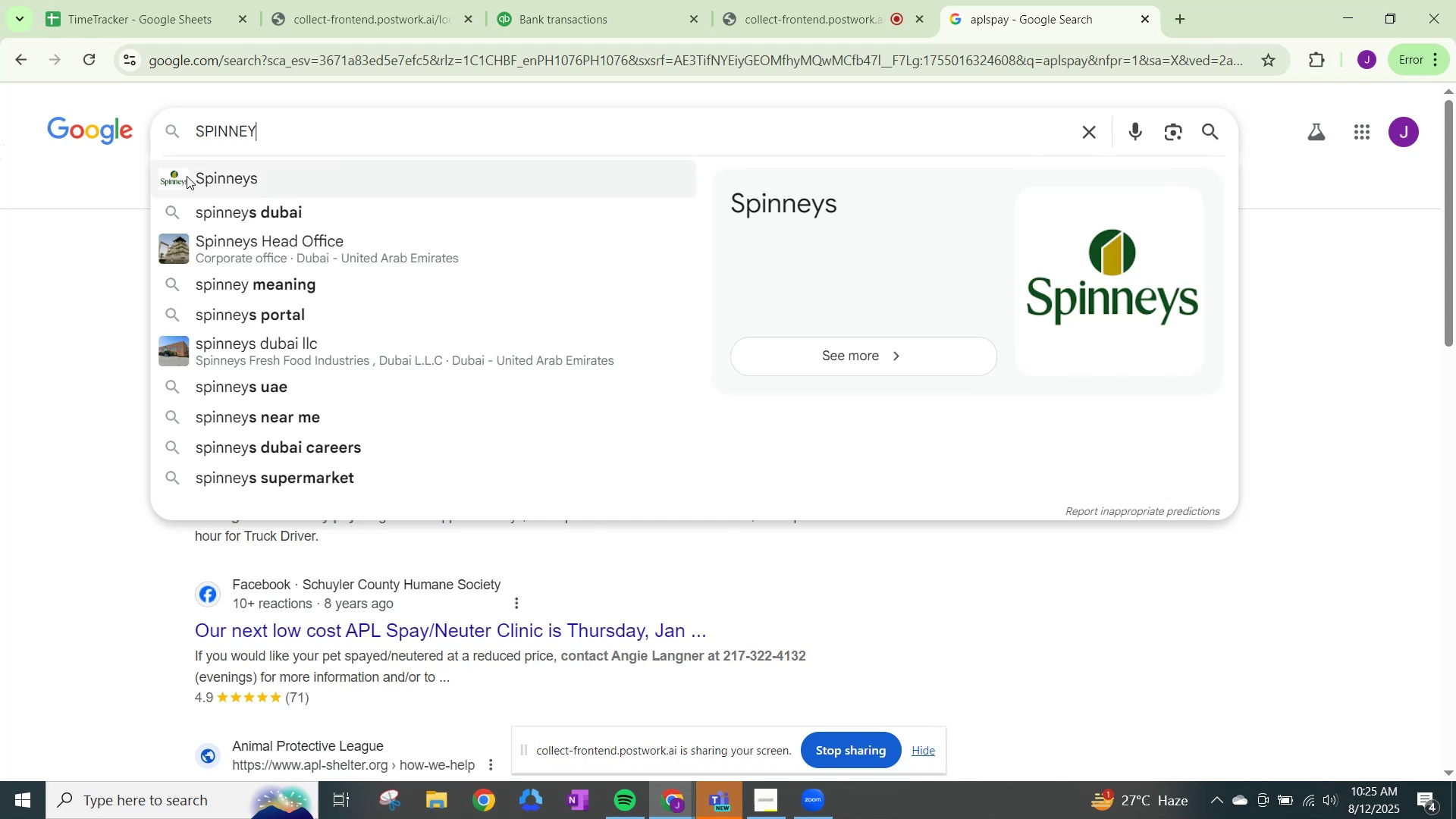 
left_click([213, 209])
 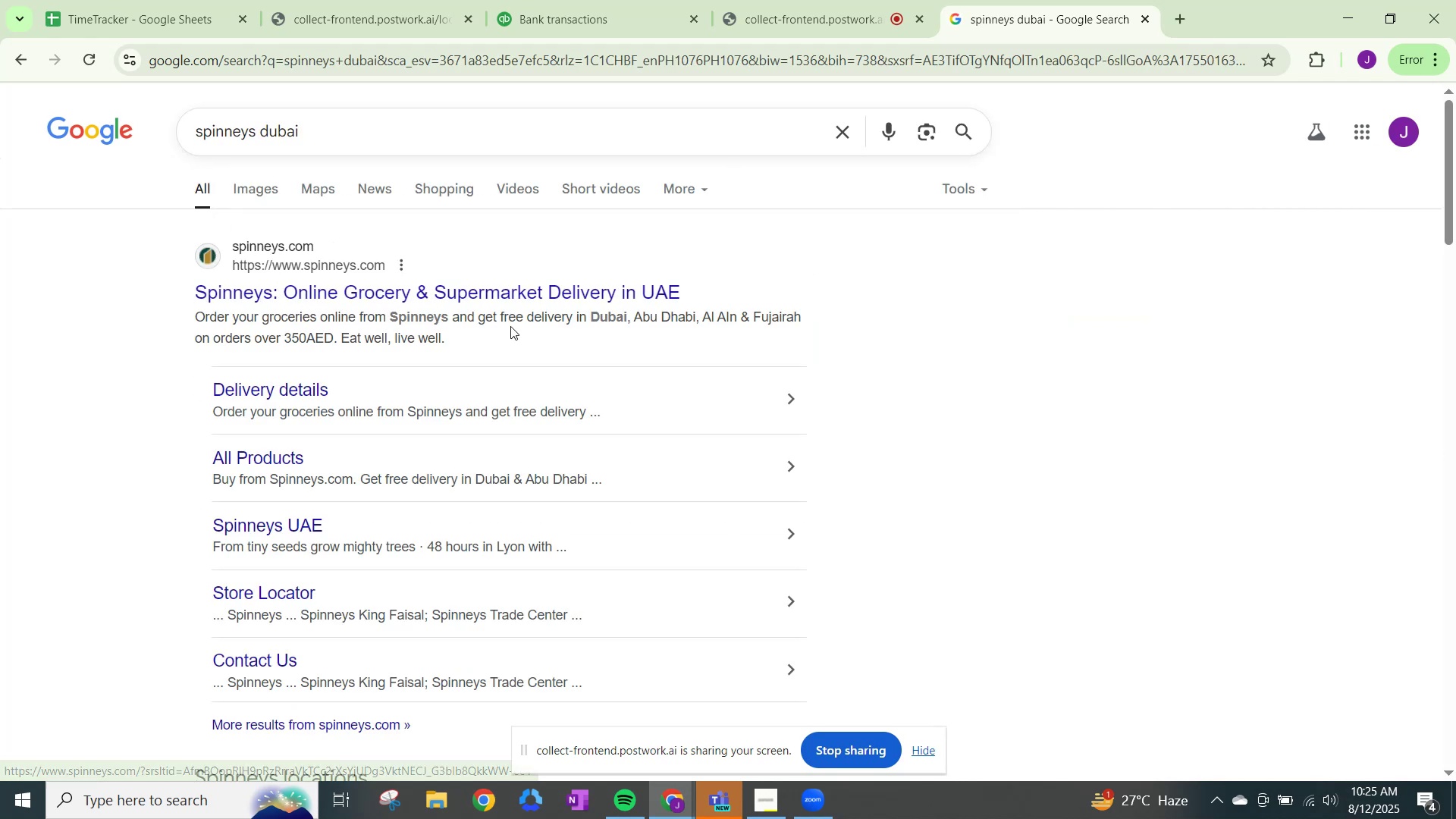 
wait(9.34)
 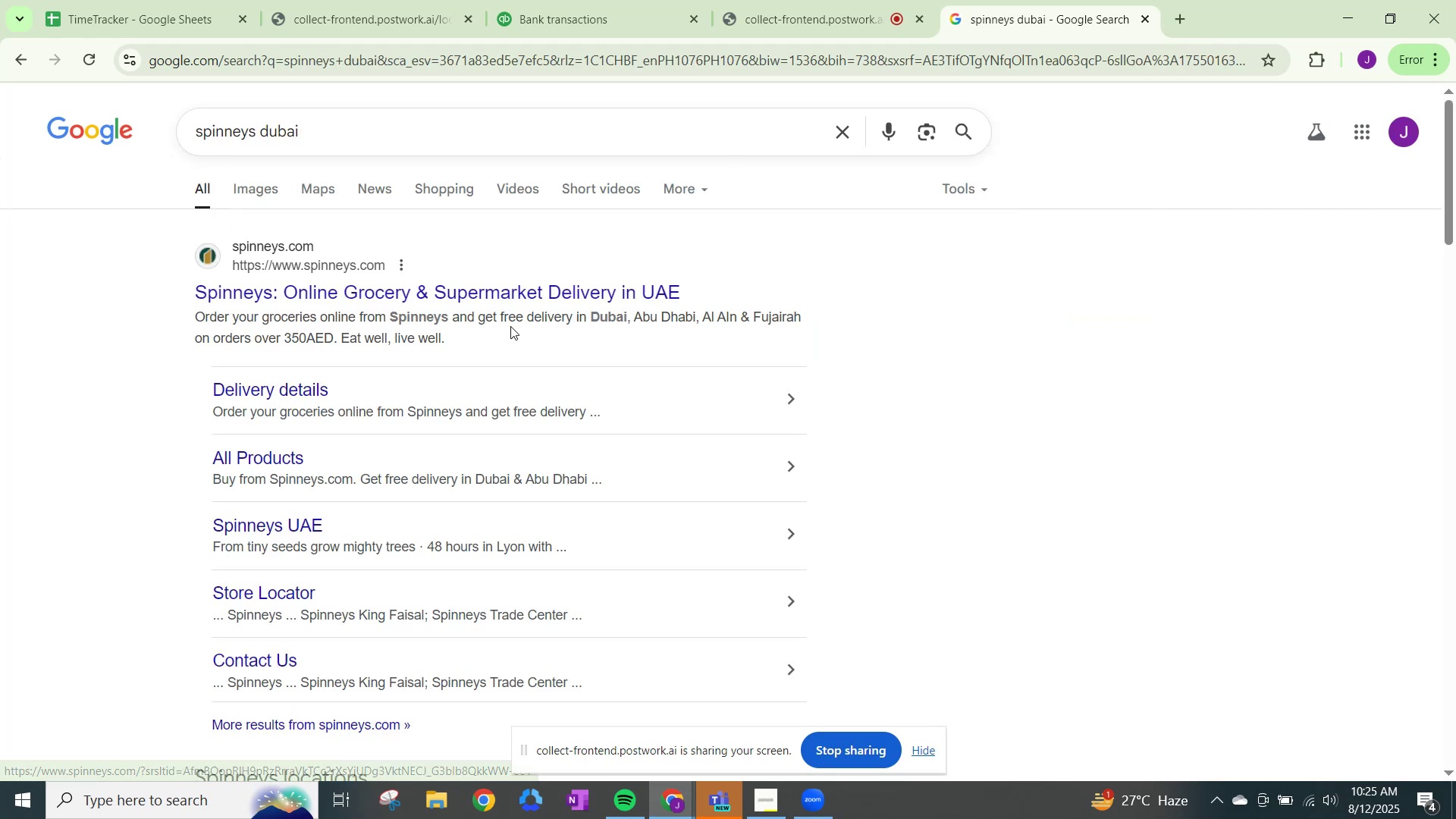 
left_click([562, 5])
 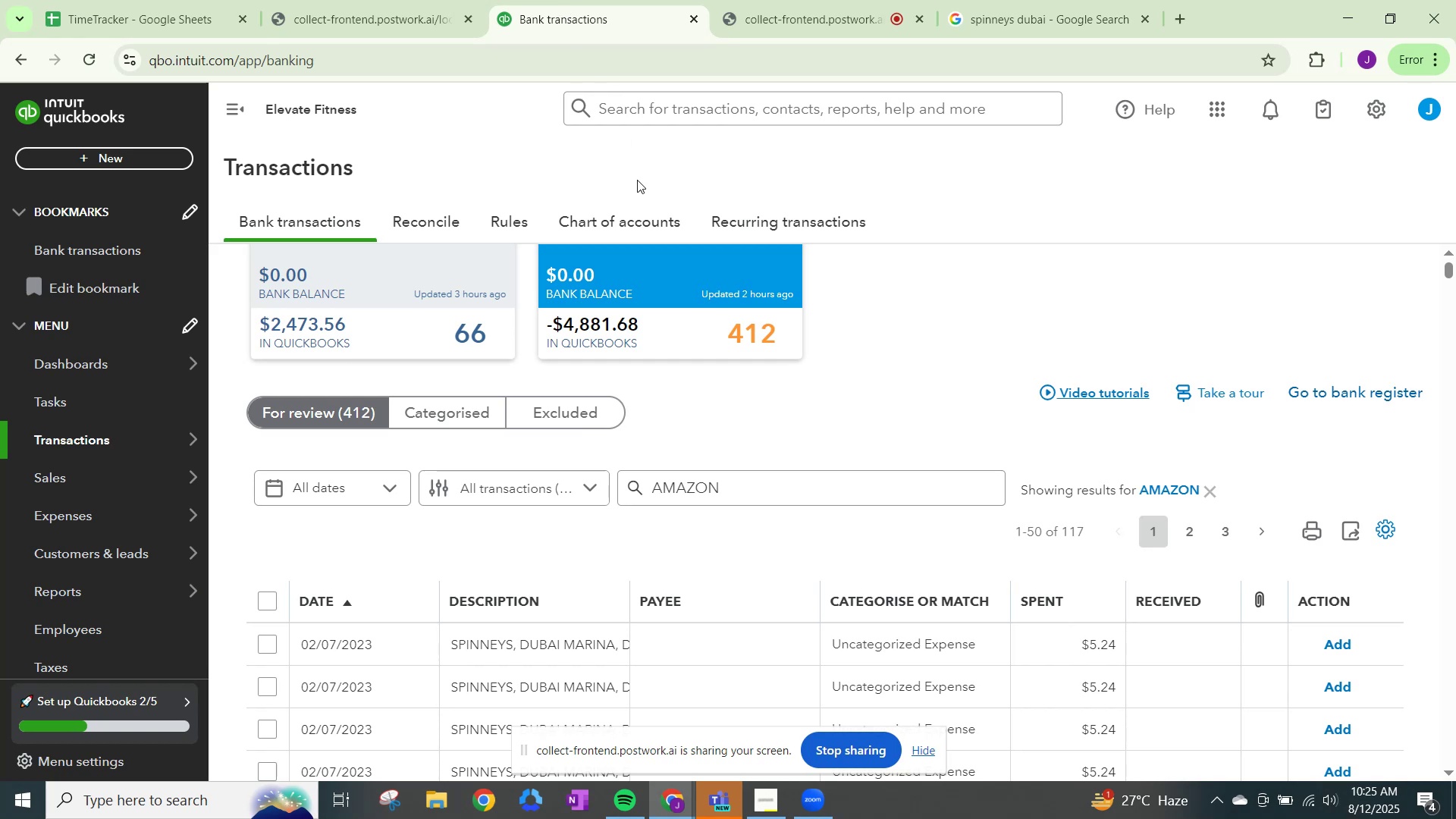 
scroll: coordinate [726, 462], scroll_direction: down, amount: 2.0
 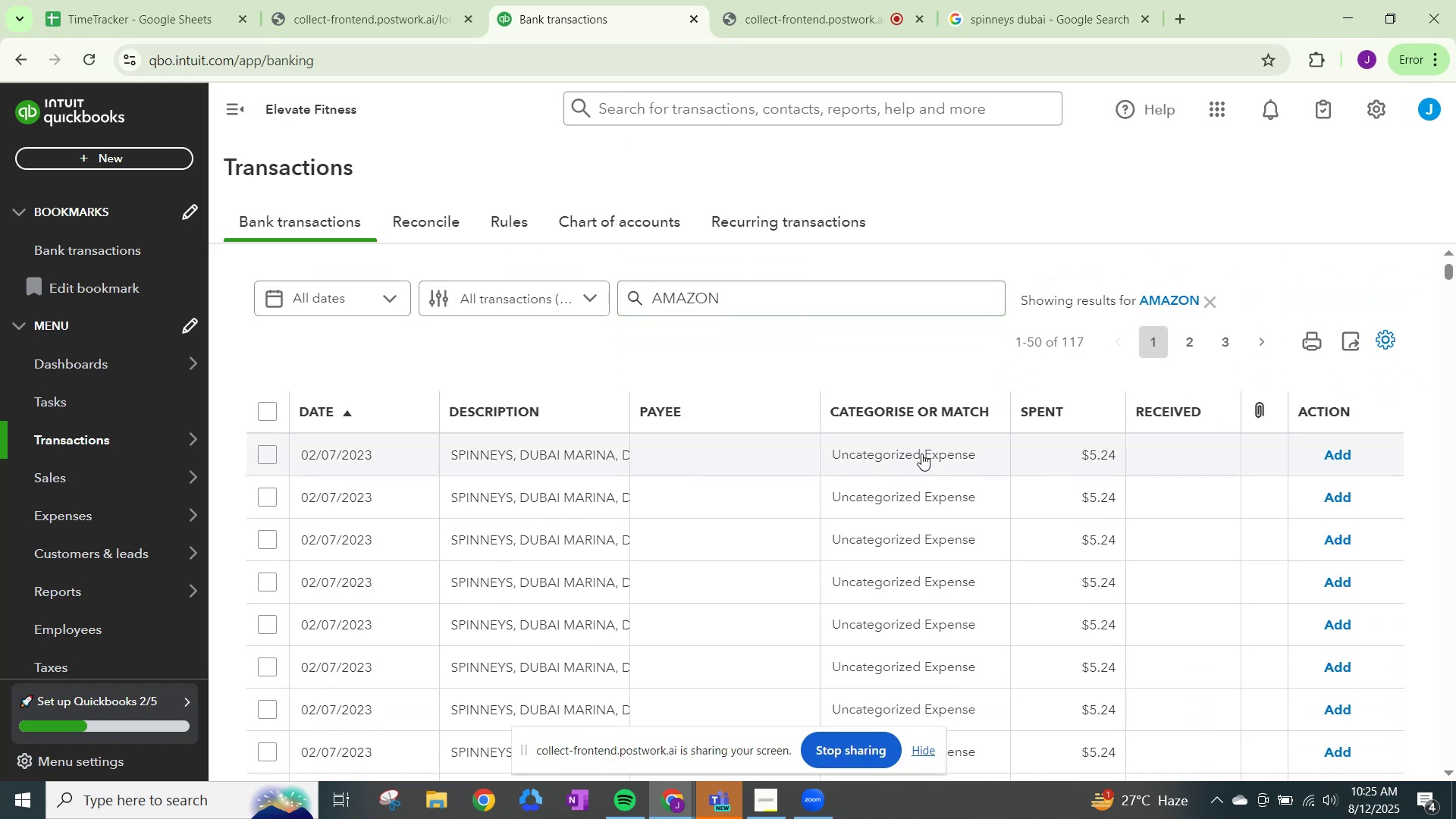 
left_click([921, 453])
 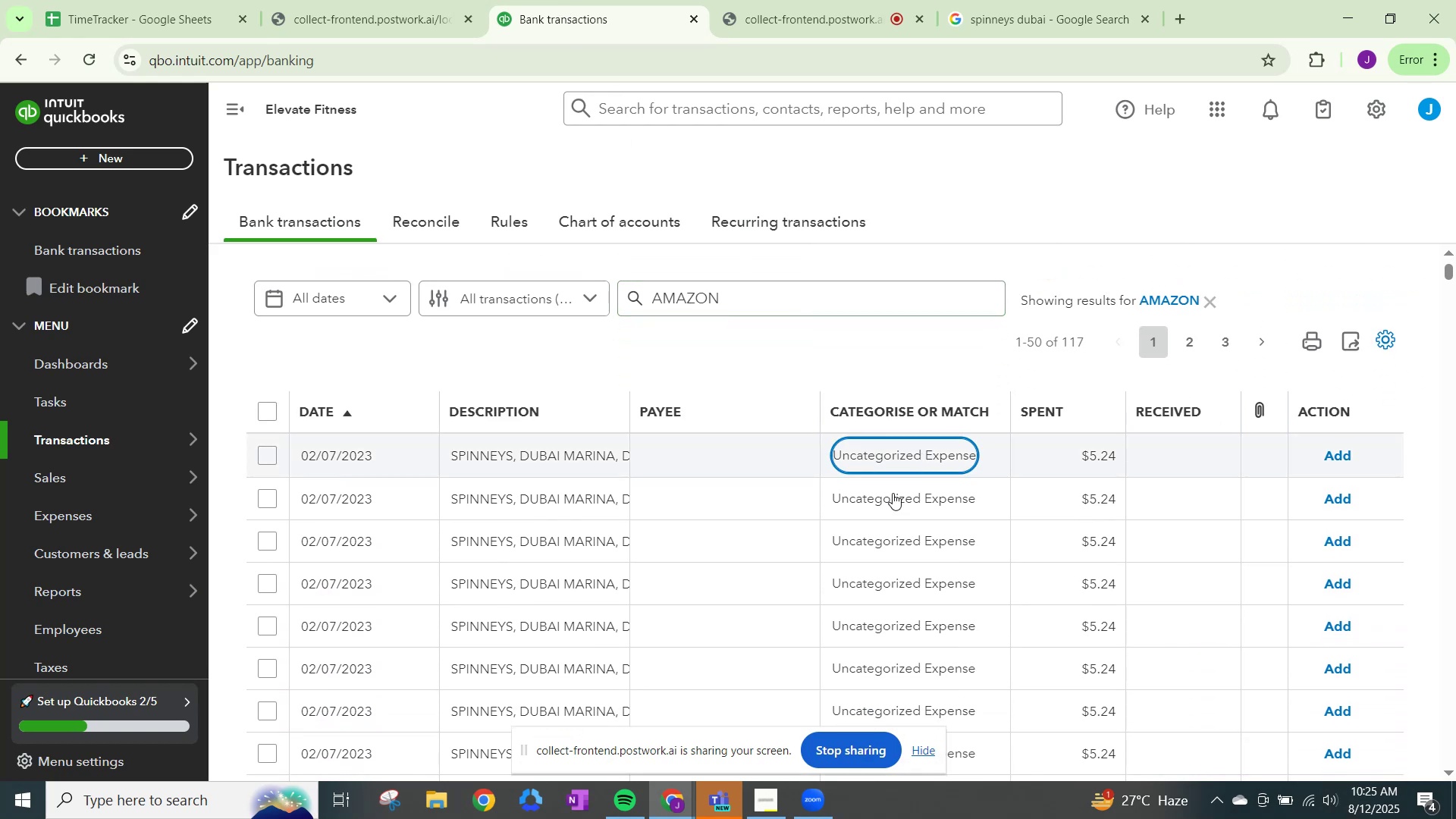 
scroll: coordinate [556, 581], scroll_direction: down, amount: 10.0
 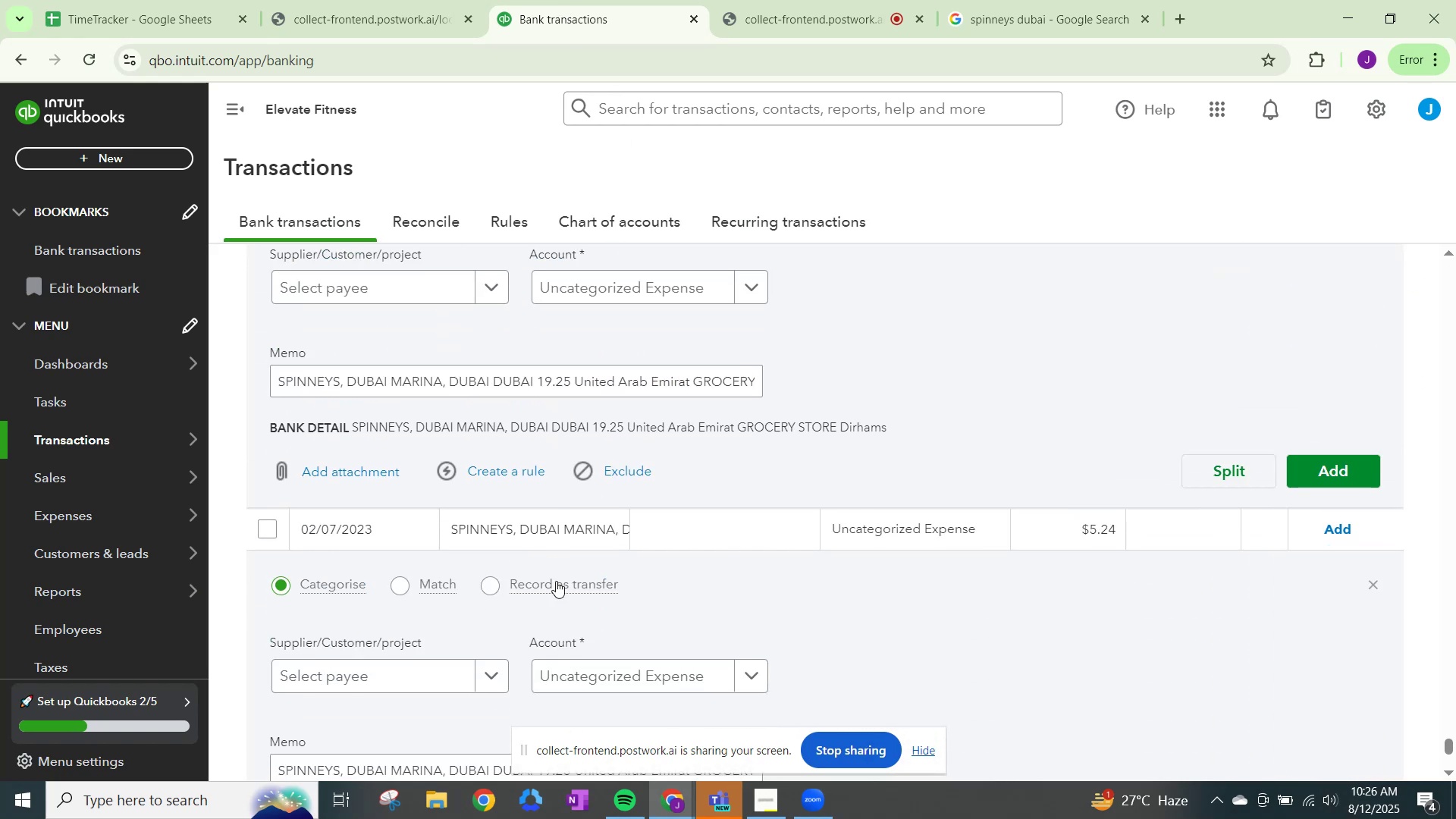 
scroll: coordinate [1447, 471], scroll_direction: up, amount: 15.0
 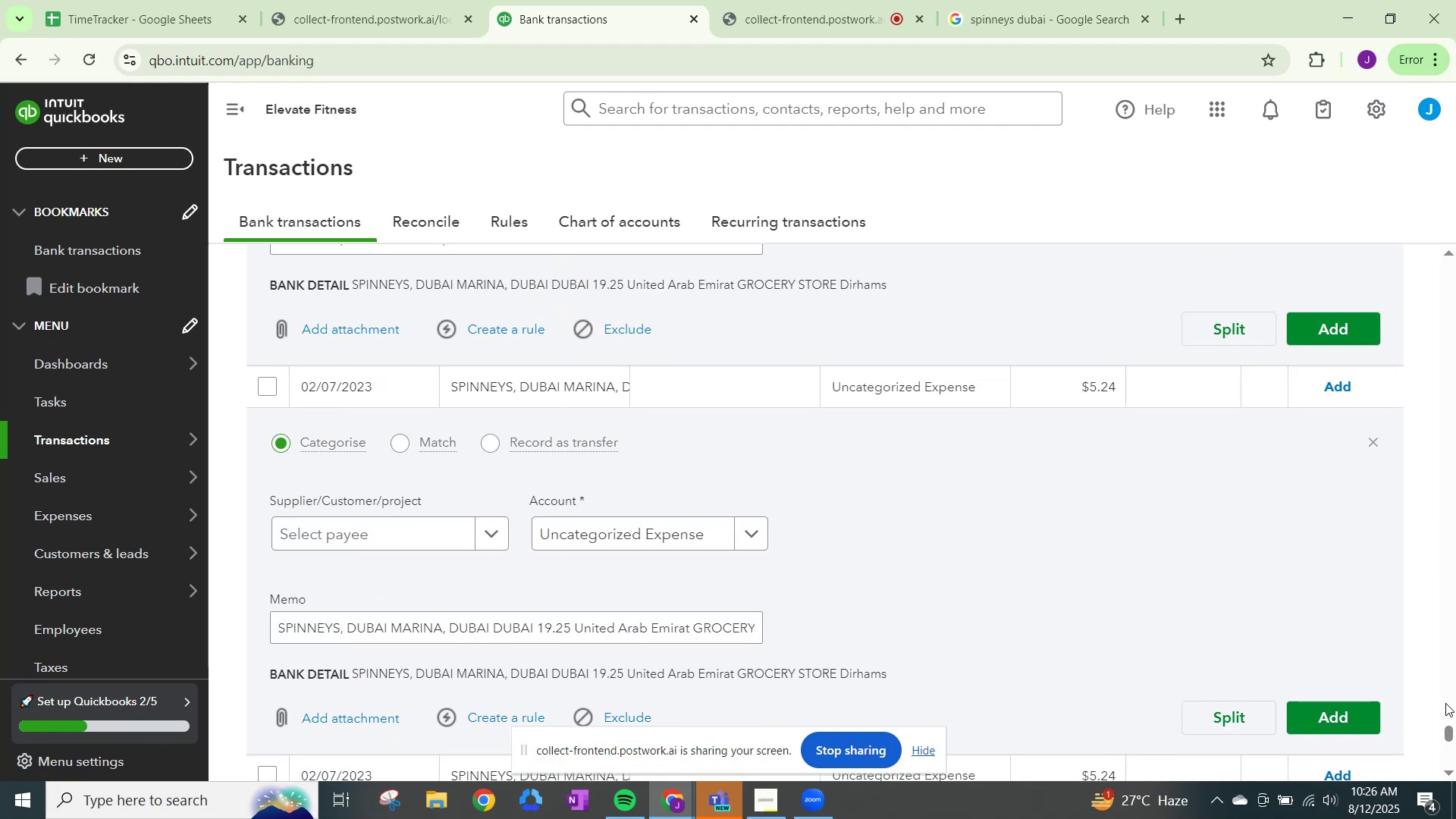 
left_click_drag(start_coordinate=[1452, 740], to_coordinate=[1435, 268])
 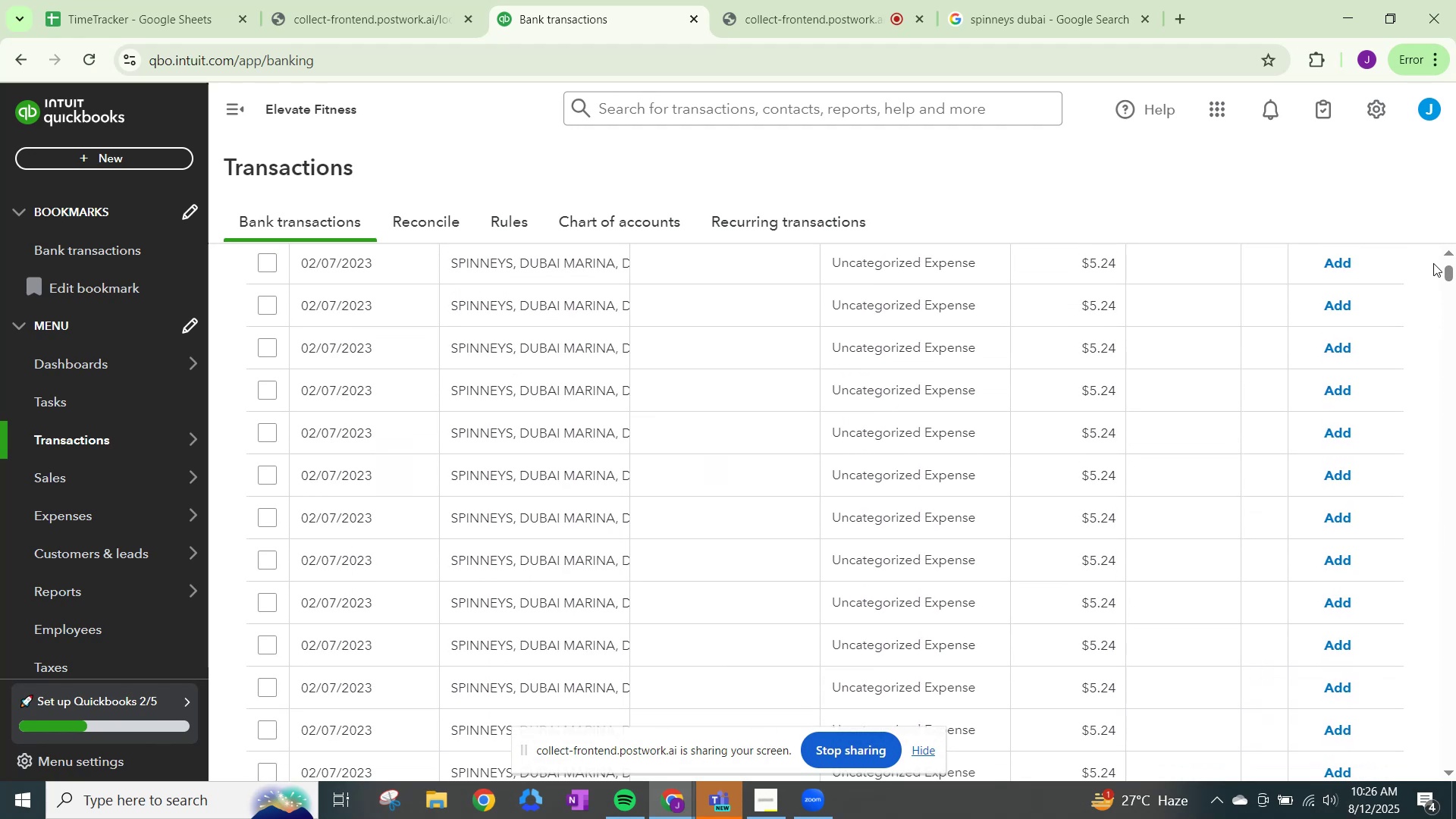 
scroll: coordinate [899, 468], scroll_direction: up, amount: 4.0
 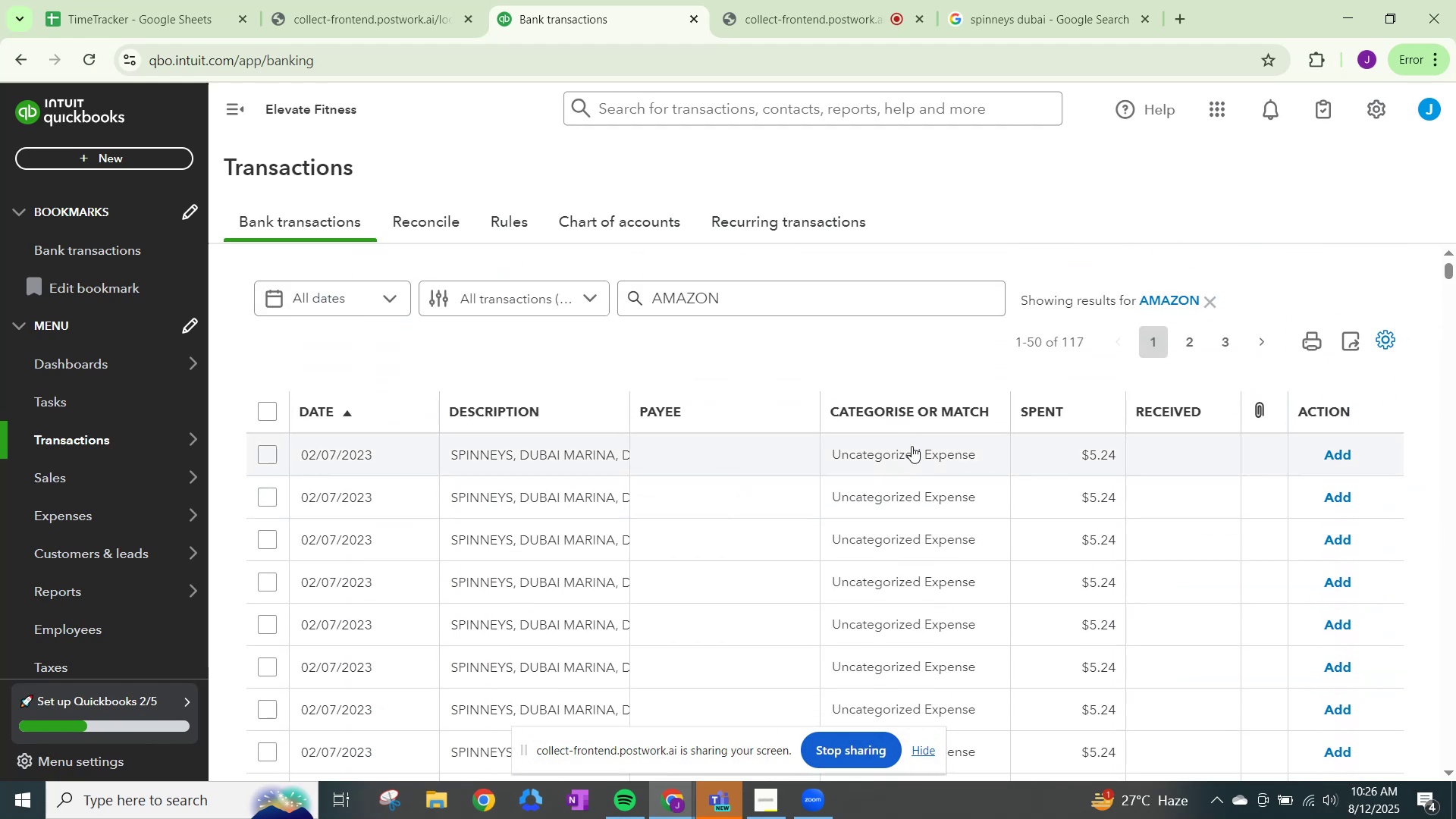 
left_click([912, 446])
 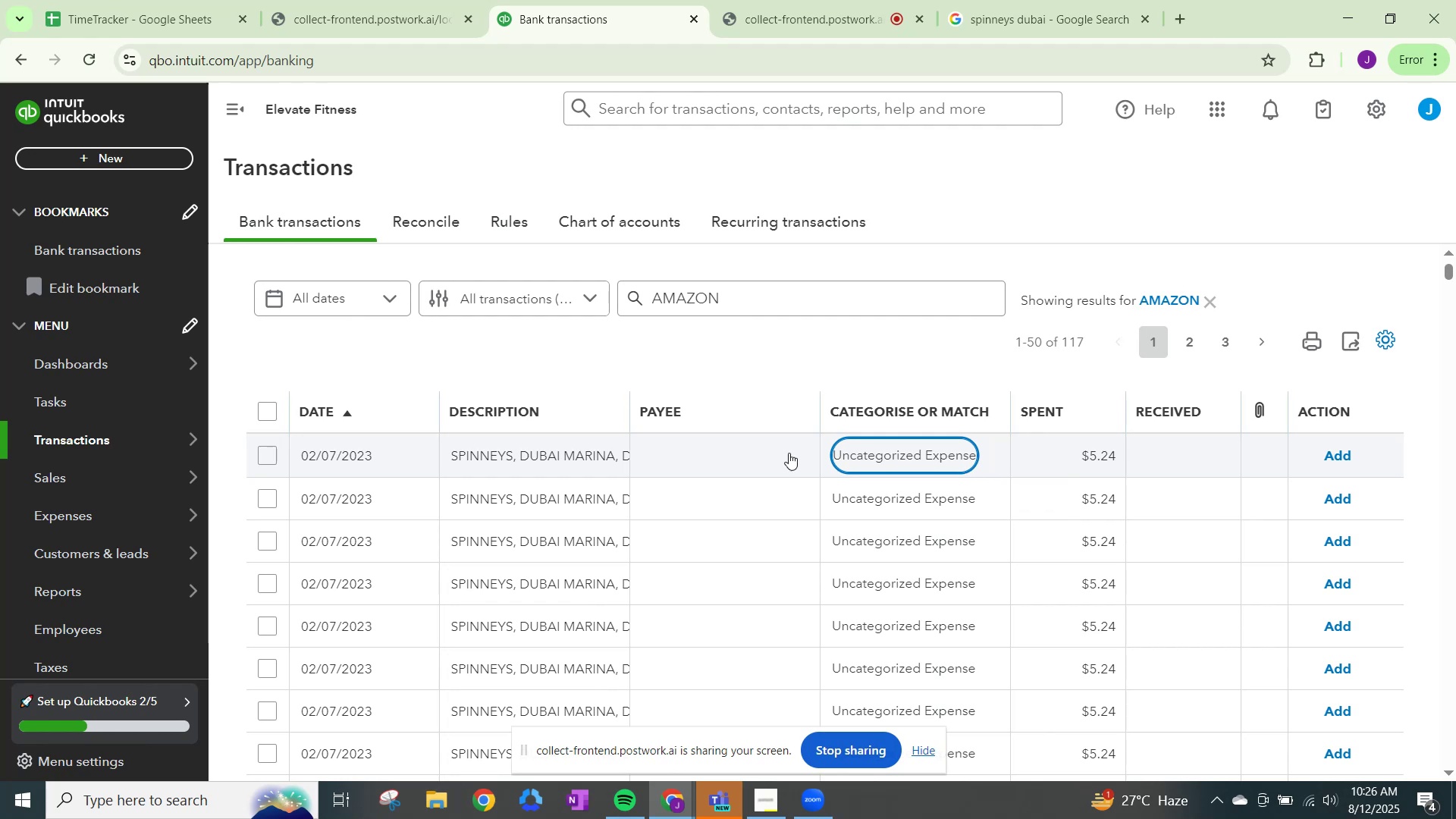 
left_click([548, 460])
 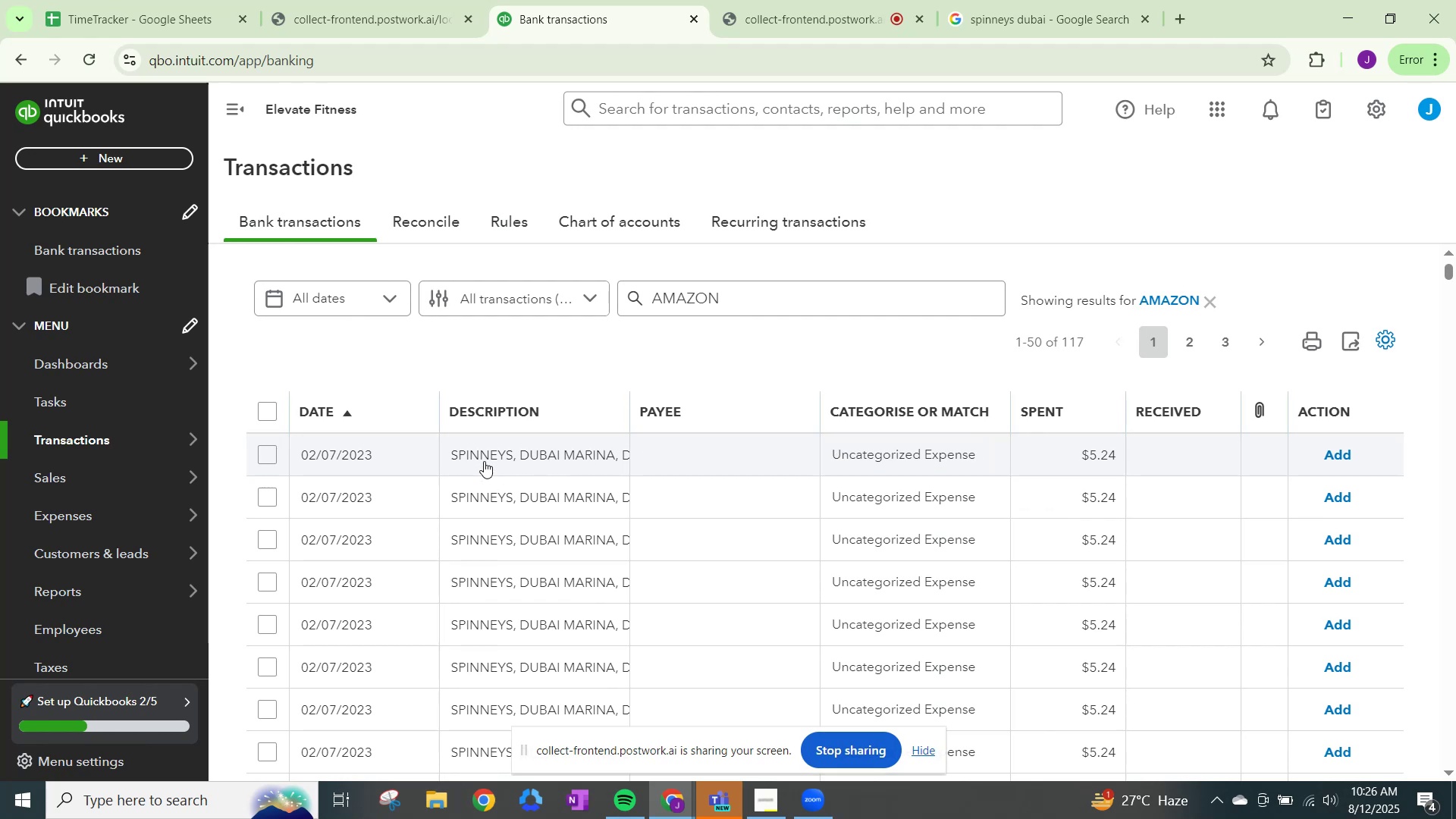 
left_click([496, 456])
 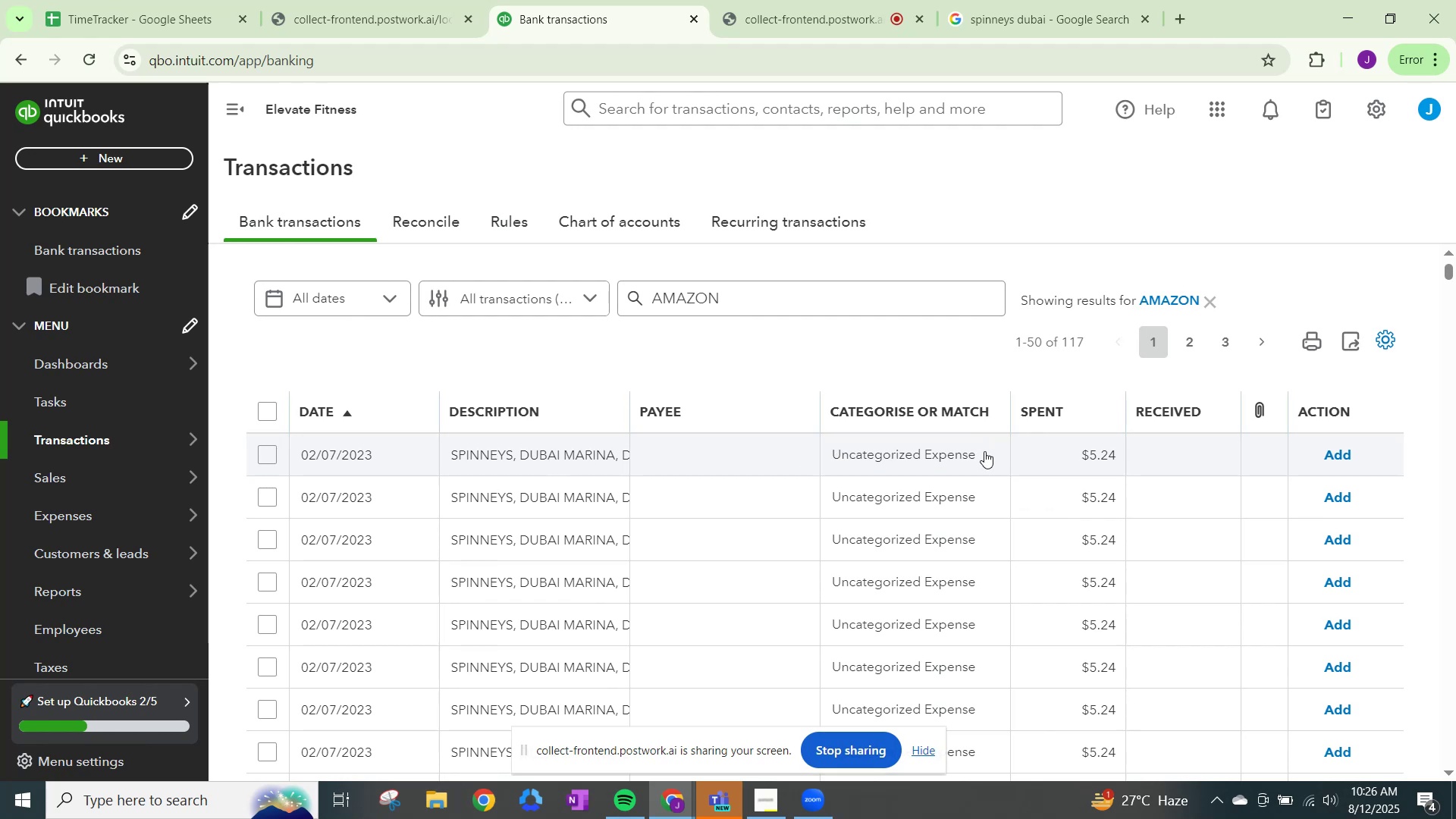 
left_click([921, 451])
 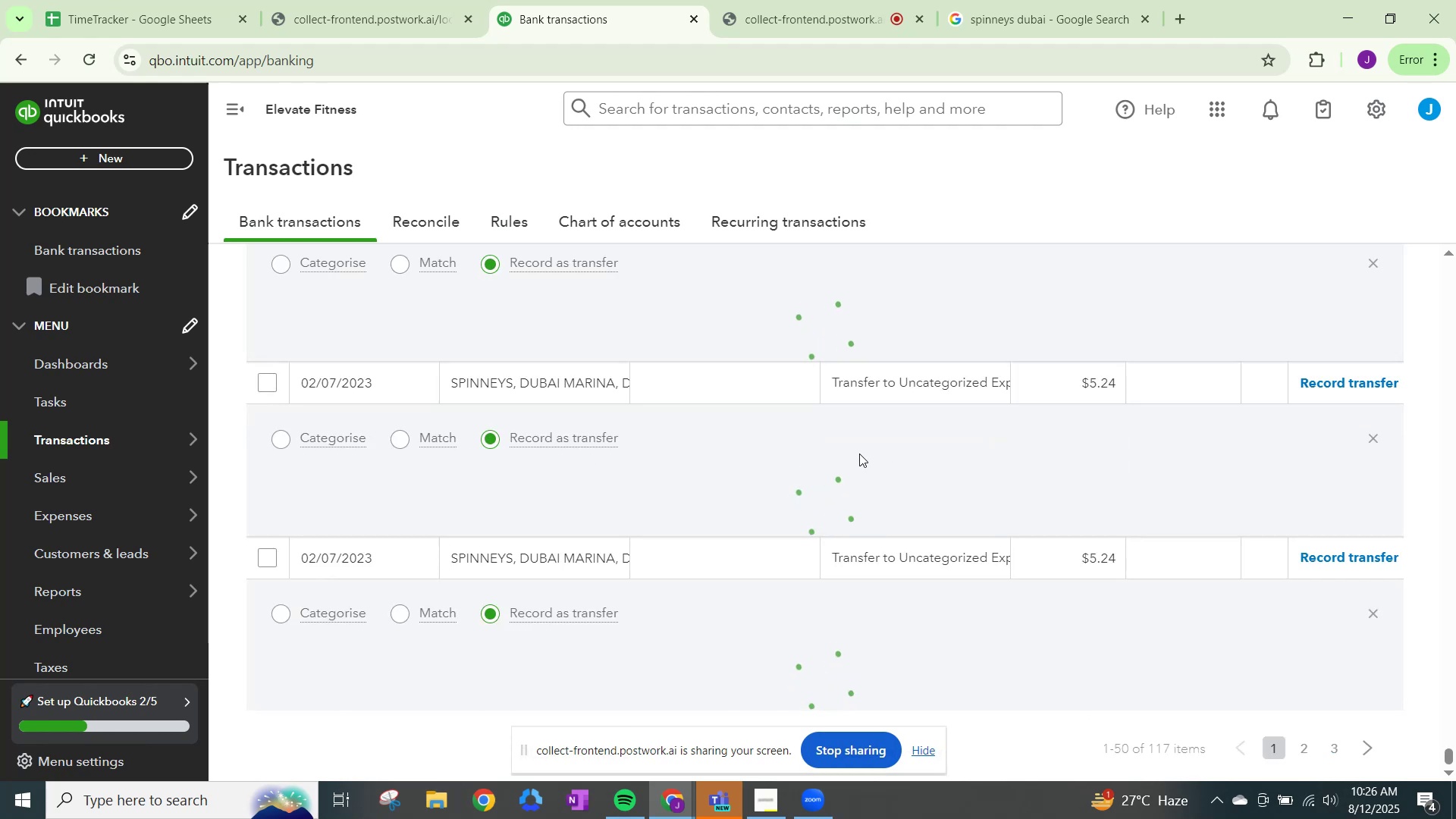 
wait(5.9)
 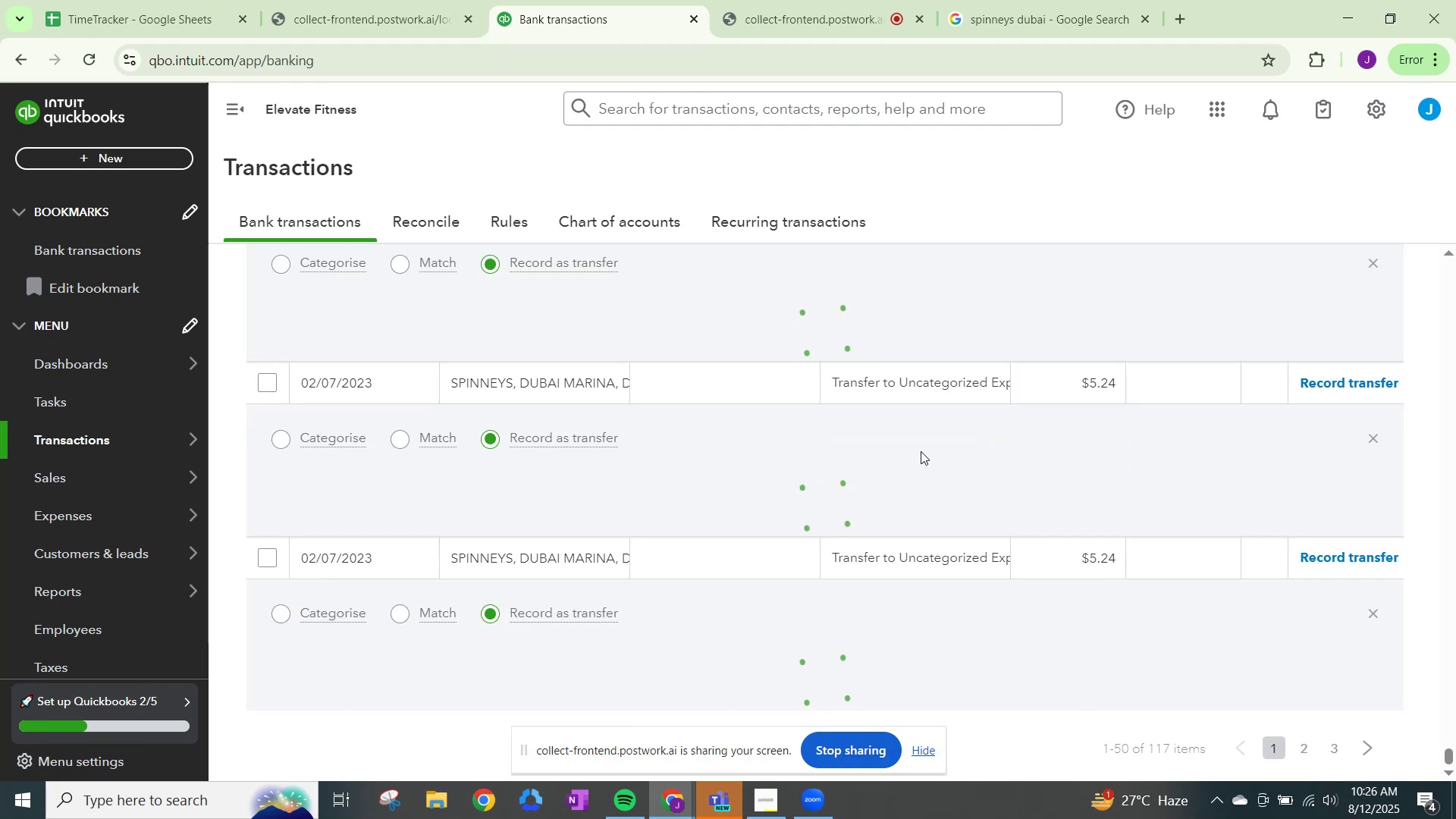 
scroll: coordinate [1028, 463], scroll_direction: up, amount: 60.0
 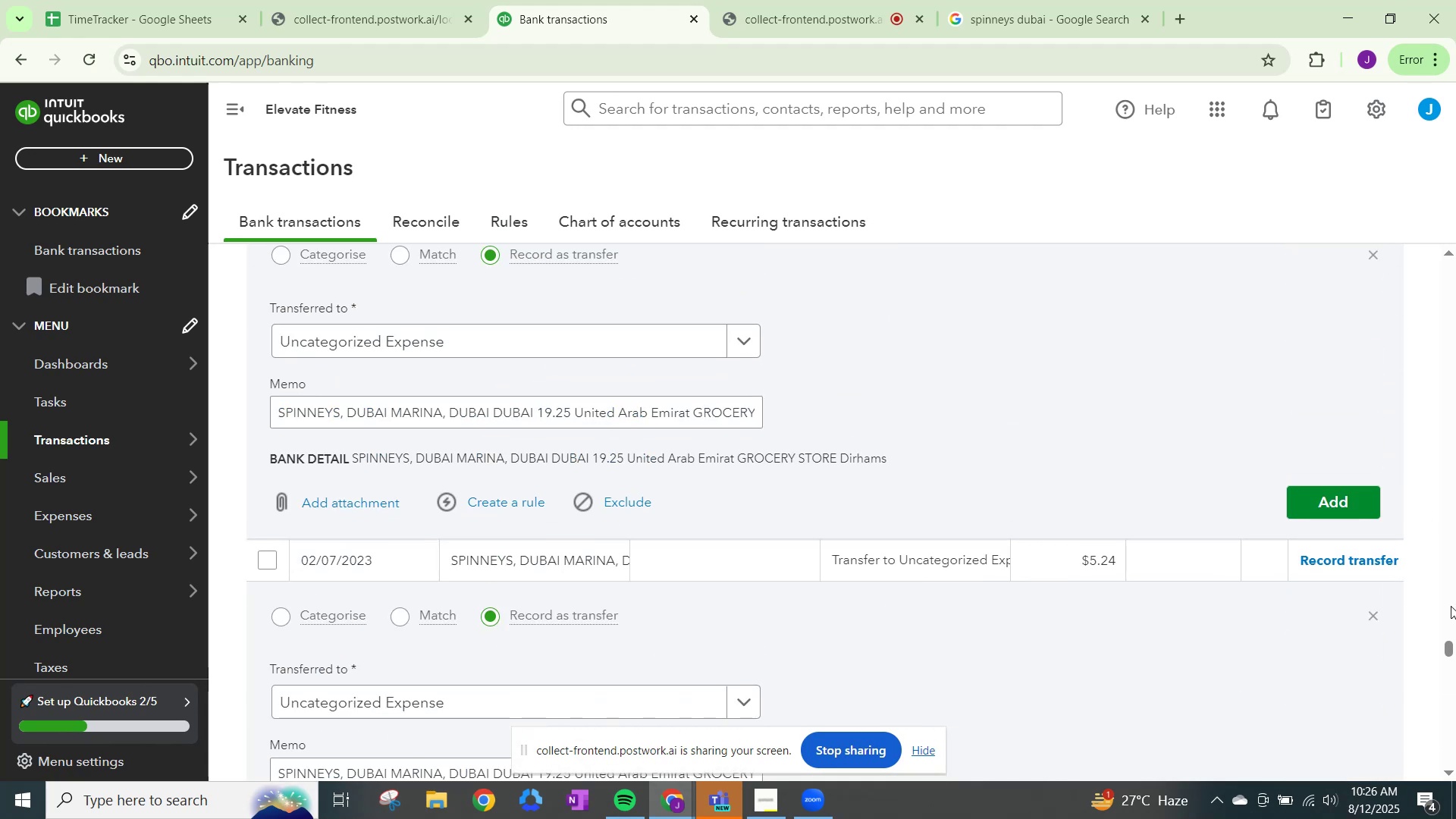 
left_click_drag(start_coordinate=[1450, 653], to_coordinate=[1425, 258])
 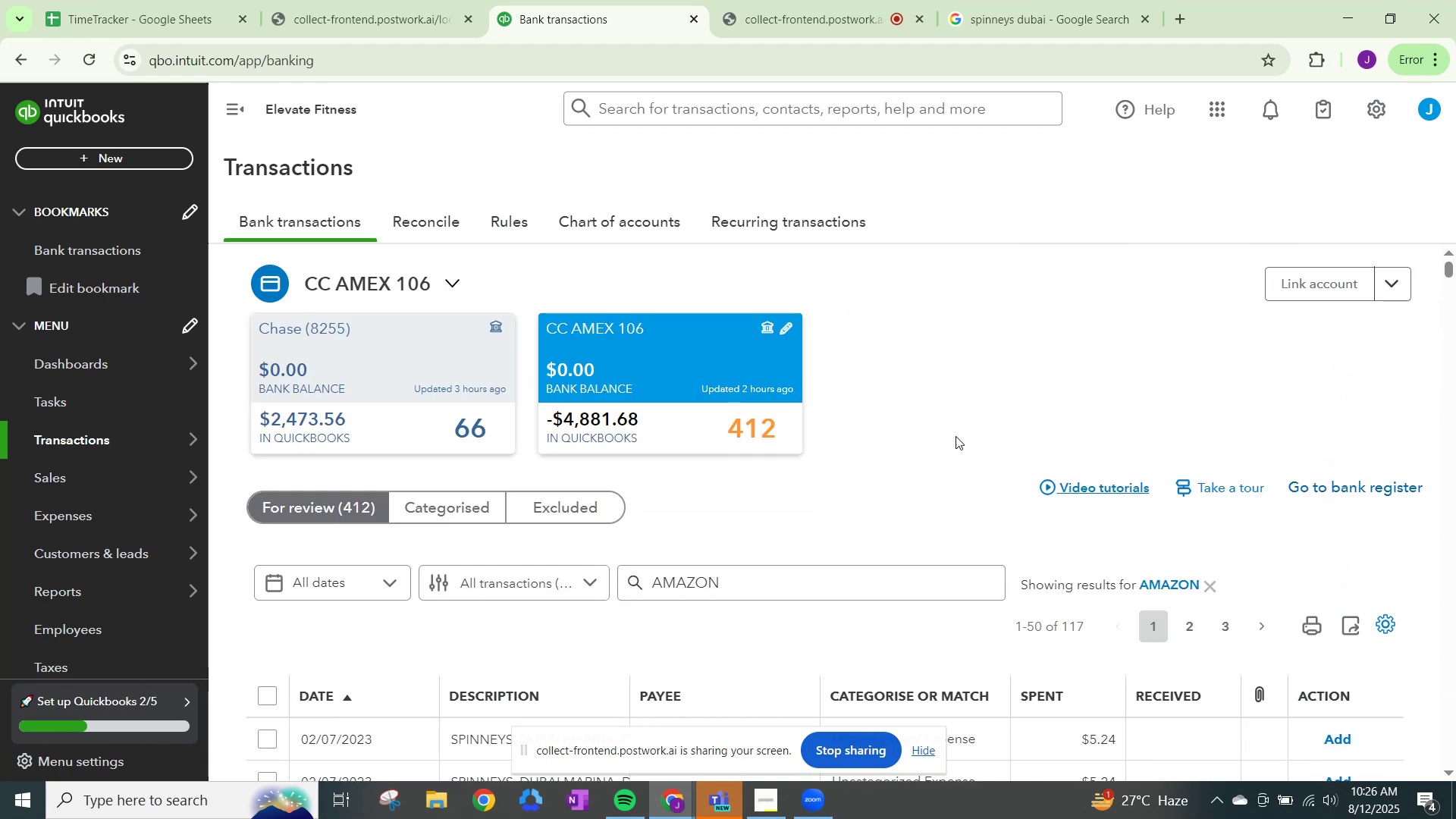 
scroll: coordinate [836, 512], scroll_direction: down, amount: 3.0
 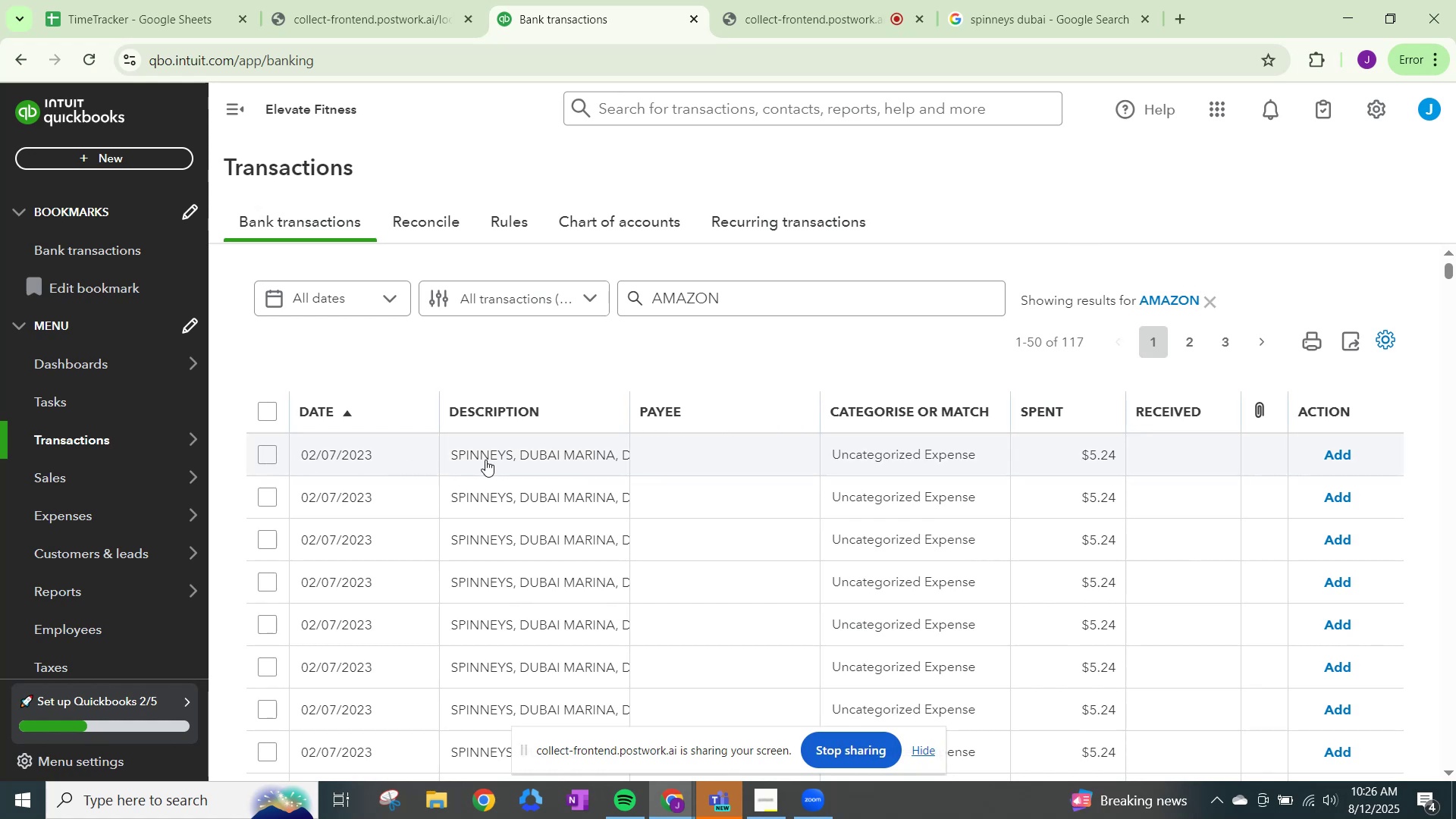 
wait(6.14)
 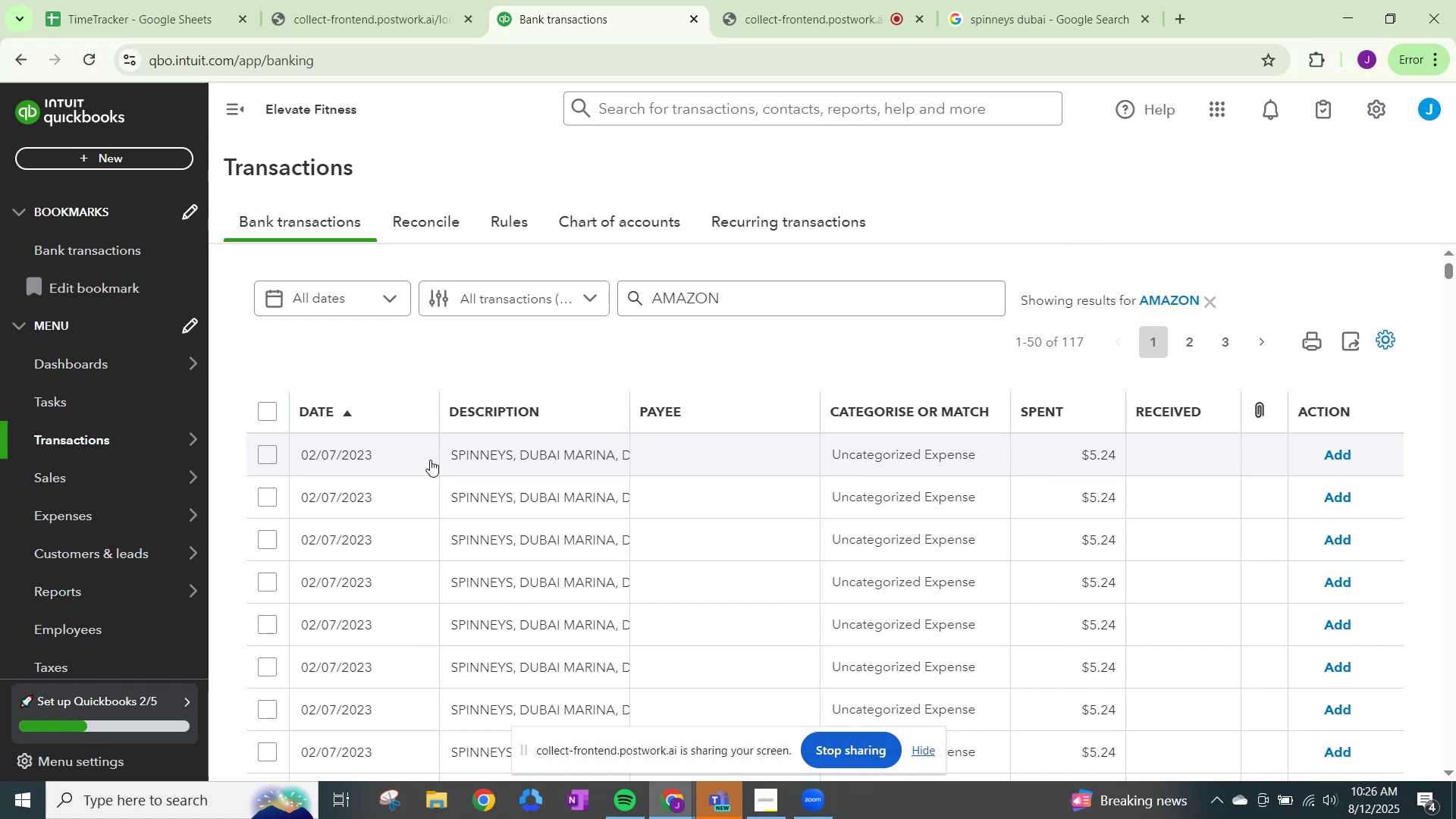 
left_click_drag(start_coordinate=[742, 297], to_coordinate=[530, 278])
 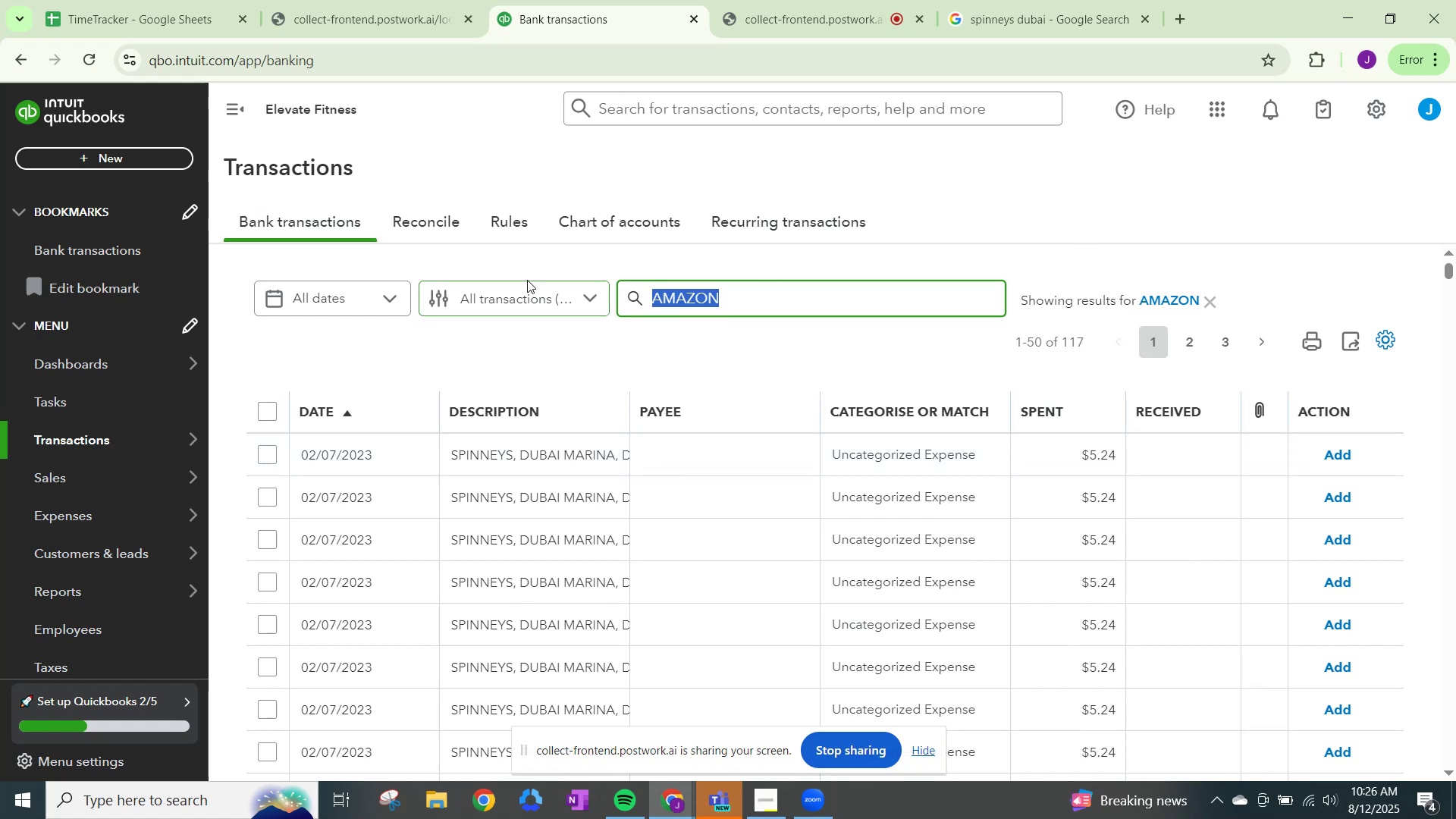 
key(Backspace)
 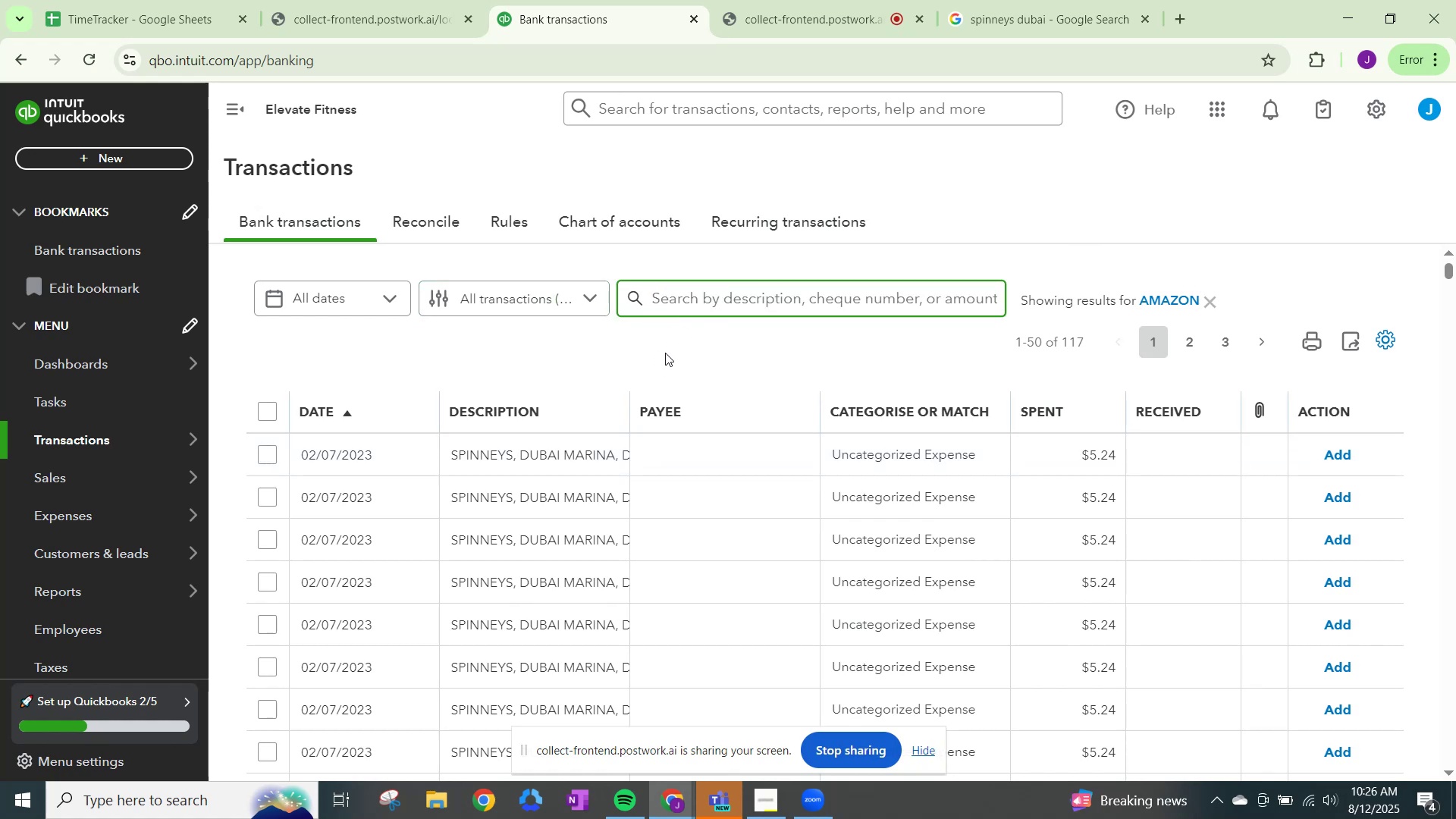 
scroll: coordinate [529, 389], scroll_direction: up, amount: 1.0
 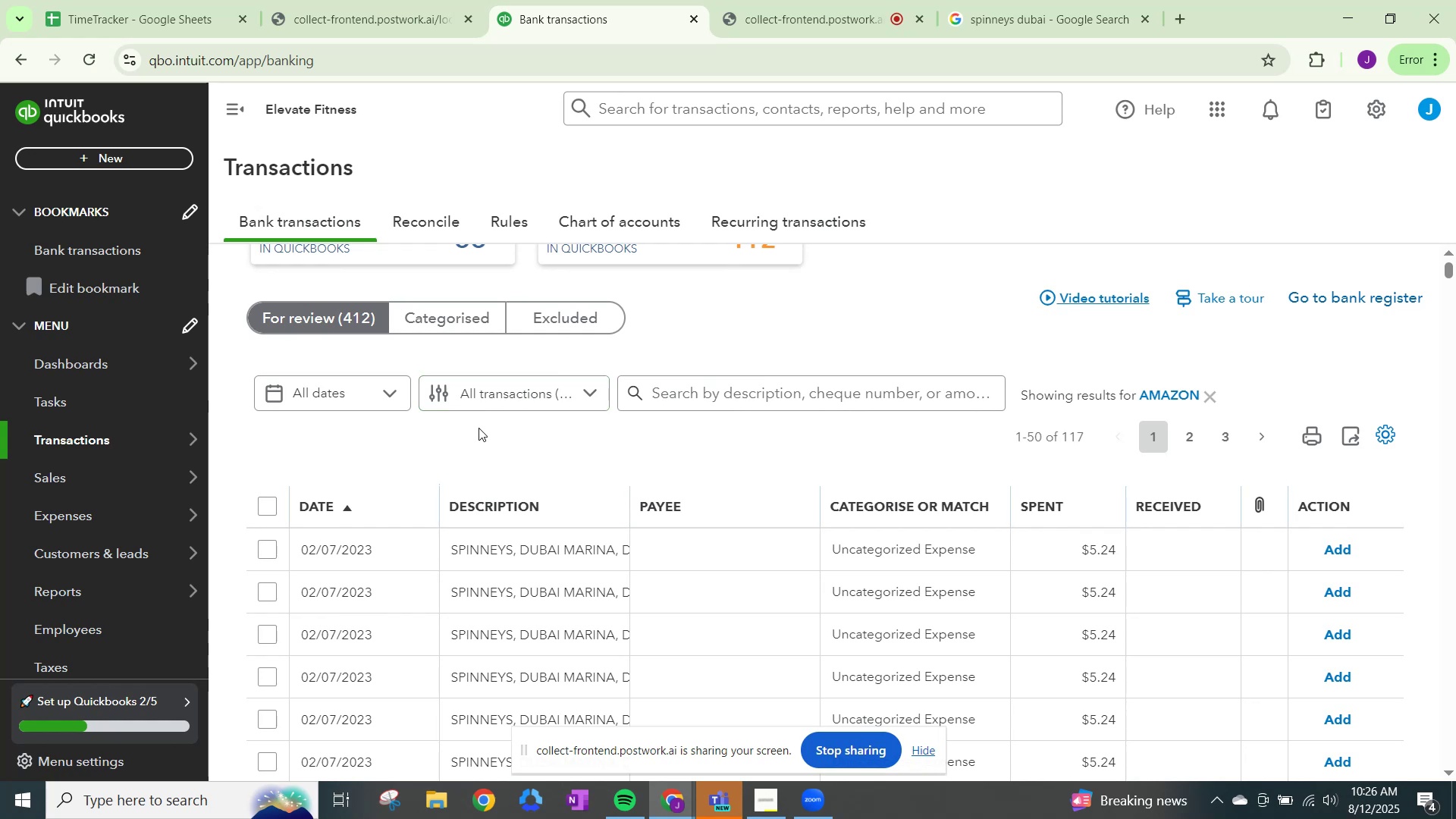 
left_click([469, 444])
 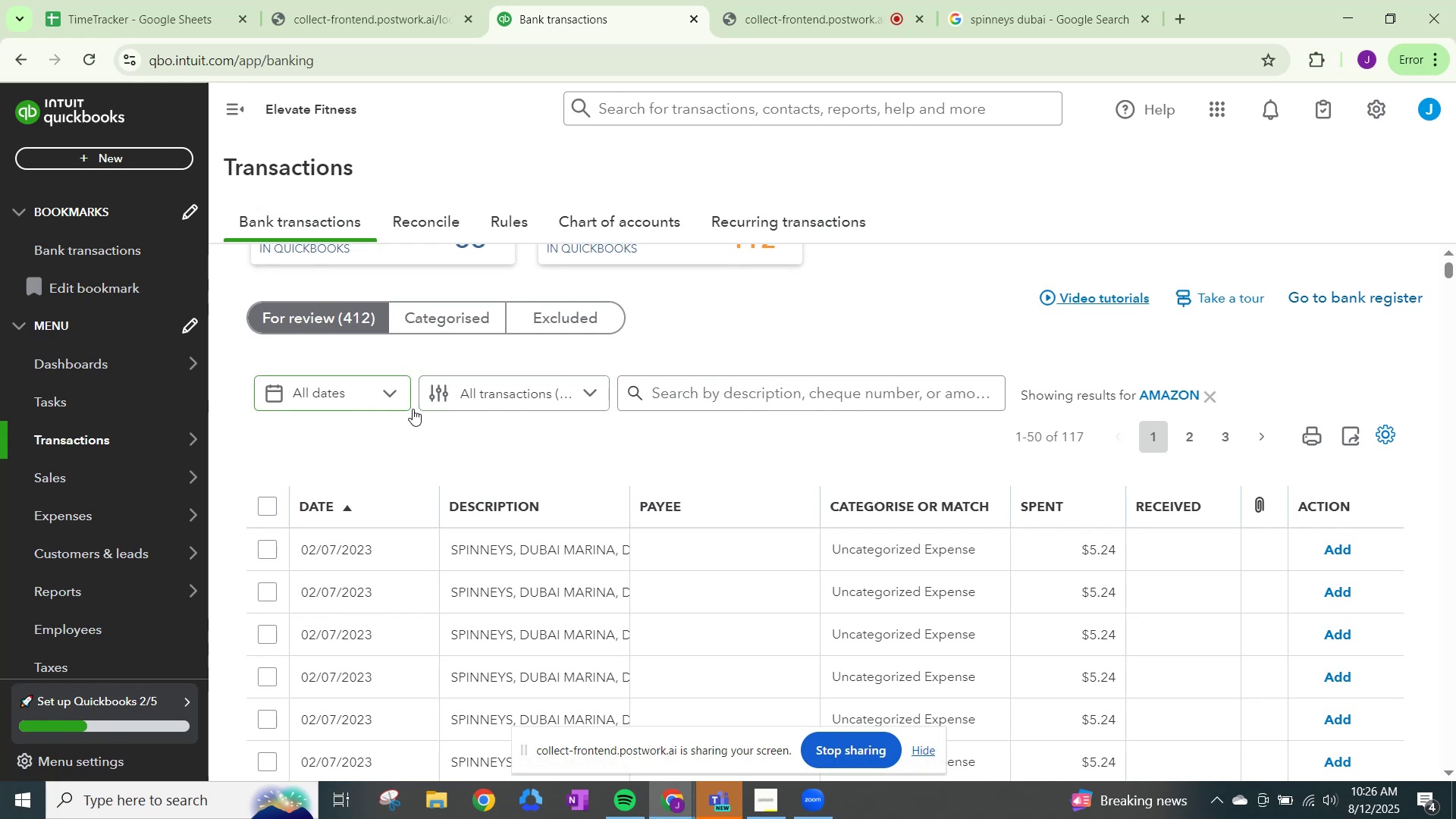 
mouse_move([470, 415])
 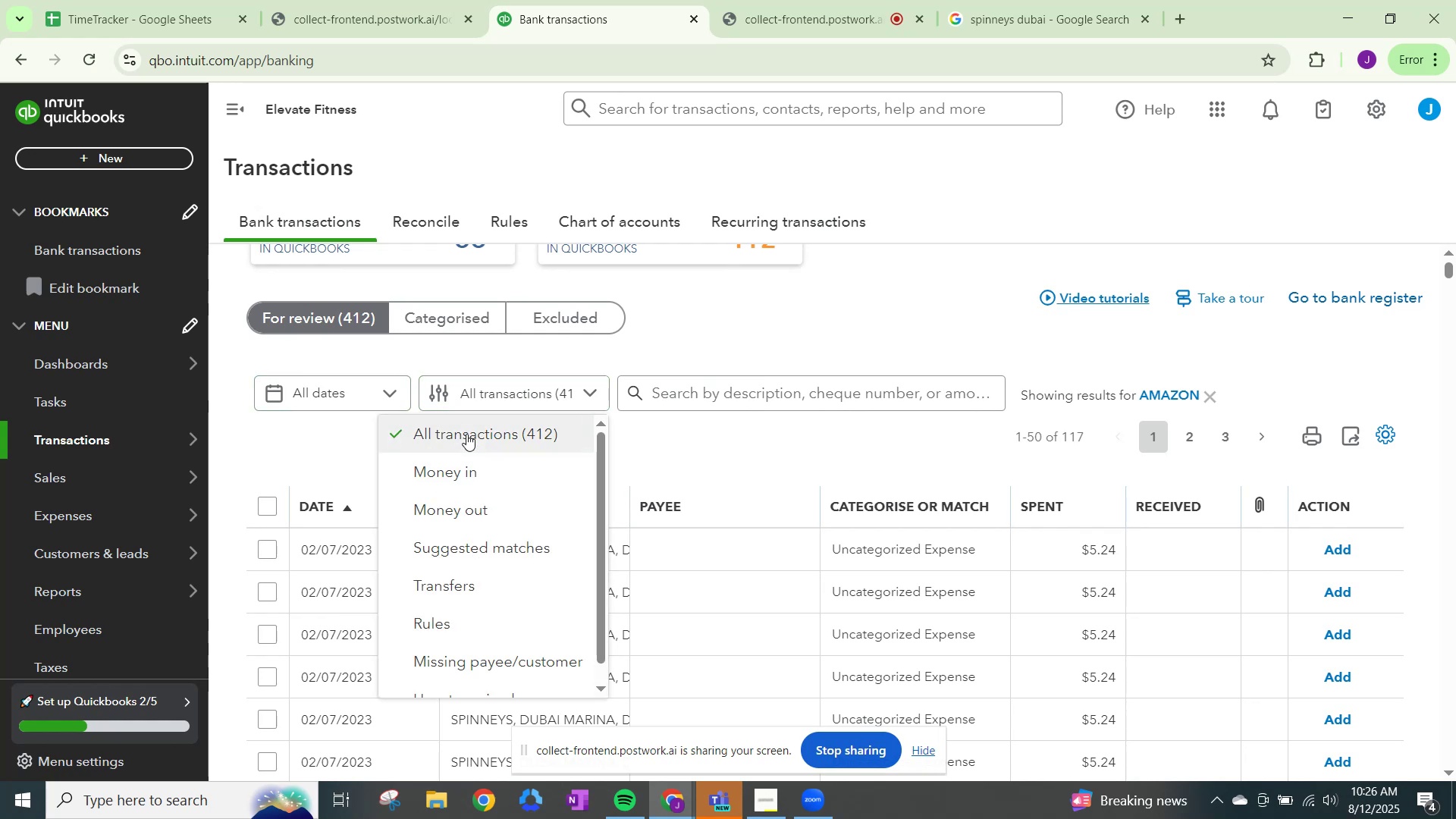 
left_click([466, 434])
 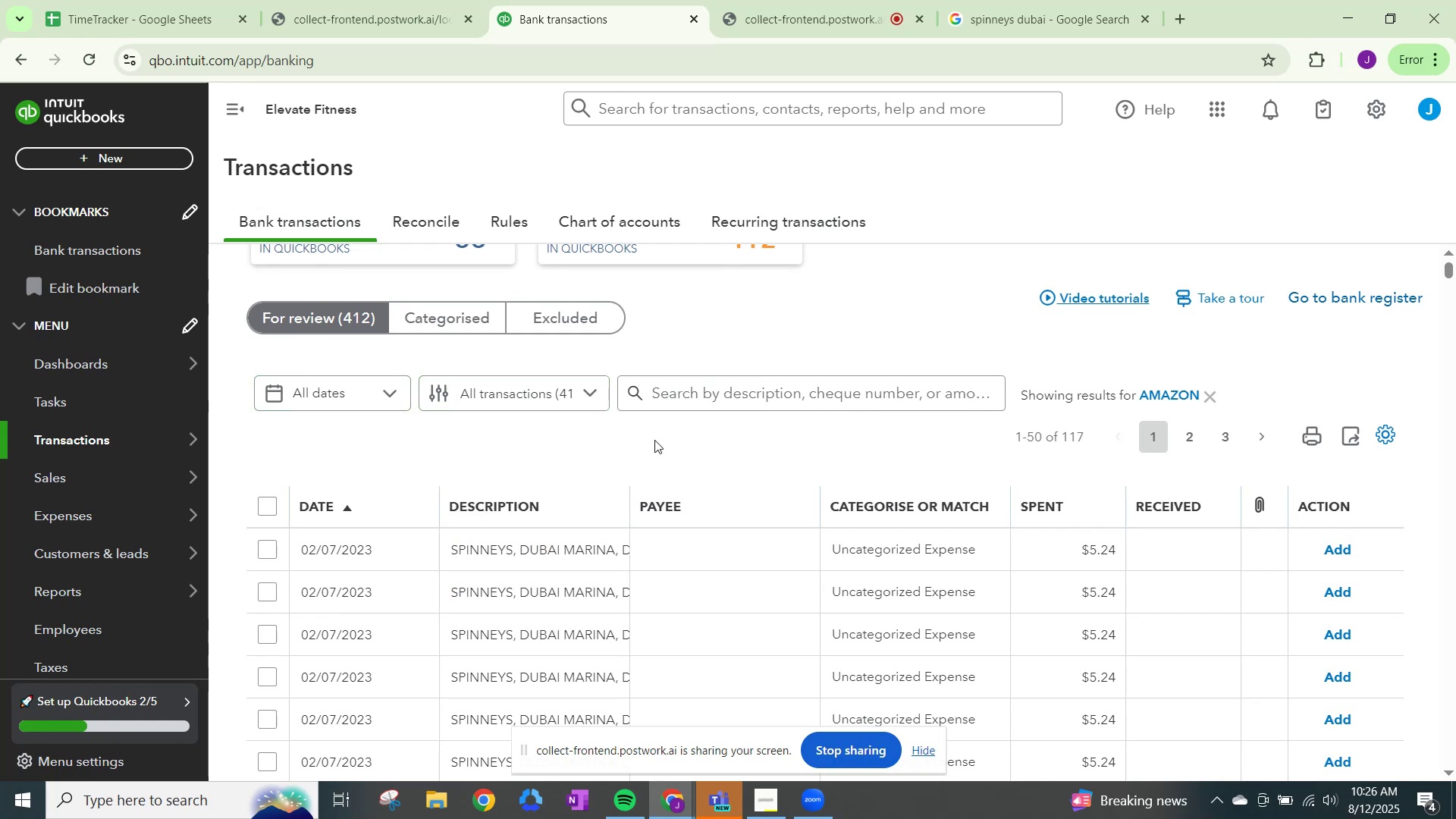 
scroll: coordinate [663, 440], scroll_direction: down, amount: 1.0
 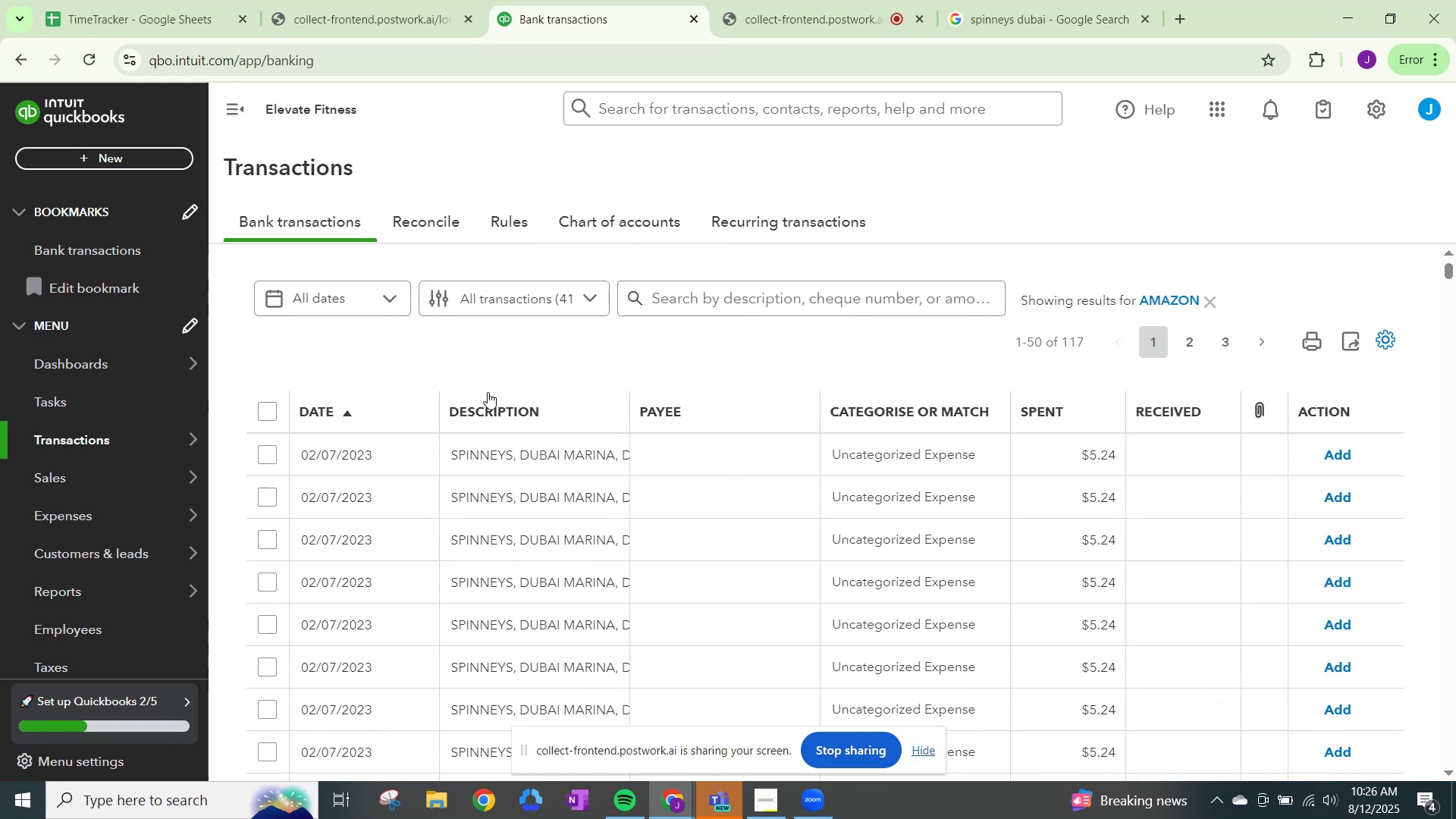 
left_click([486, 374])
 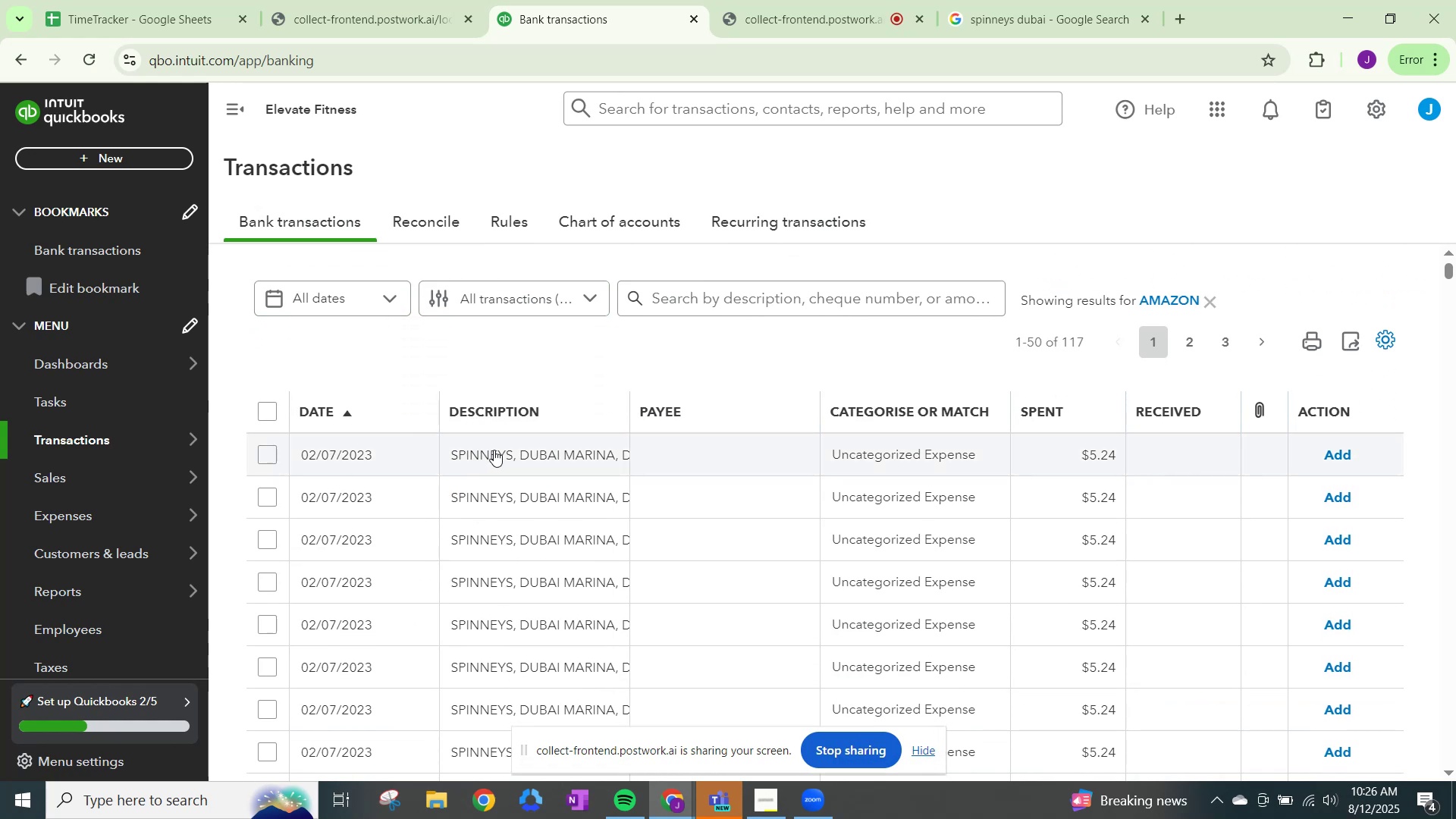 
left_click([918, 453])
 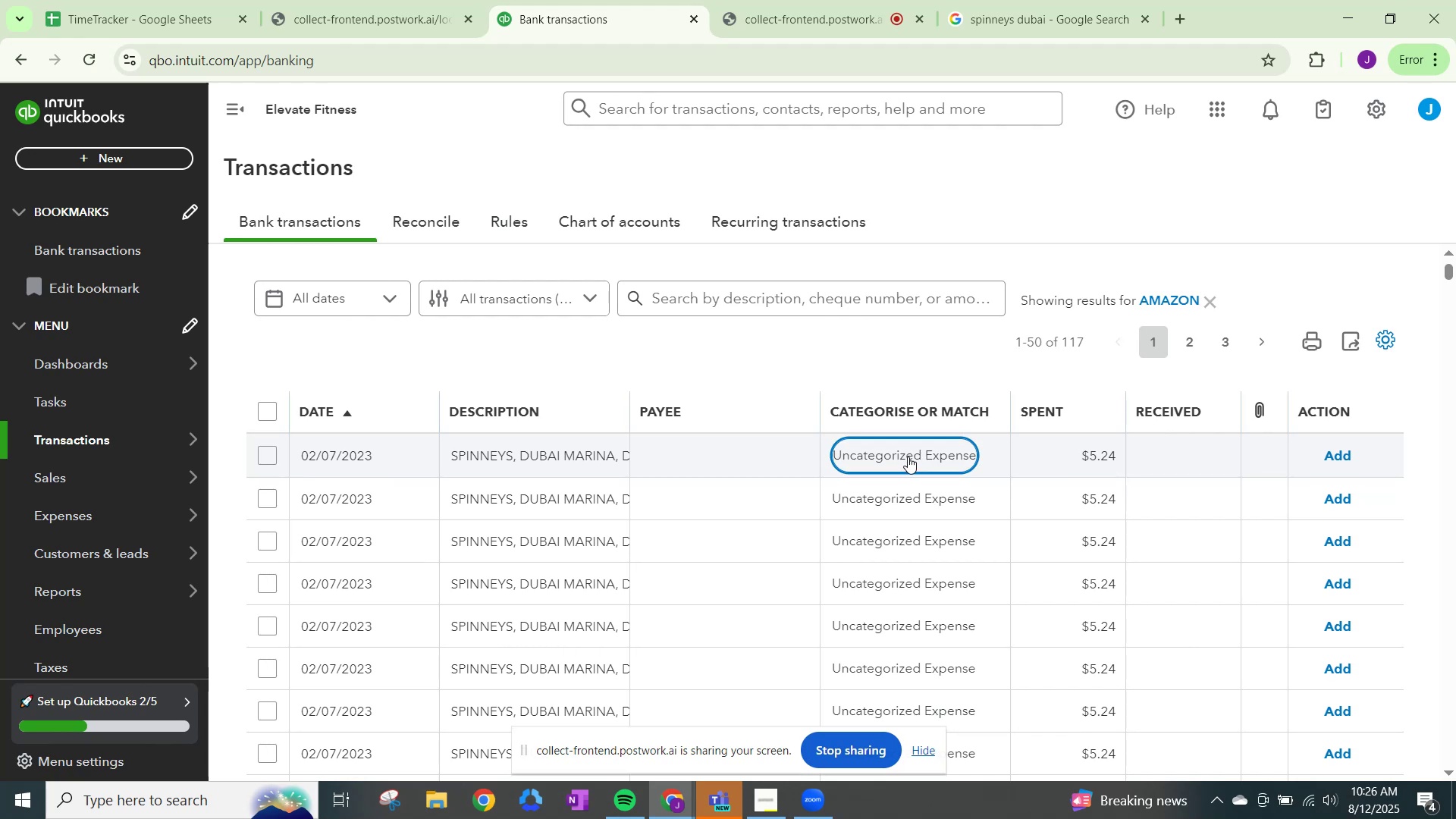 
scroll: coordinate [894, 460], scroll_direction: down, amount: 3.0
 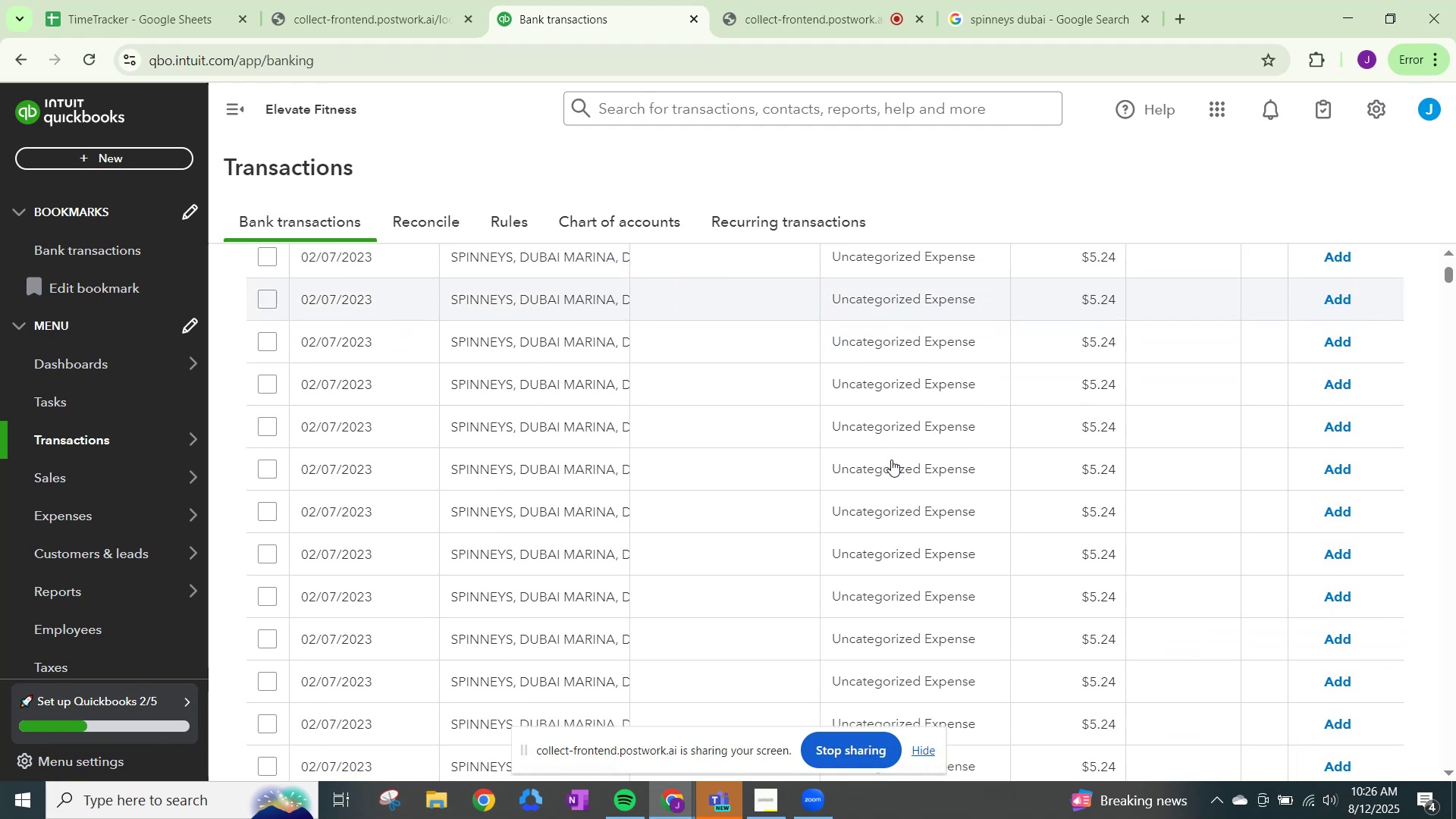 
scroll: coordinate [891, 460], scroll_direction: up, amount: 3.0
 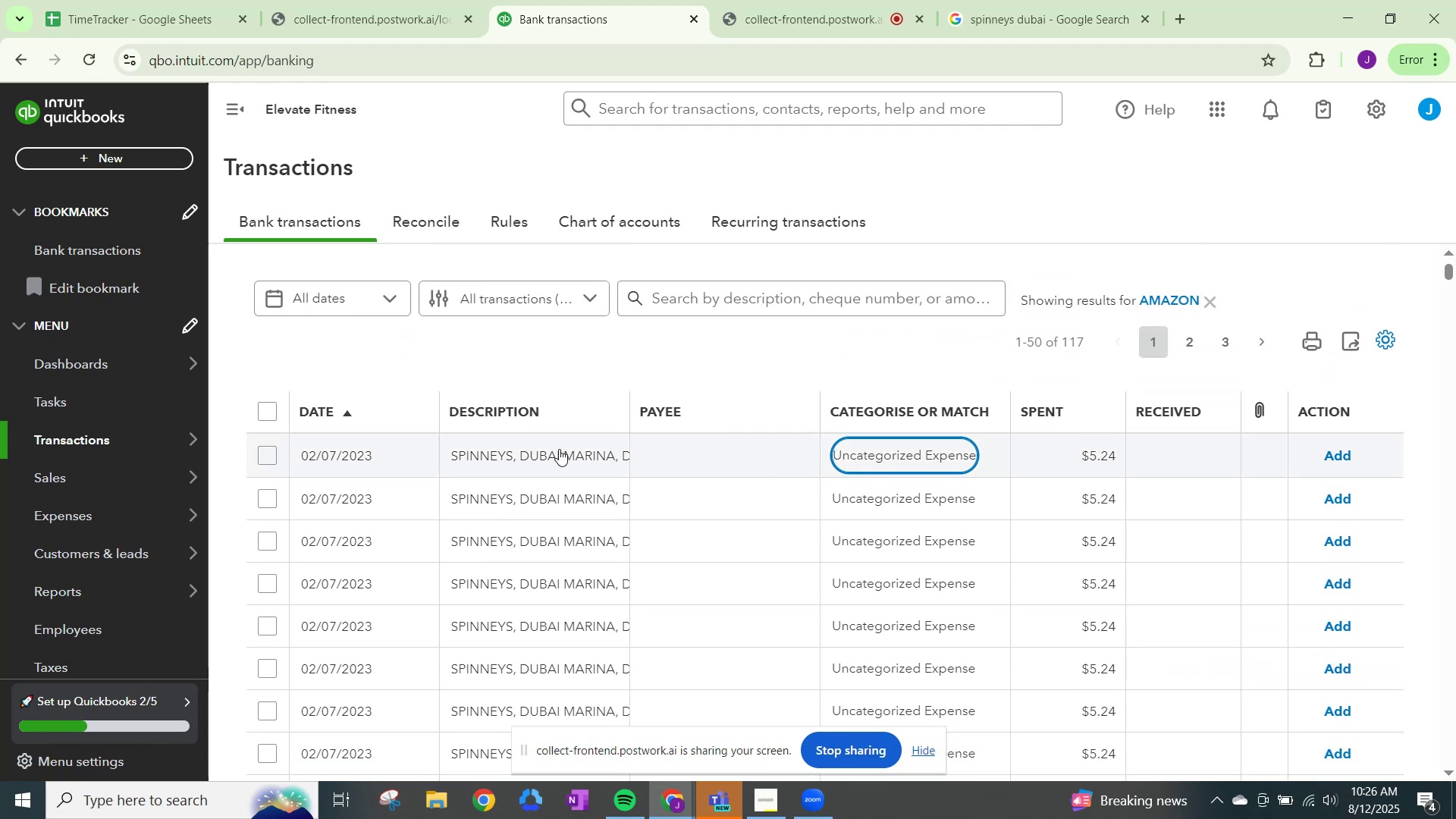 
left_click([559, 449])
 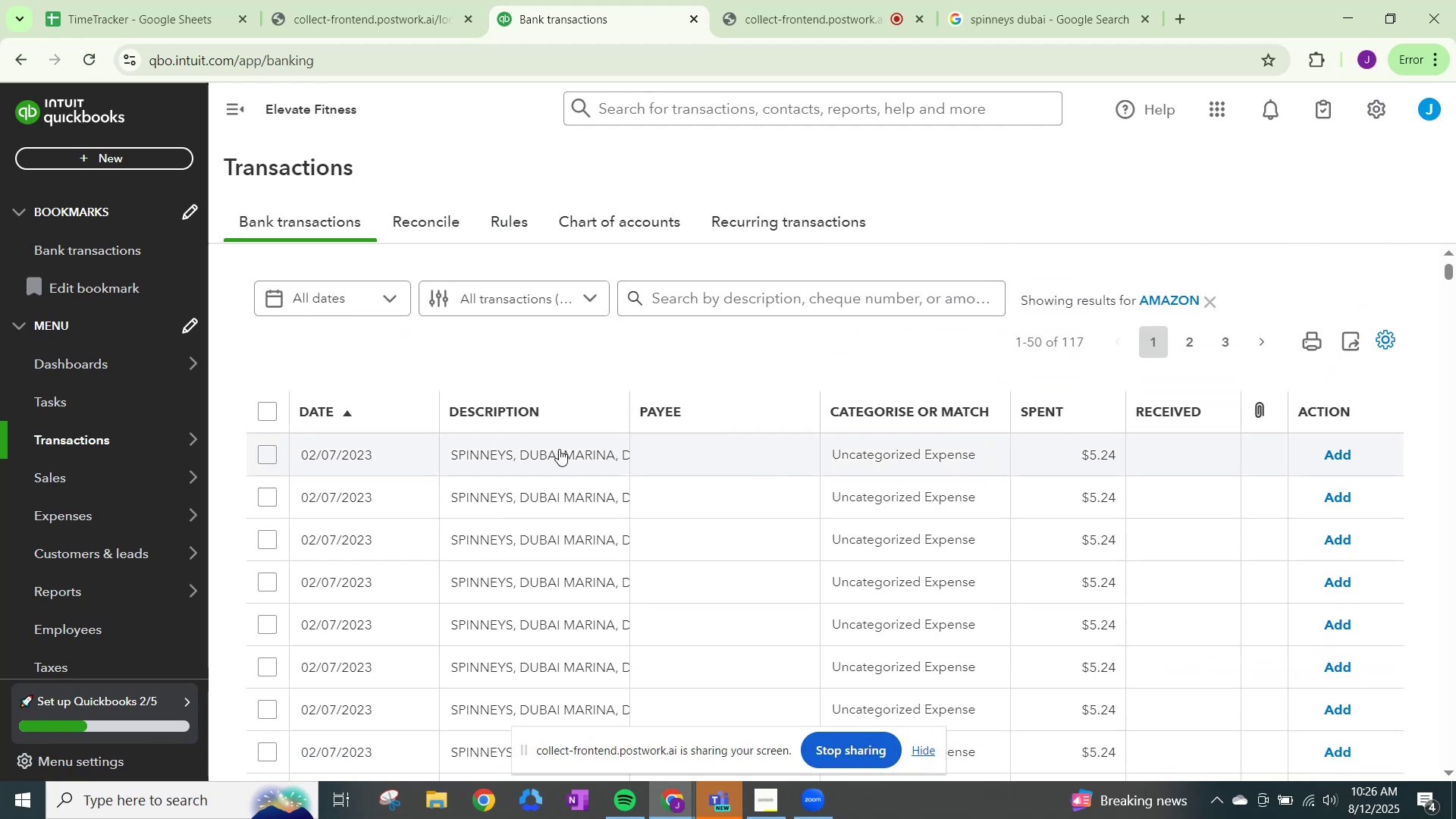 
double_click([559, 449])
 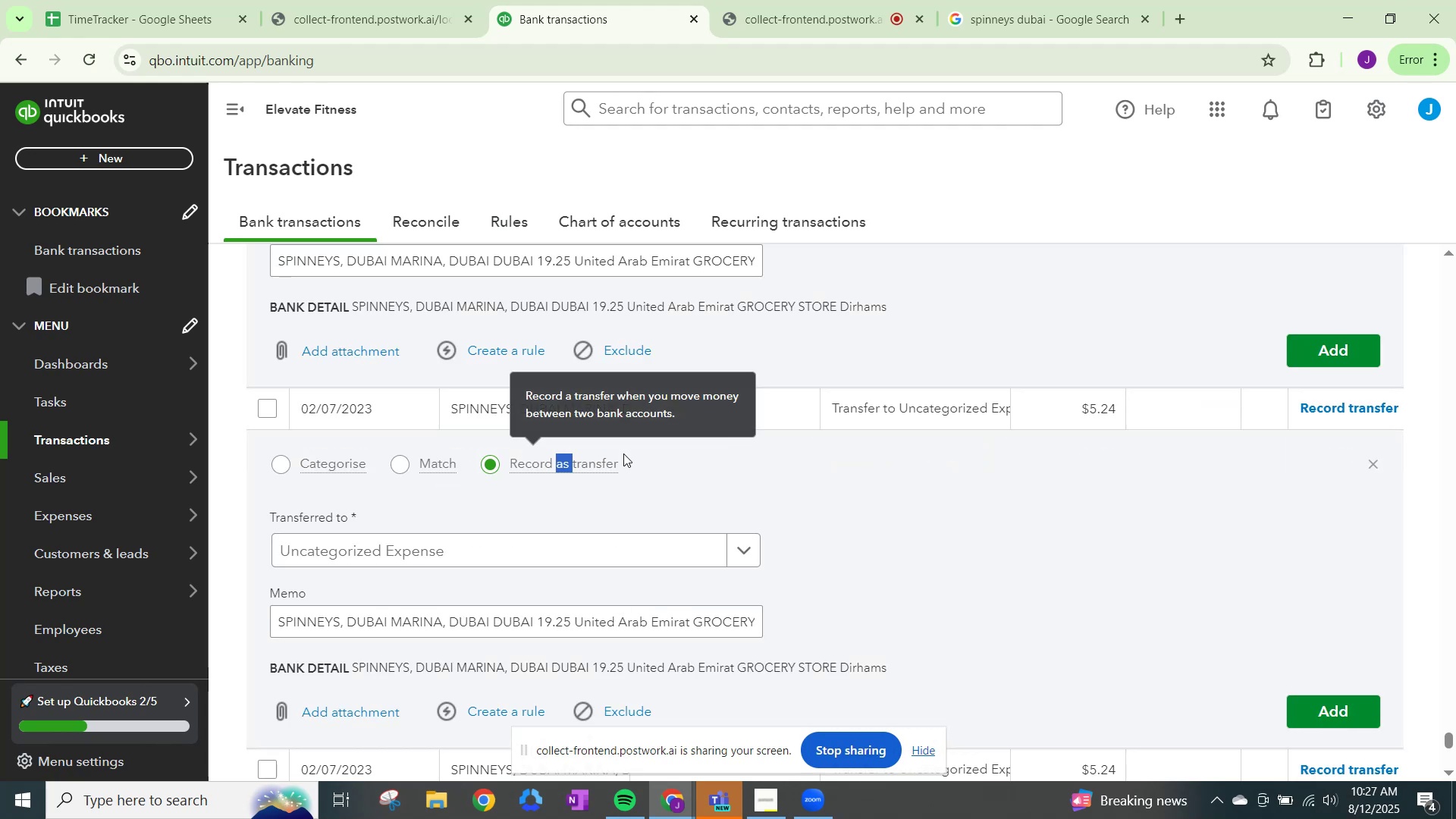 
scroll: coordinate [1035, 510], scroll_direction: up, amount: 9.0
 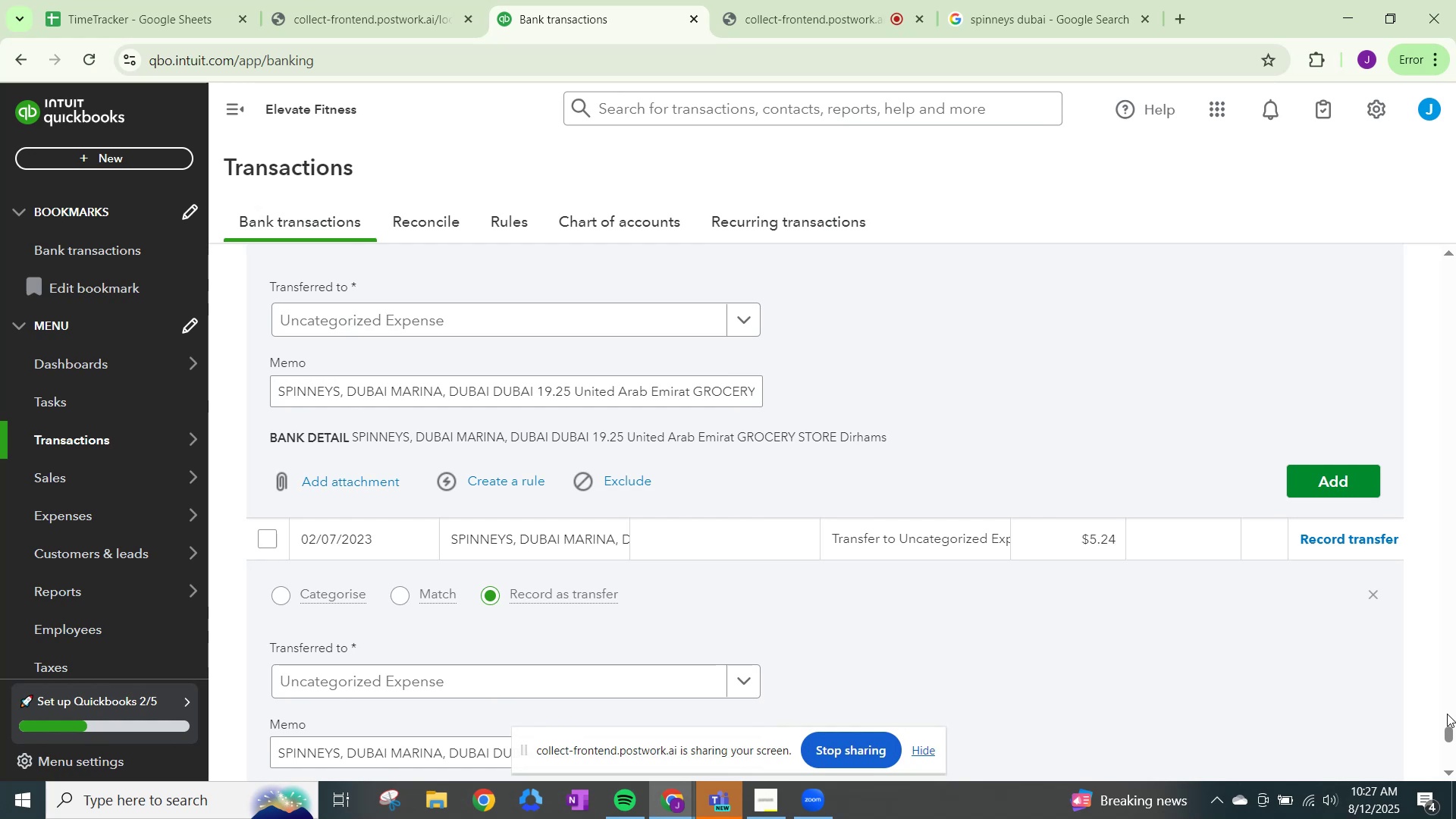 
left_click_drag(start_coordinate=[1451, 737], to_coordinate=[1411, 312])
 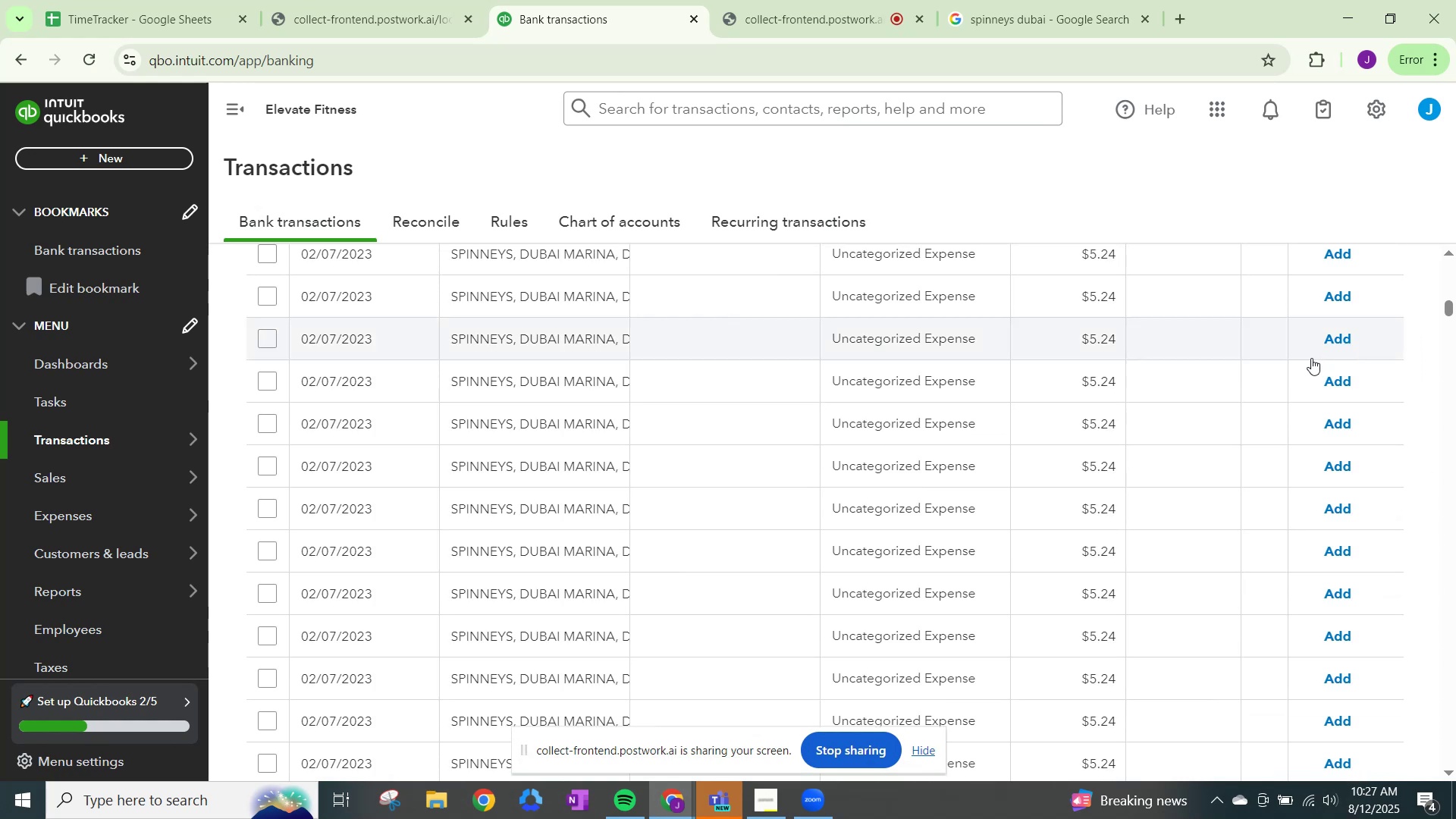 
scroll: coordinate [1095, 437], scroll_direction: down, amount: 22.0
 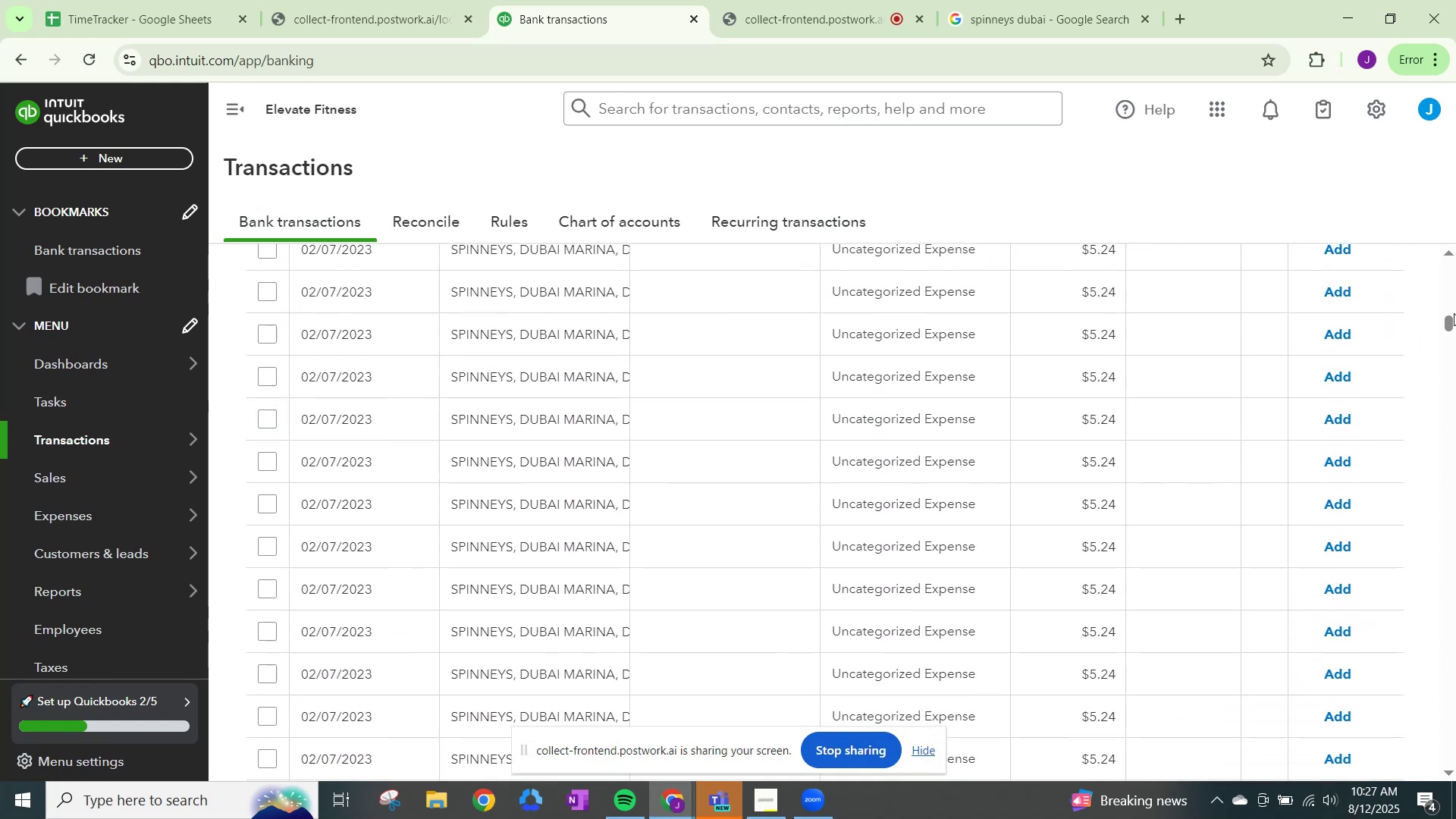 
left_click_drag(start_coordinate=[1448, 323], to_coordinate=[1455, 688])
 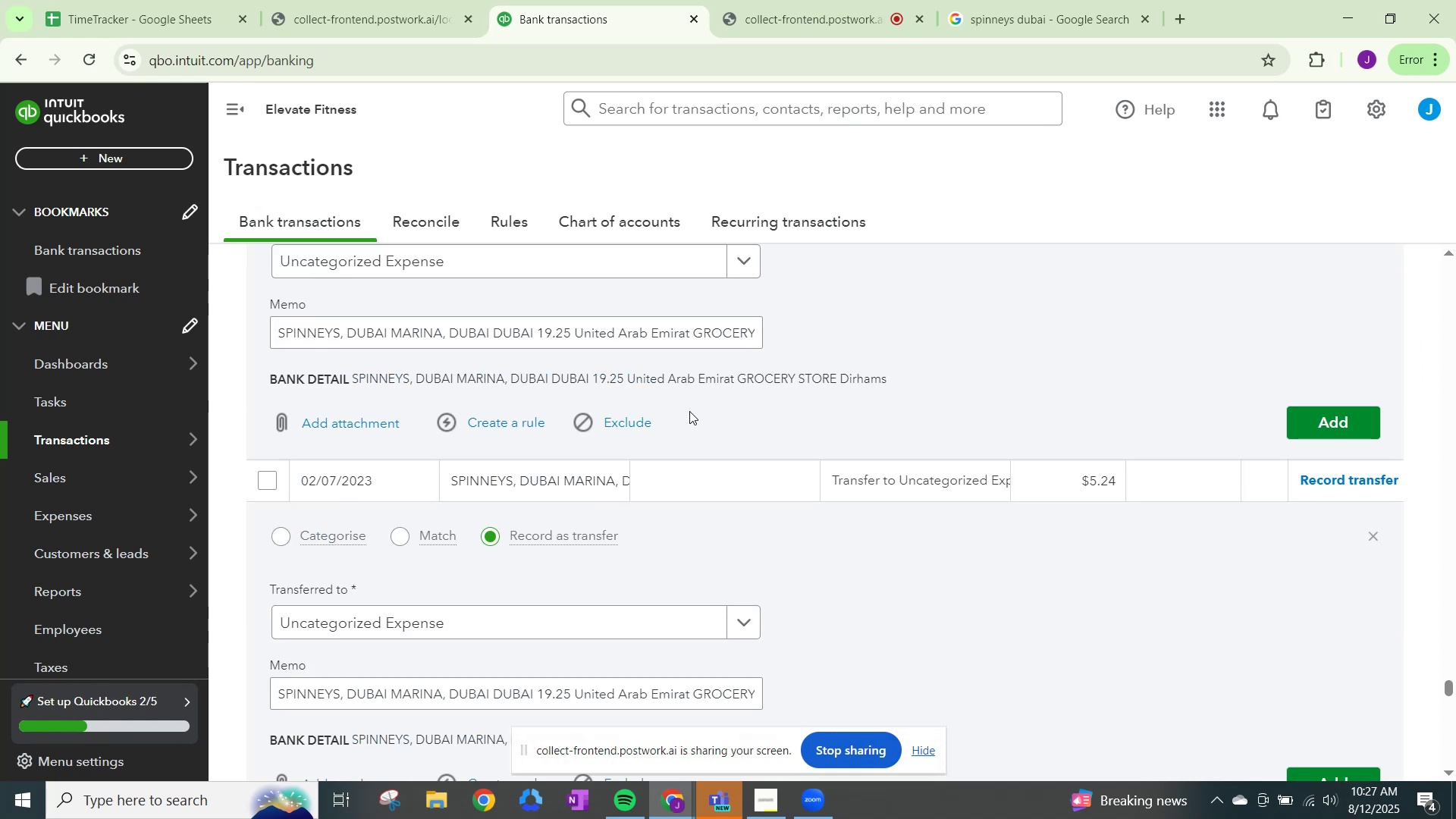 
scroll: coordinate [689, 411], scroll_direction: down, amount: 1.0
 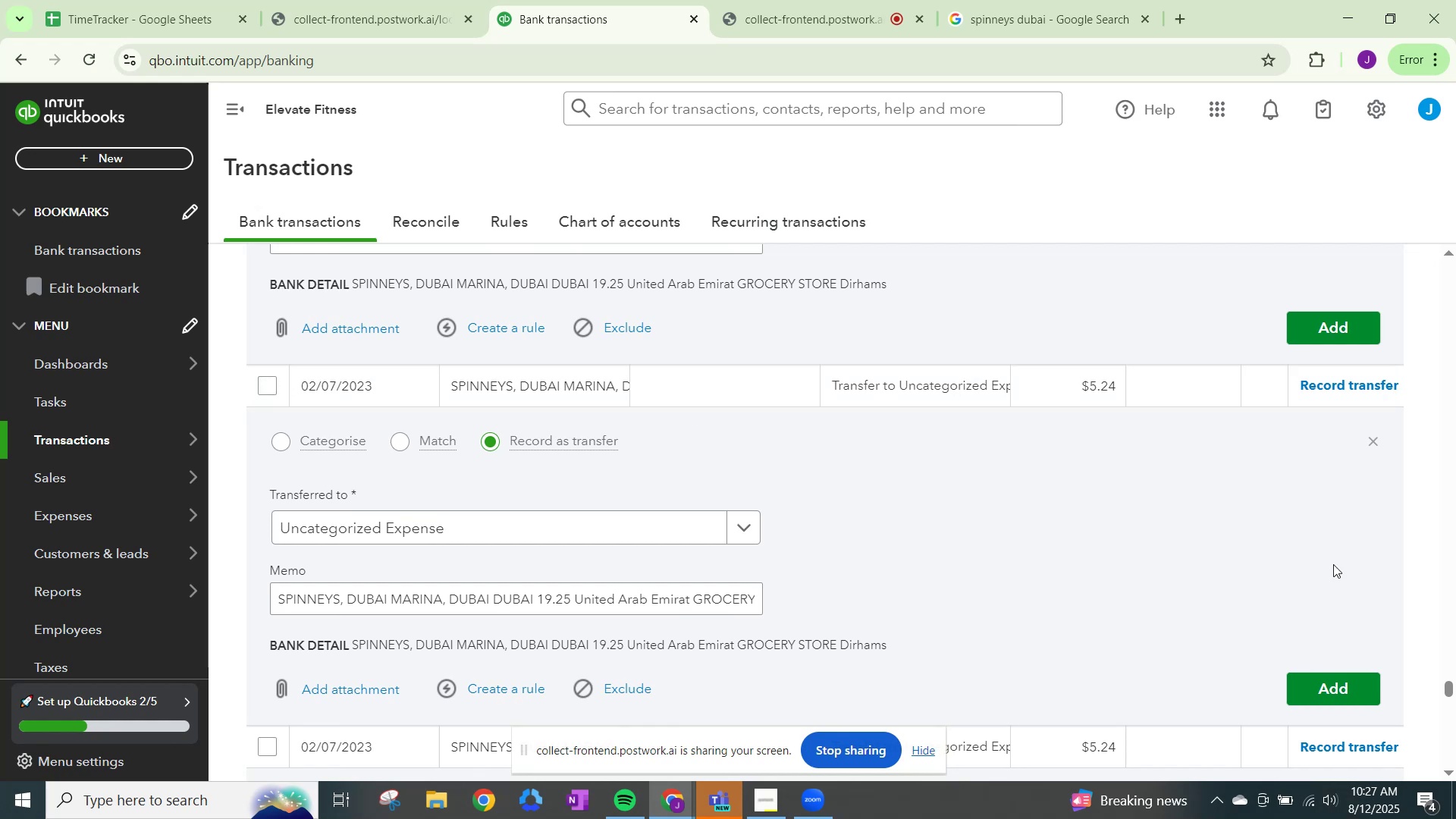 
left_click_drag(start_coordinate=[1451, 688], to_coordinate=[1446, 249])
 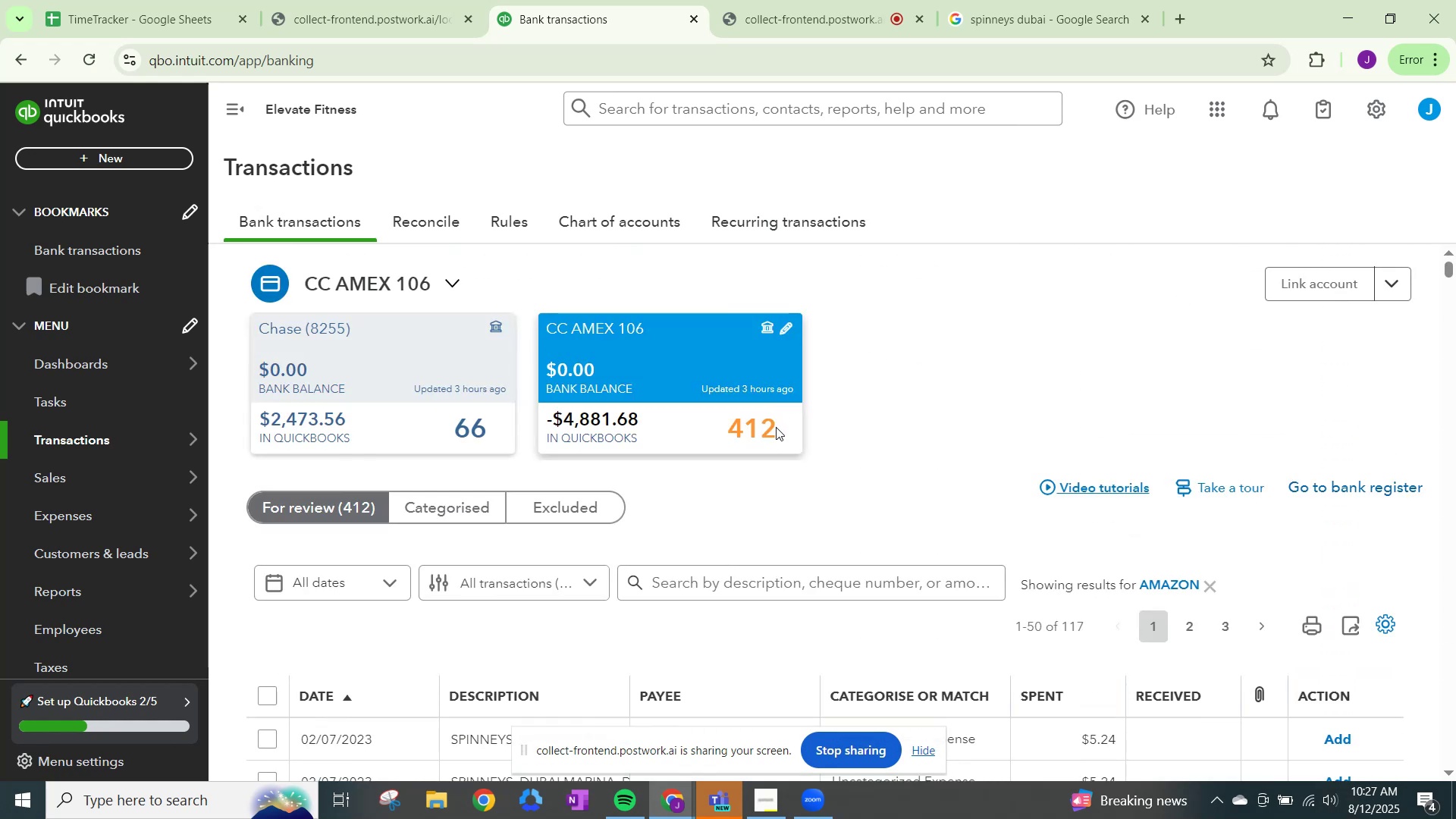 
scroll: coordinate [801, 436], scroll_direction: down, amount: 1.0
 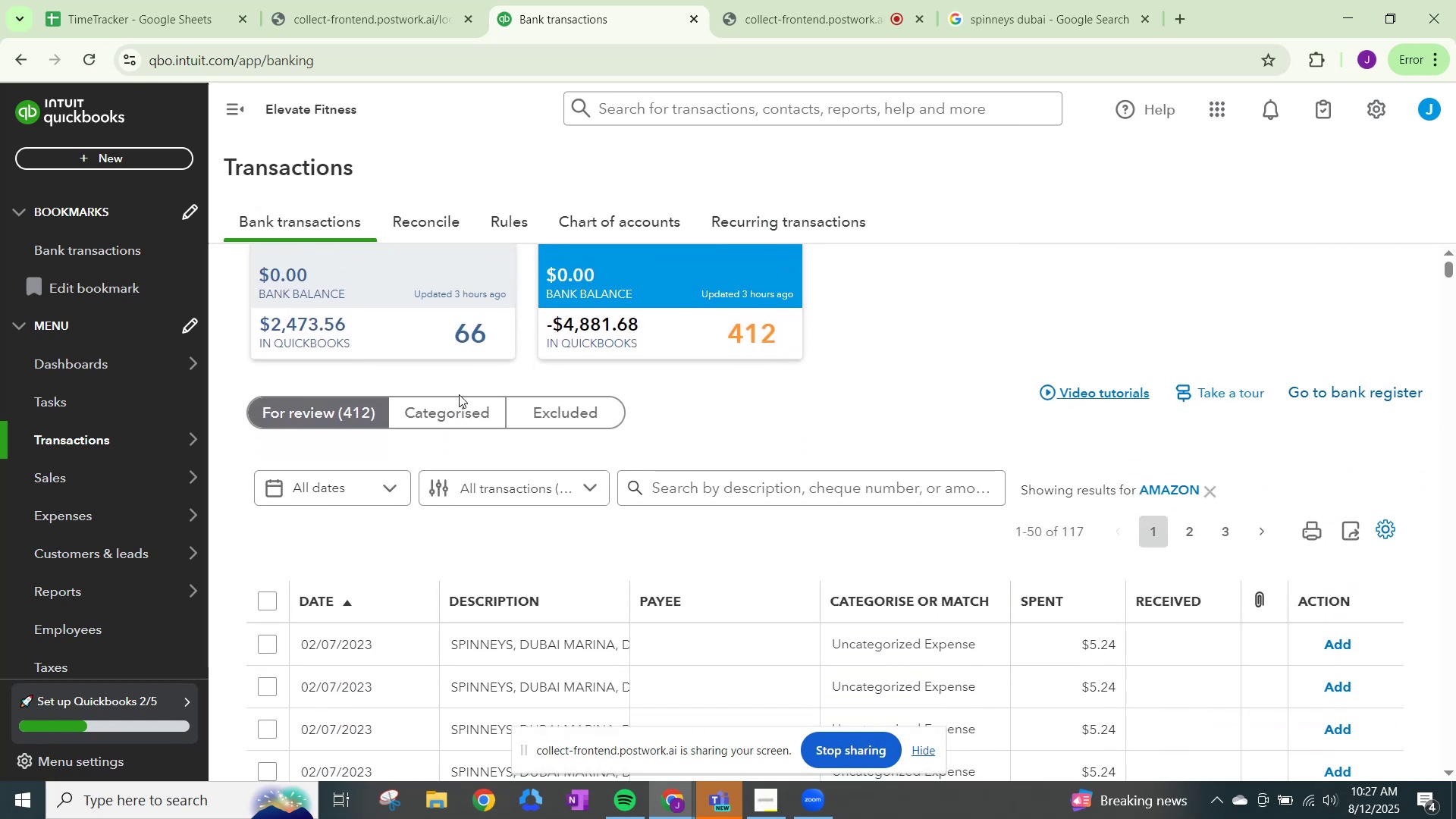 
left_click([435, 406])
 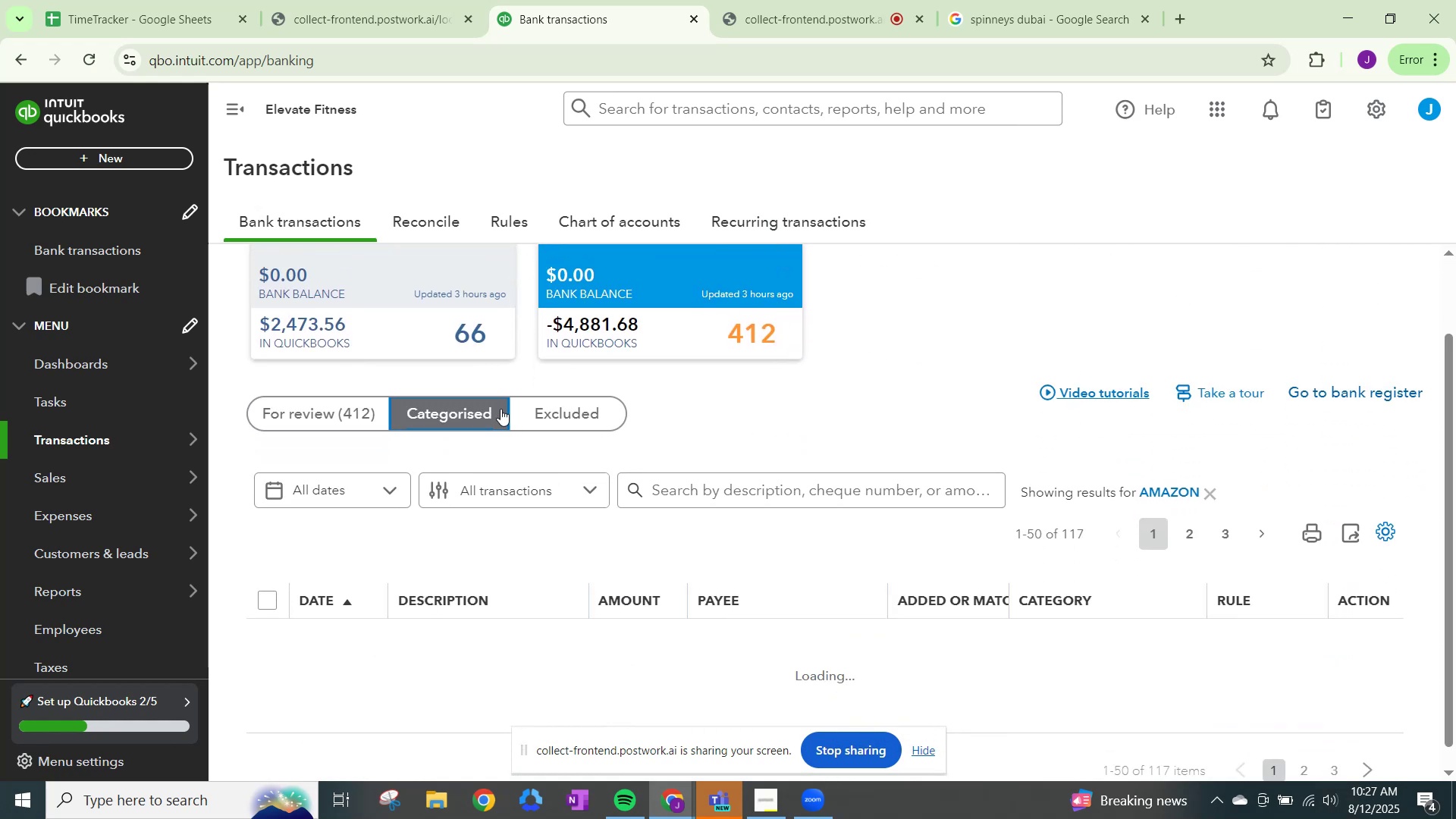 
scroll: coordinate [890, 492], scroll_direction: down, amount: 9.0
 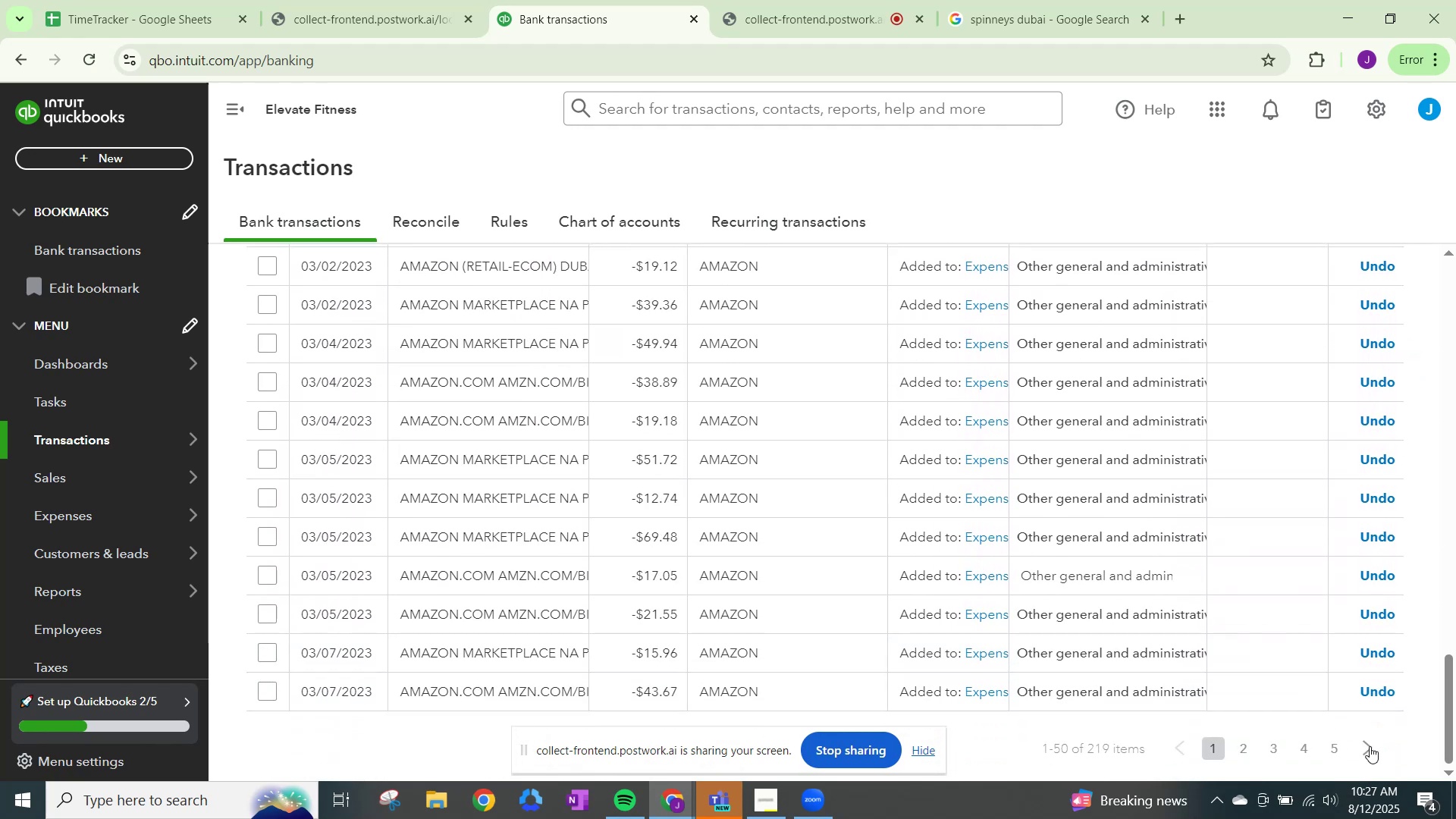 
left_click([1371, 746])
 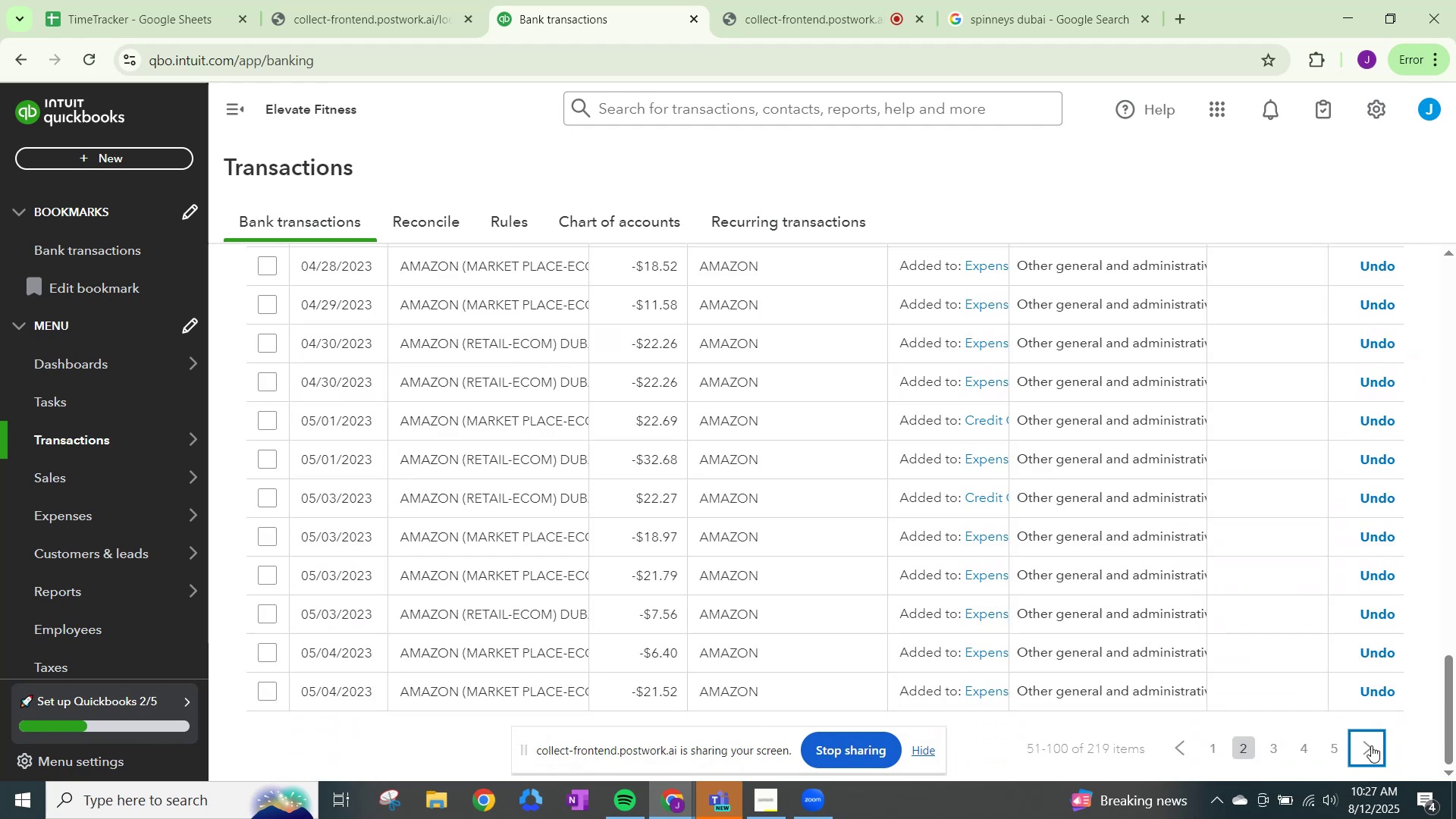 
scroll: coordinate [352, 261], scroll_direction: up, amount: 15.0
 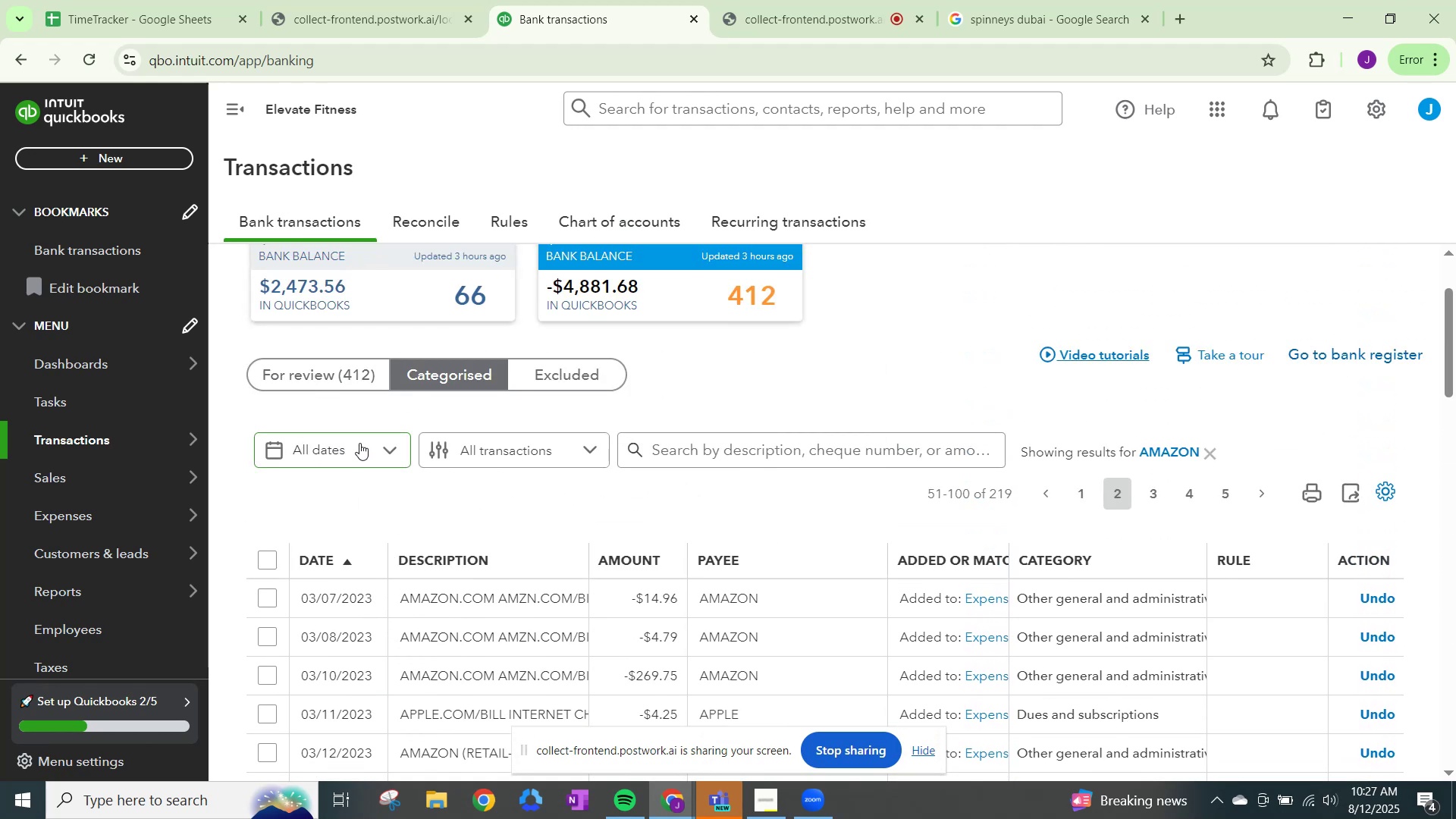 
left_click([314, 382])
 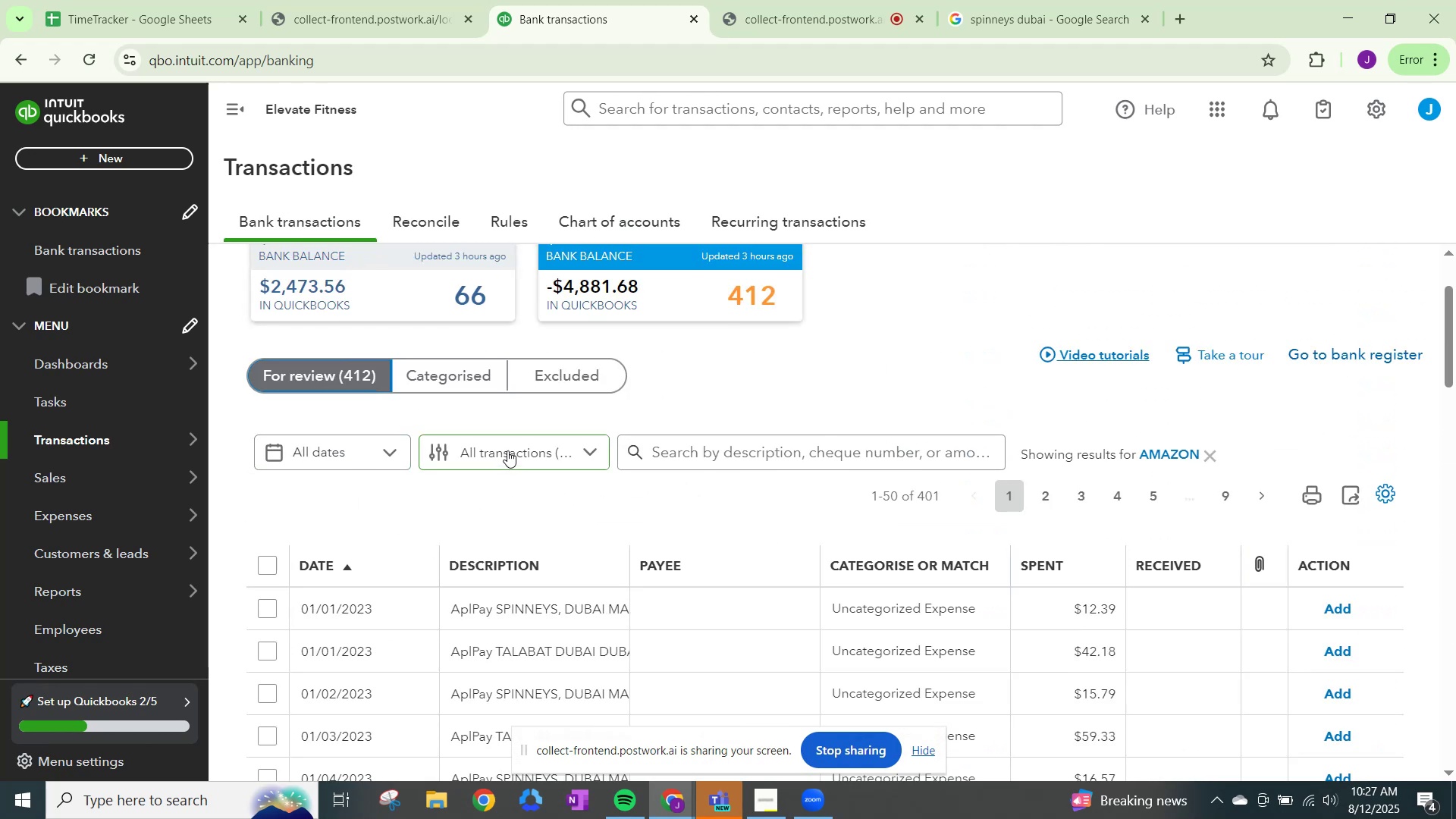 
left_click([689, 444])
 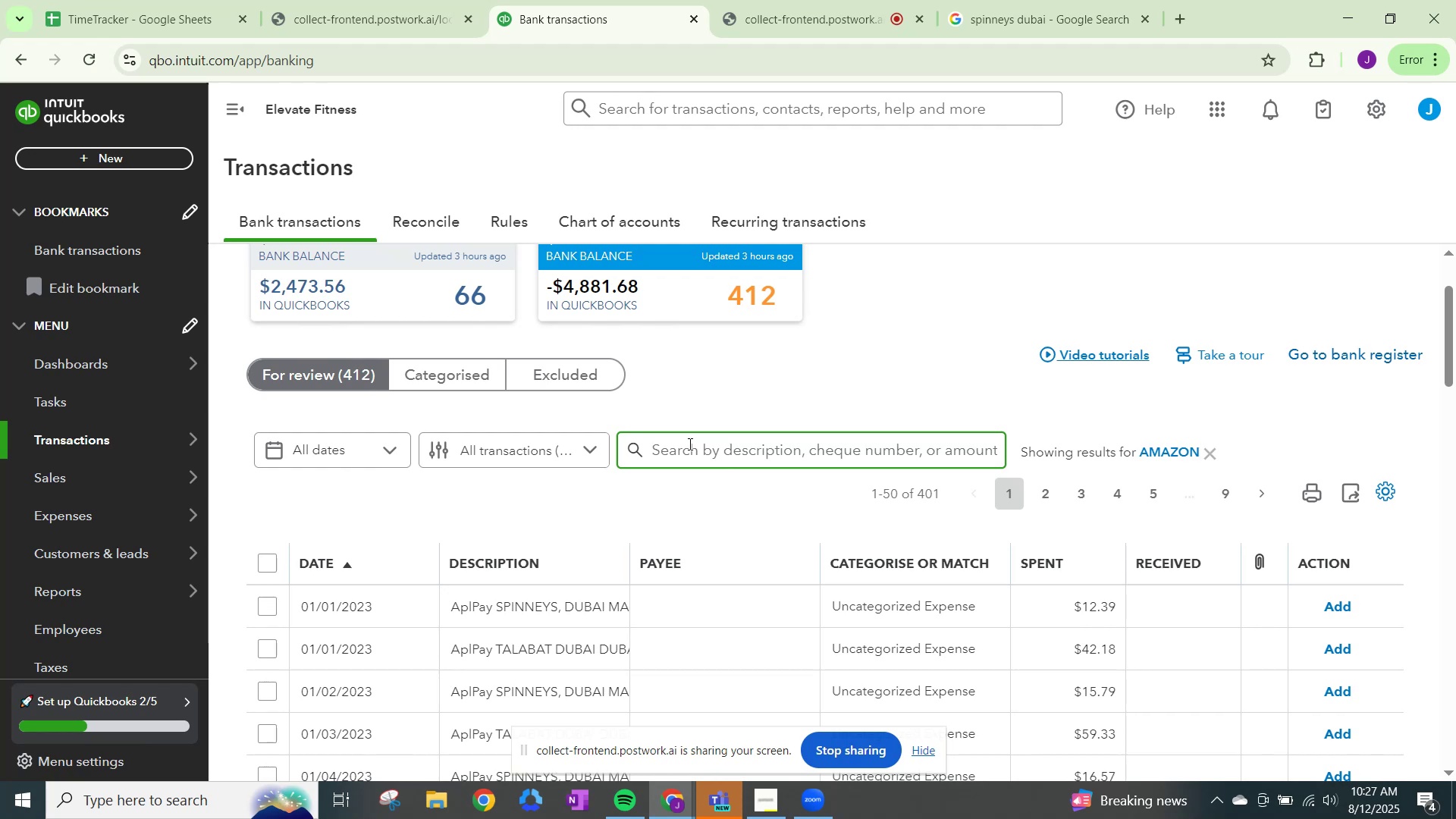 
type(UBER)
key(NumpadEnter)
 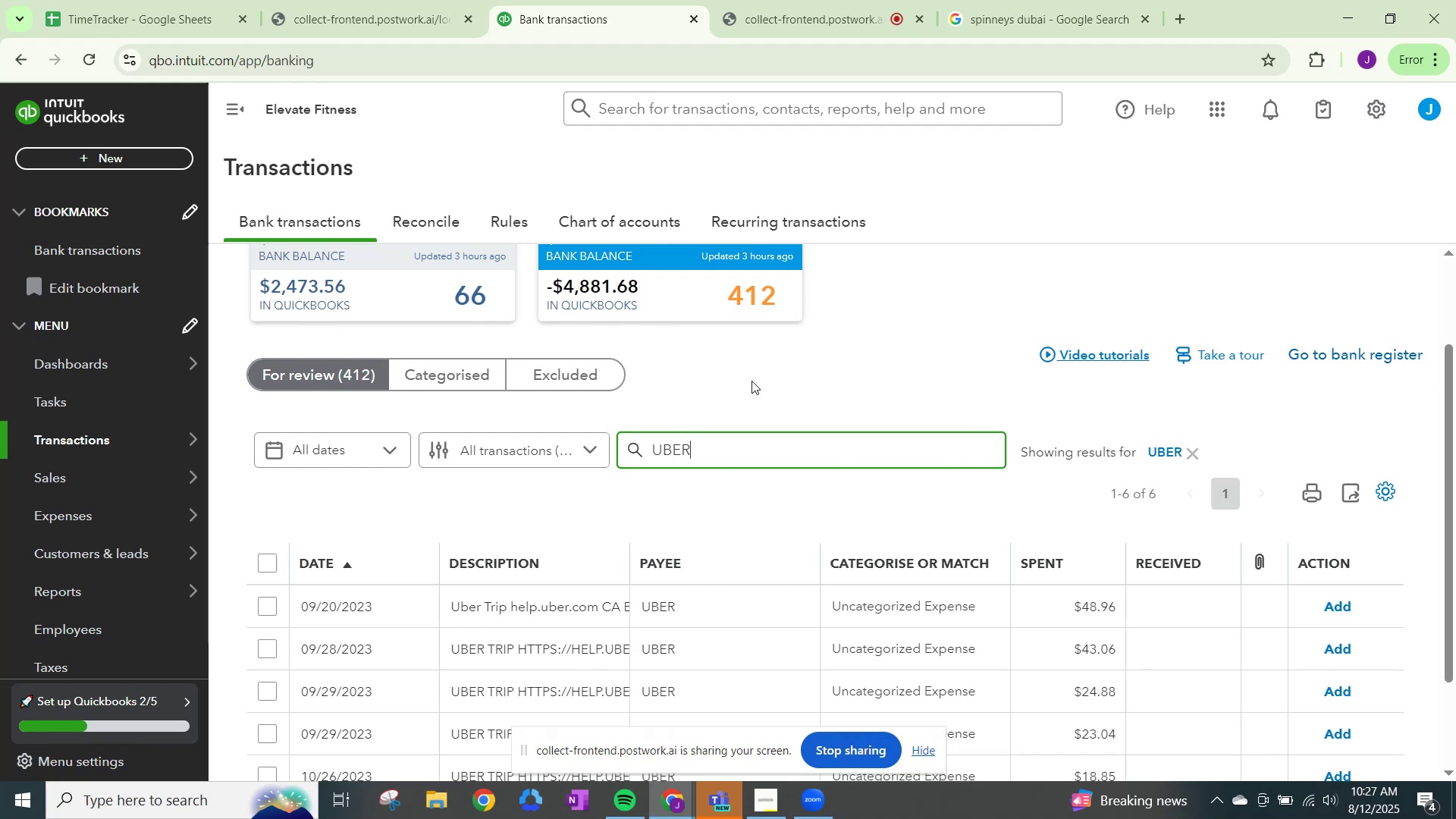 
scroll: coordinate [658, 510], scroll_direction: down, amount: 2.0
 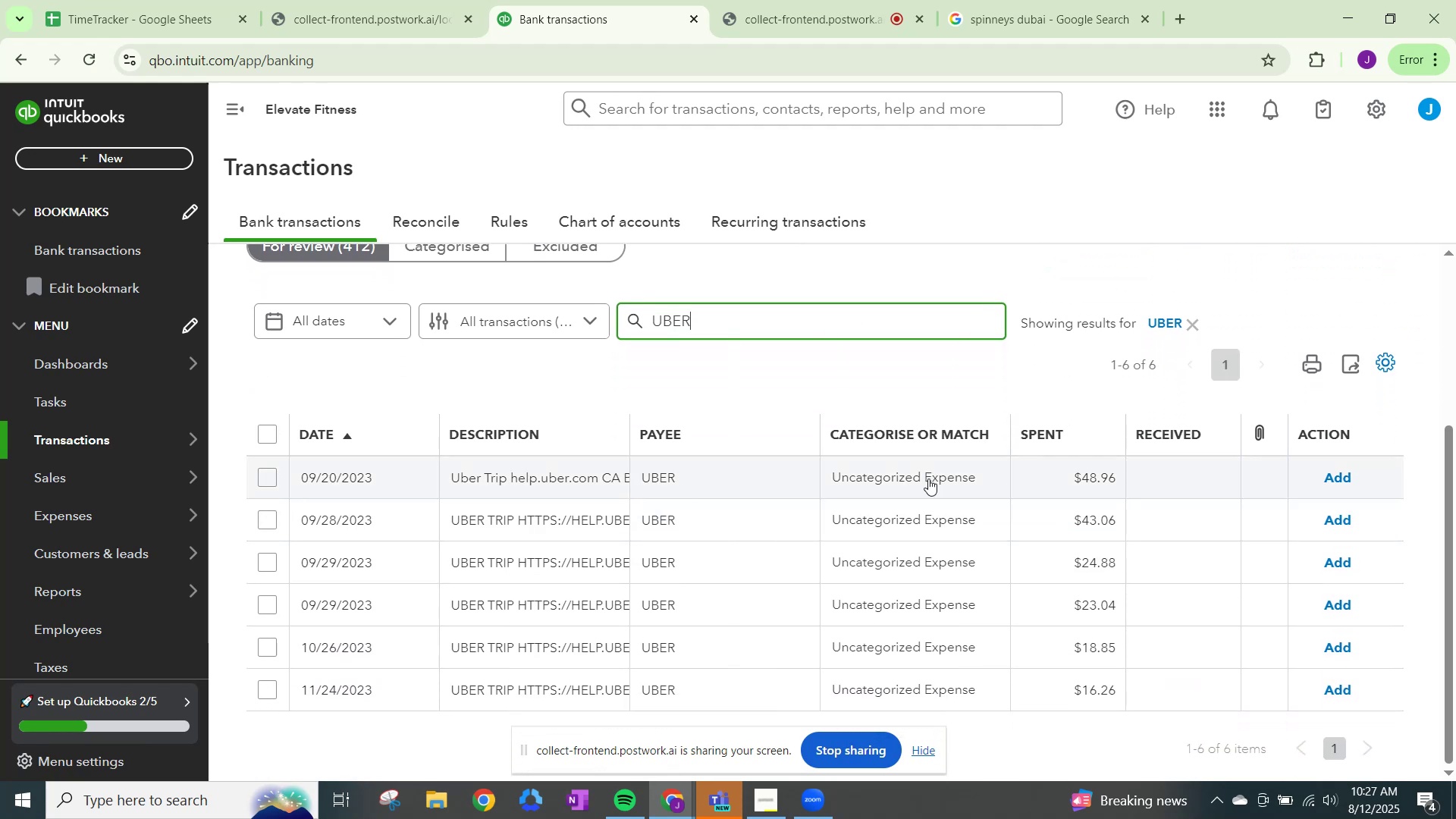 
left_click([923, 479])
 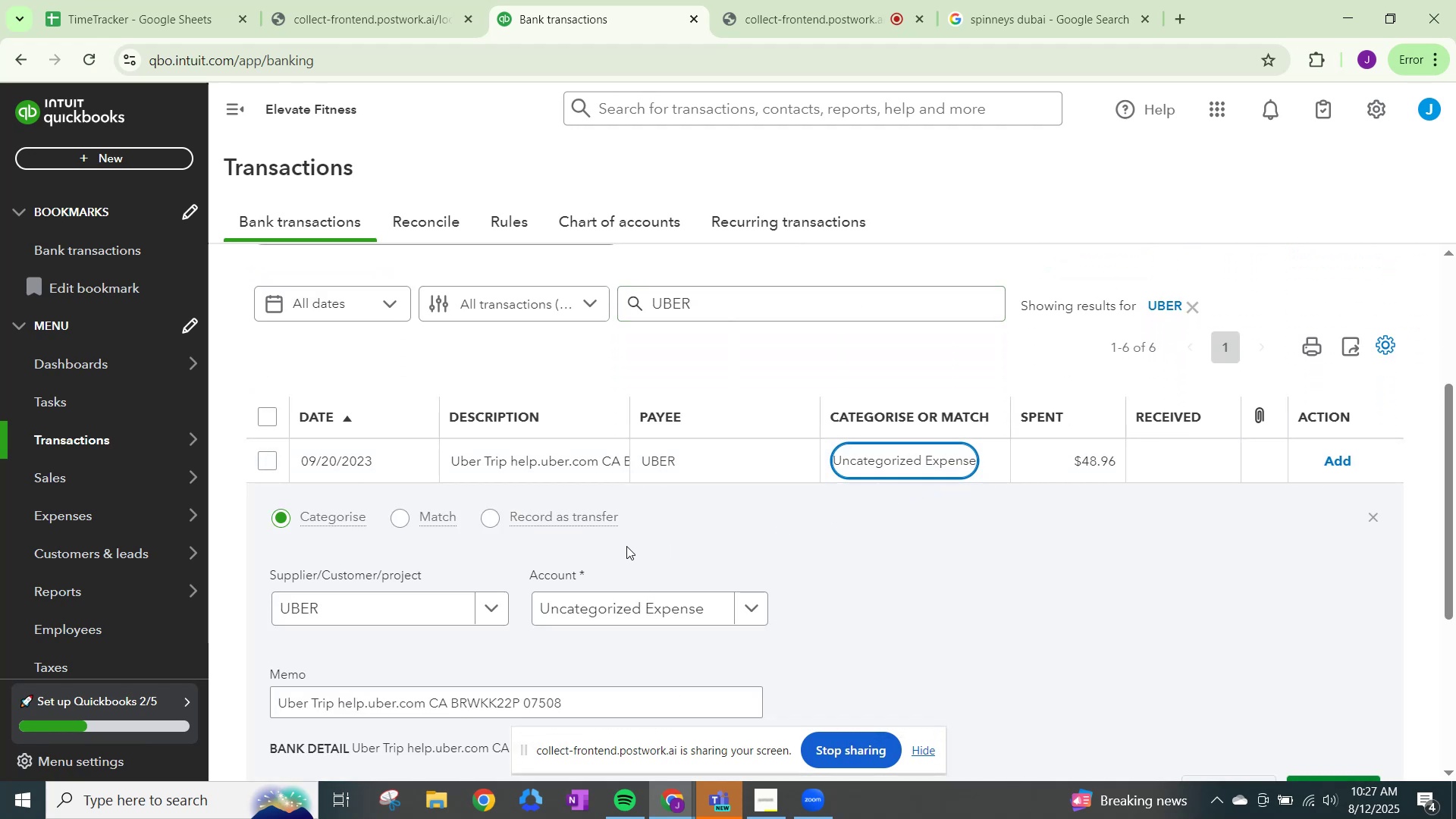 
scroll: coordinate [686, 548], scroll_direction: down, amount: 1.0
 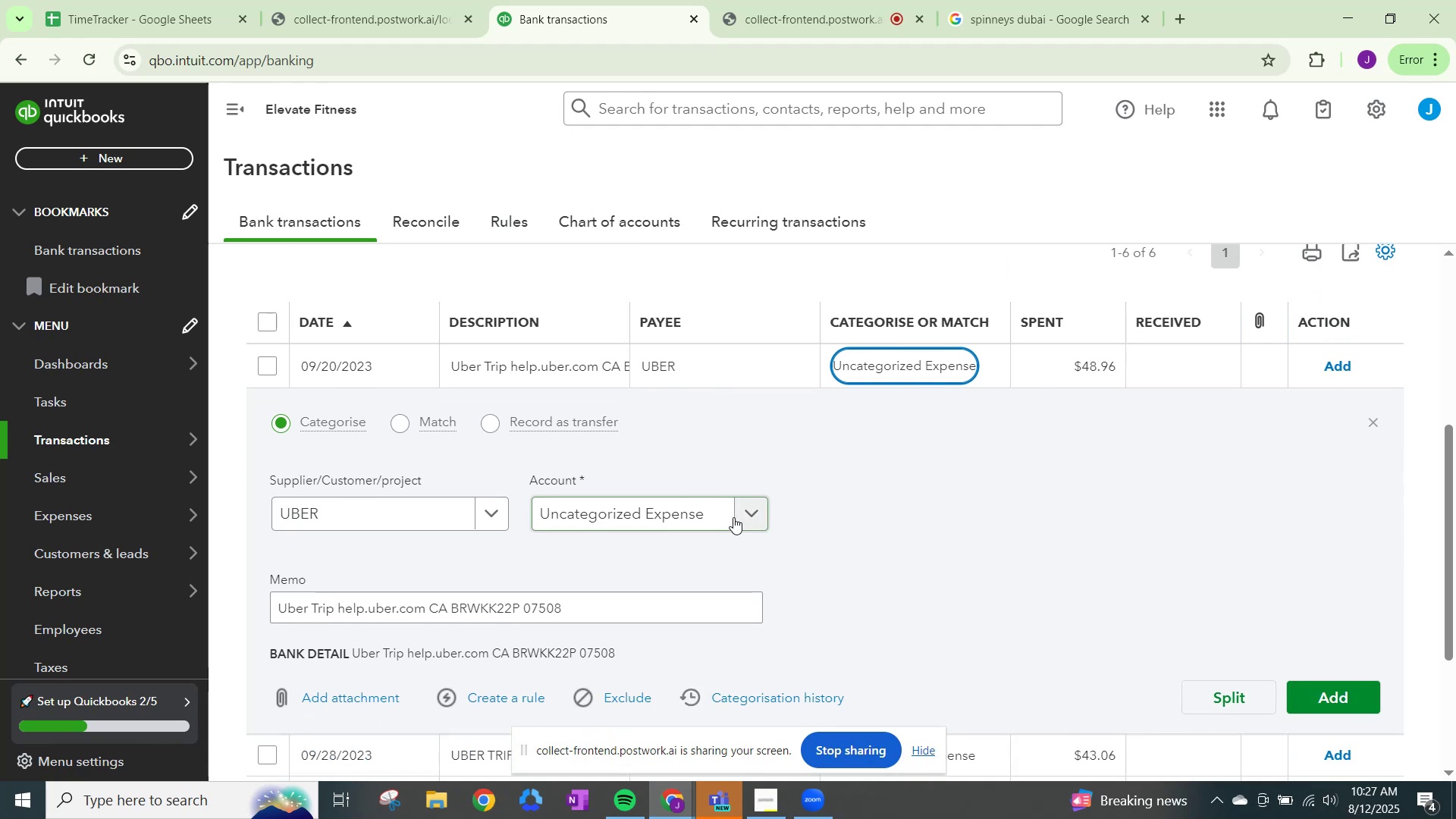 
left_click([739, 516])
 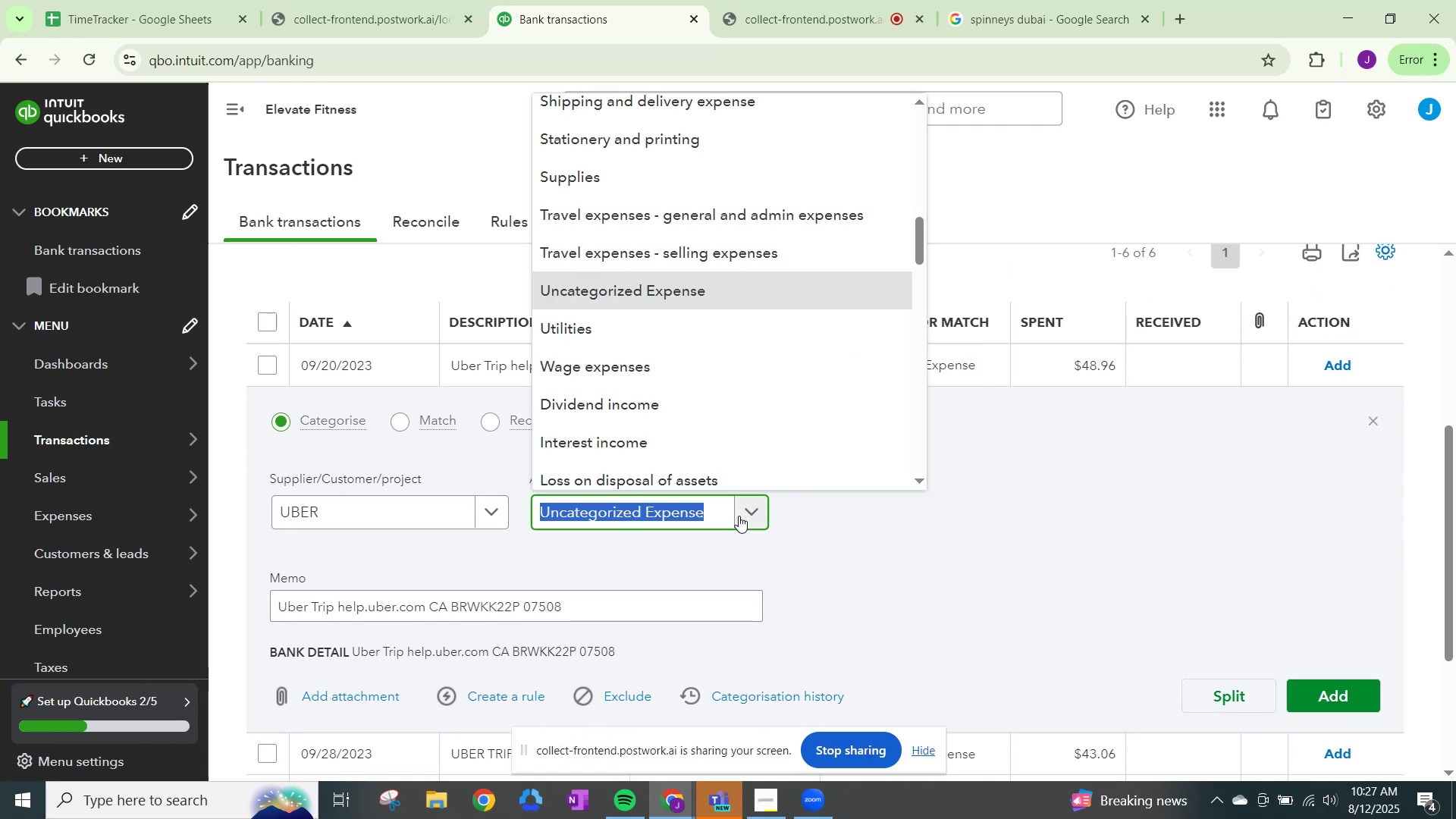 
type(TRAVEL)
 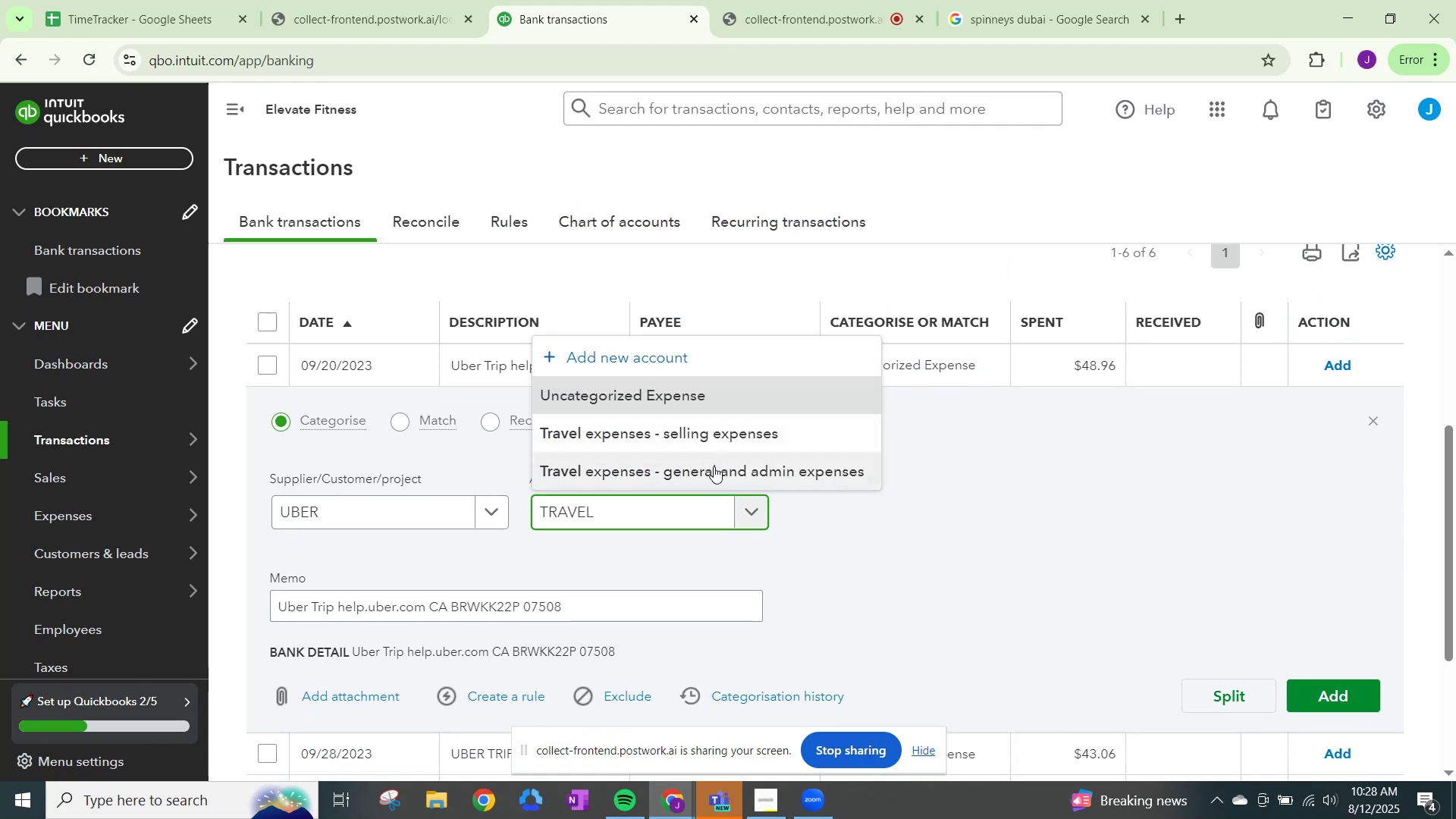 
left_click([637, 469])
 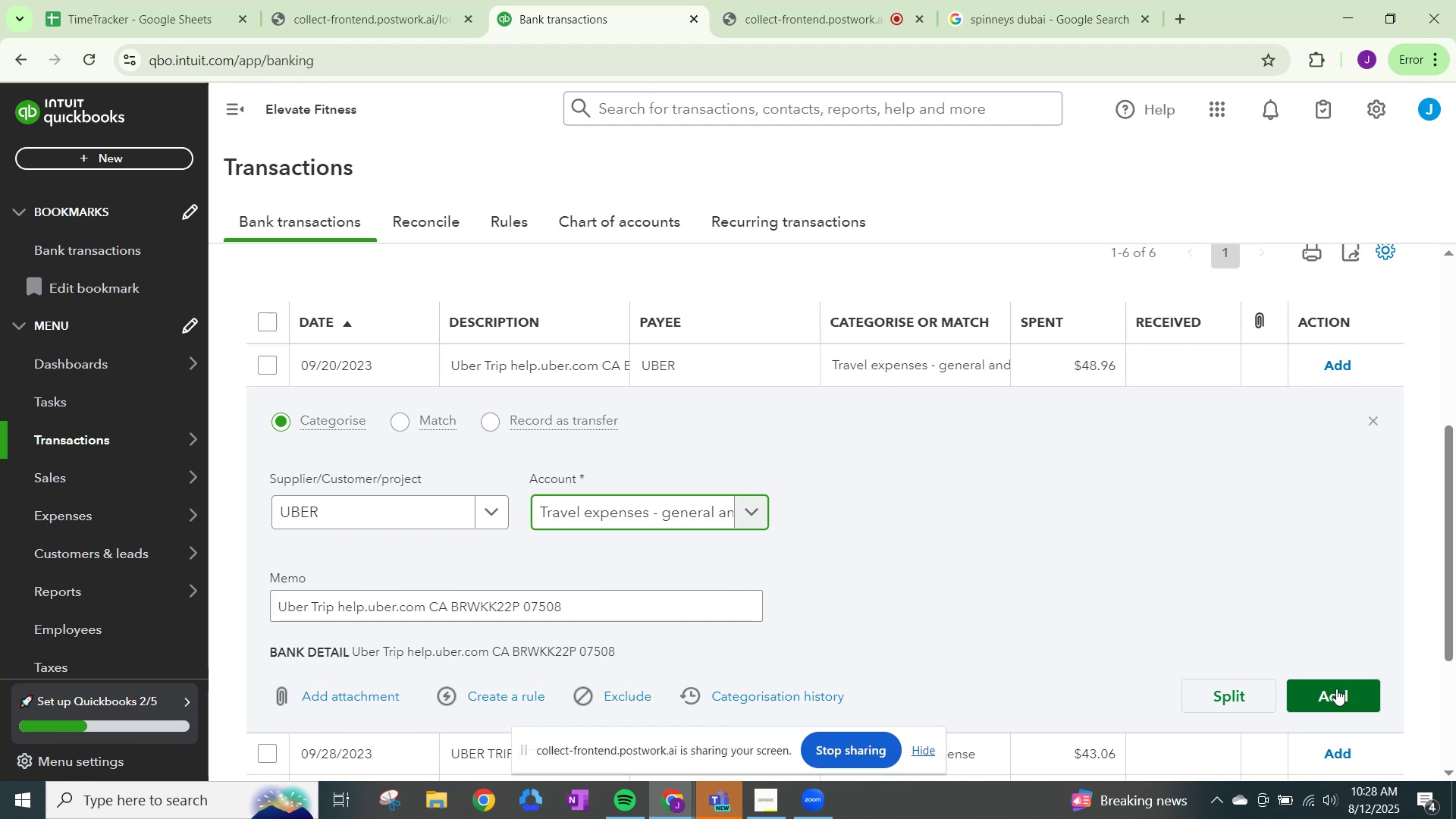 
left_click([1336, 689])
 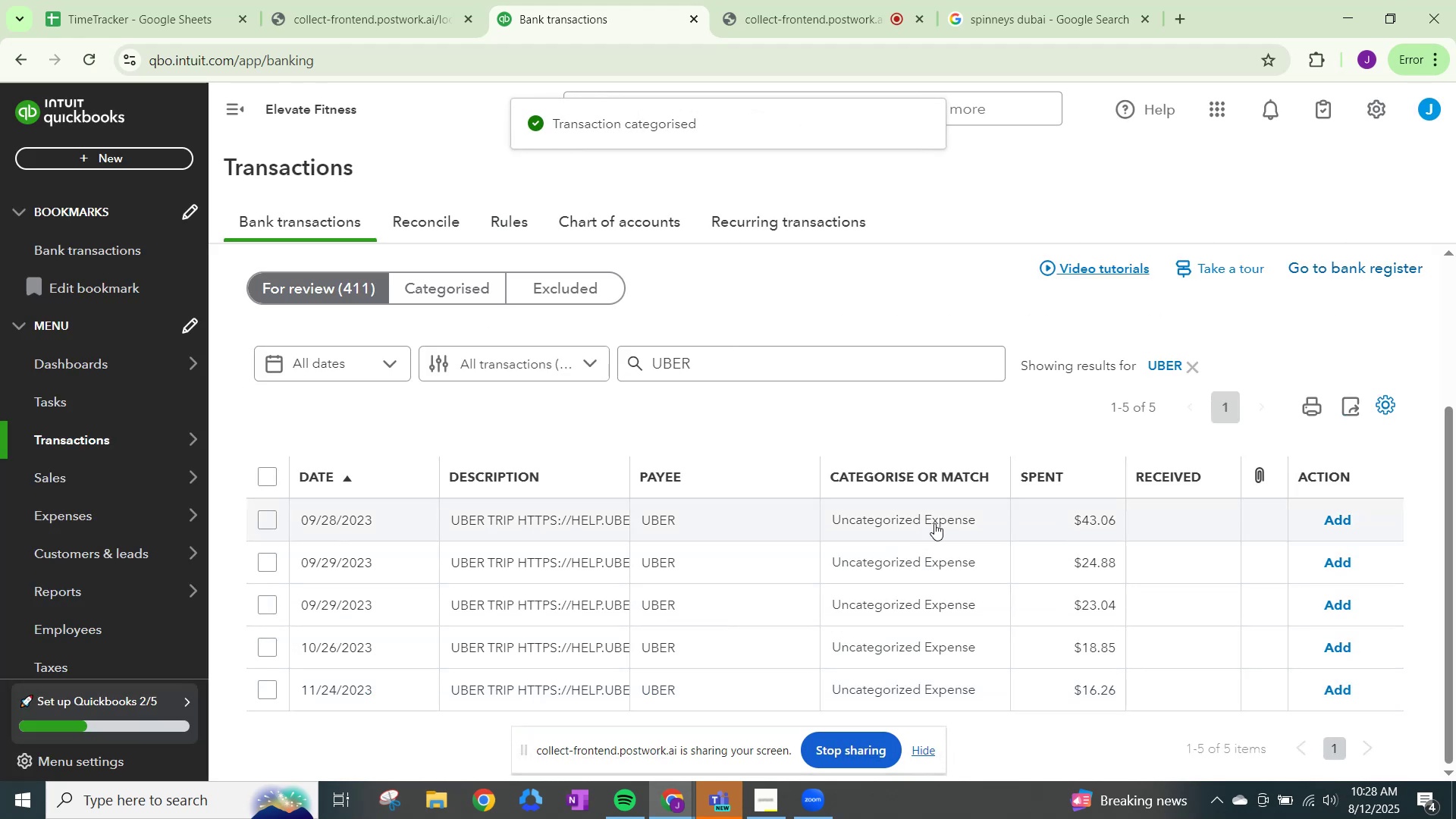 
left_click([915, 522])
 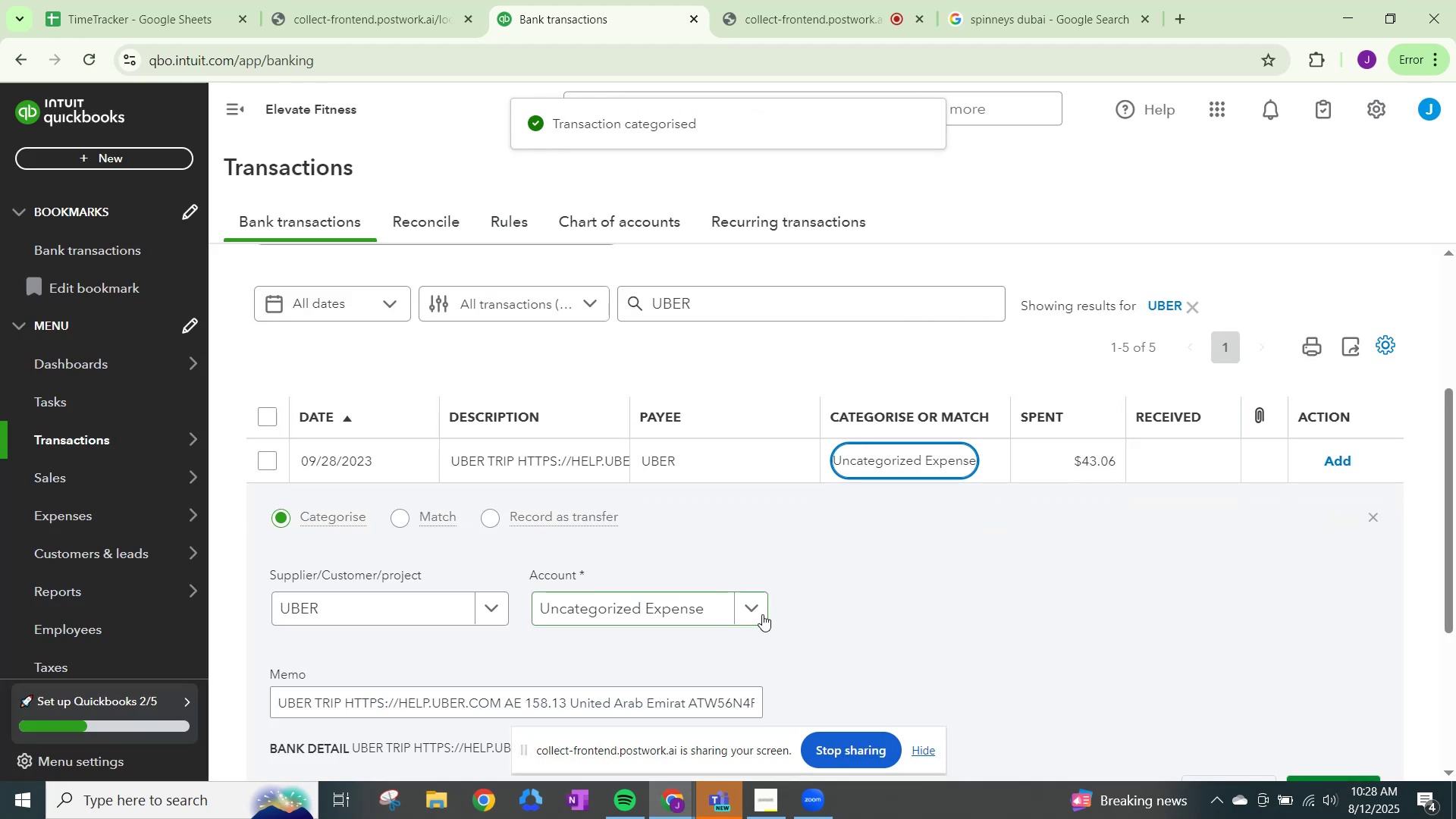 
left_click([754, 611])
 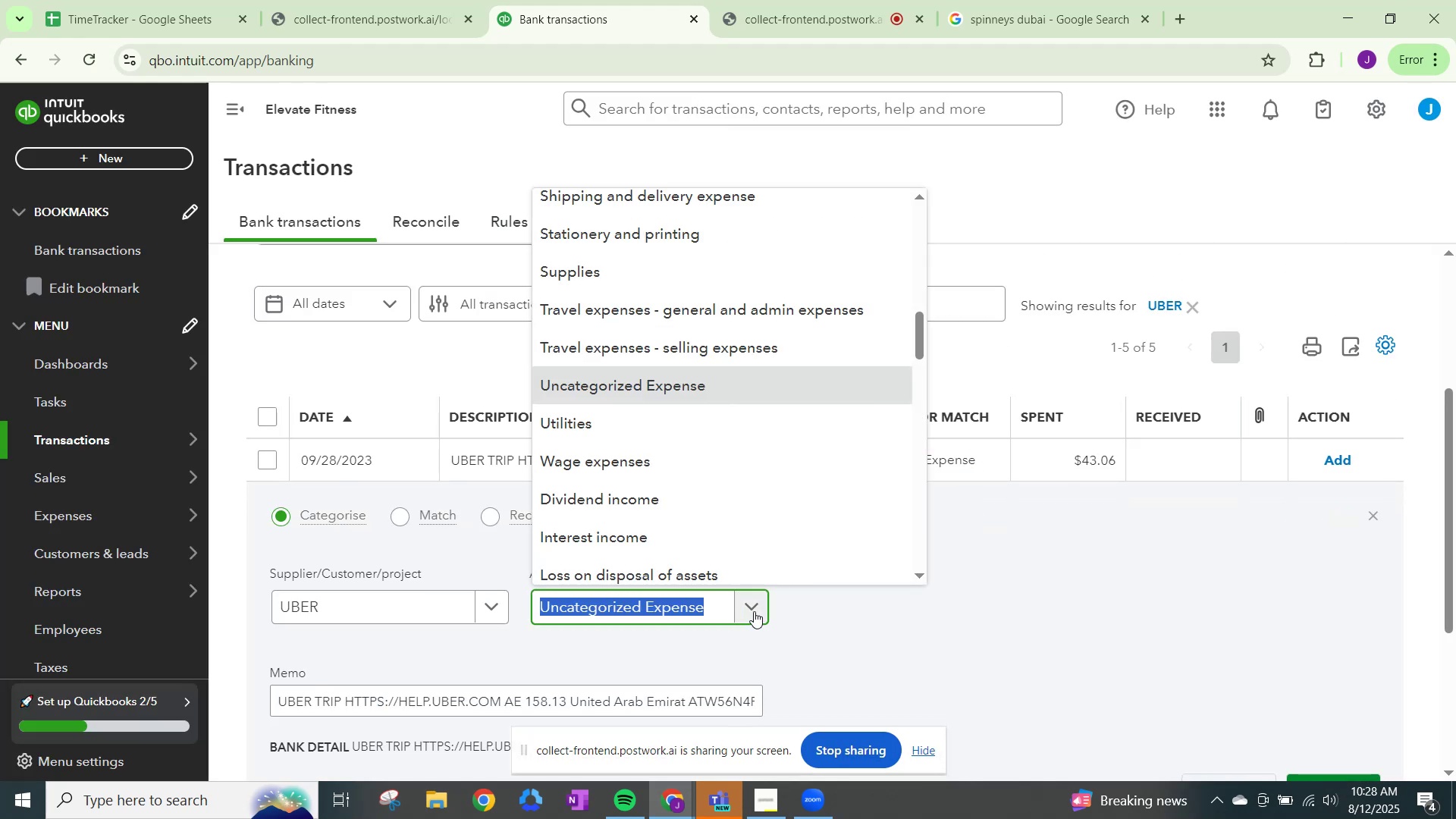 
type(TRAVE)
 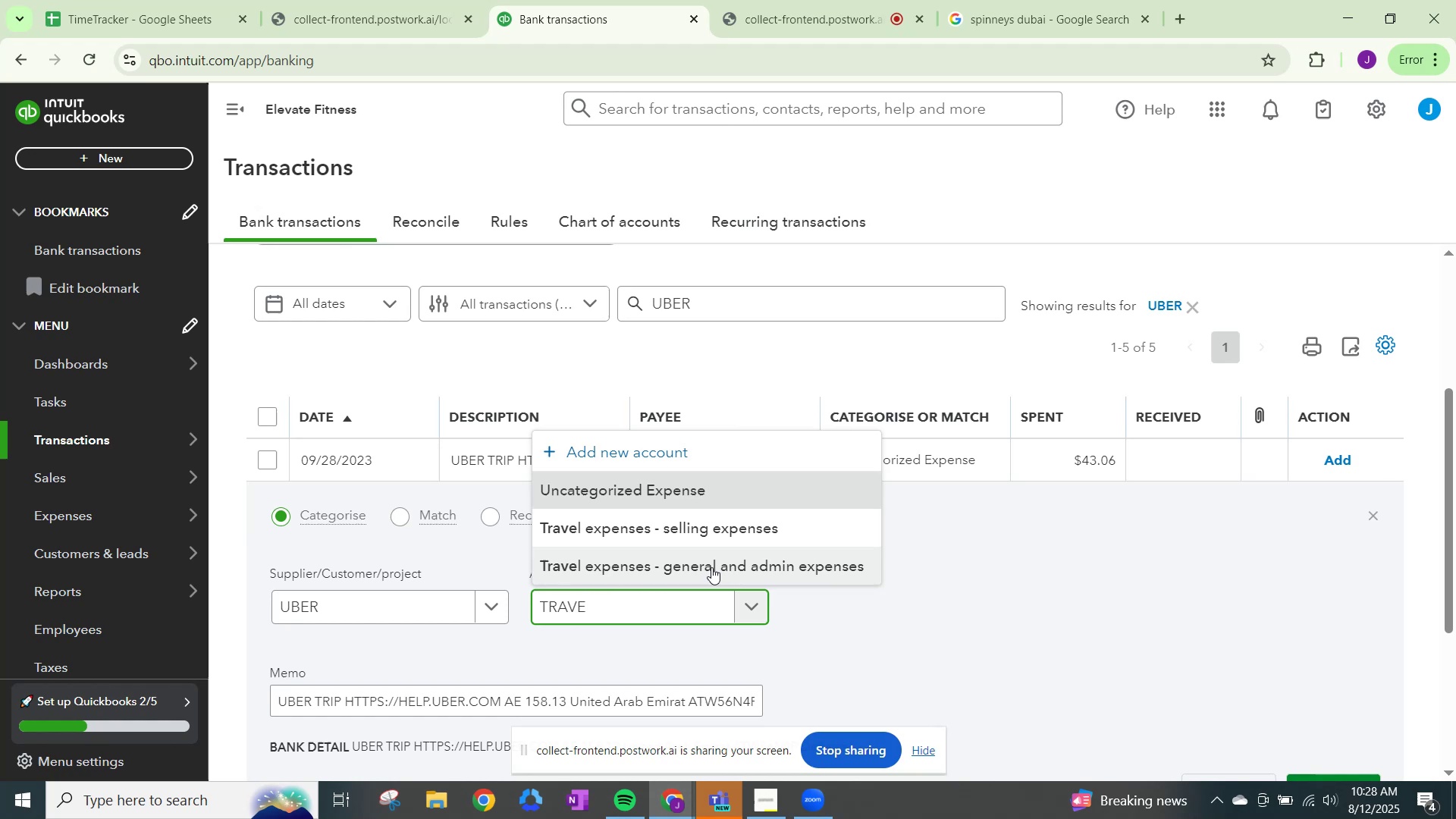 
left_click([711, 566])
 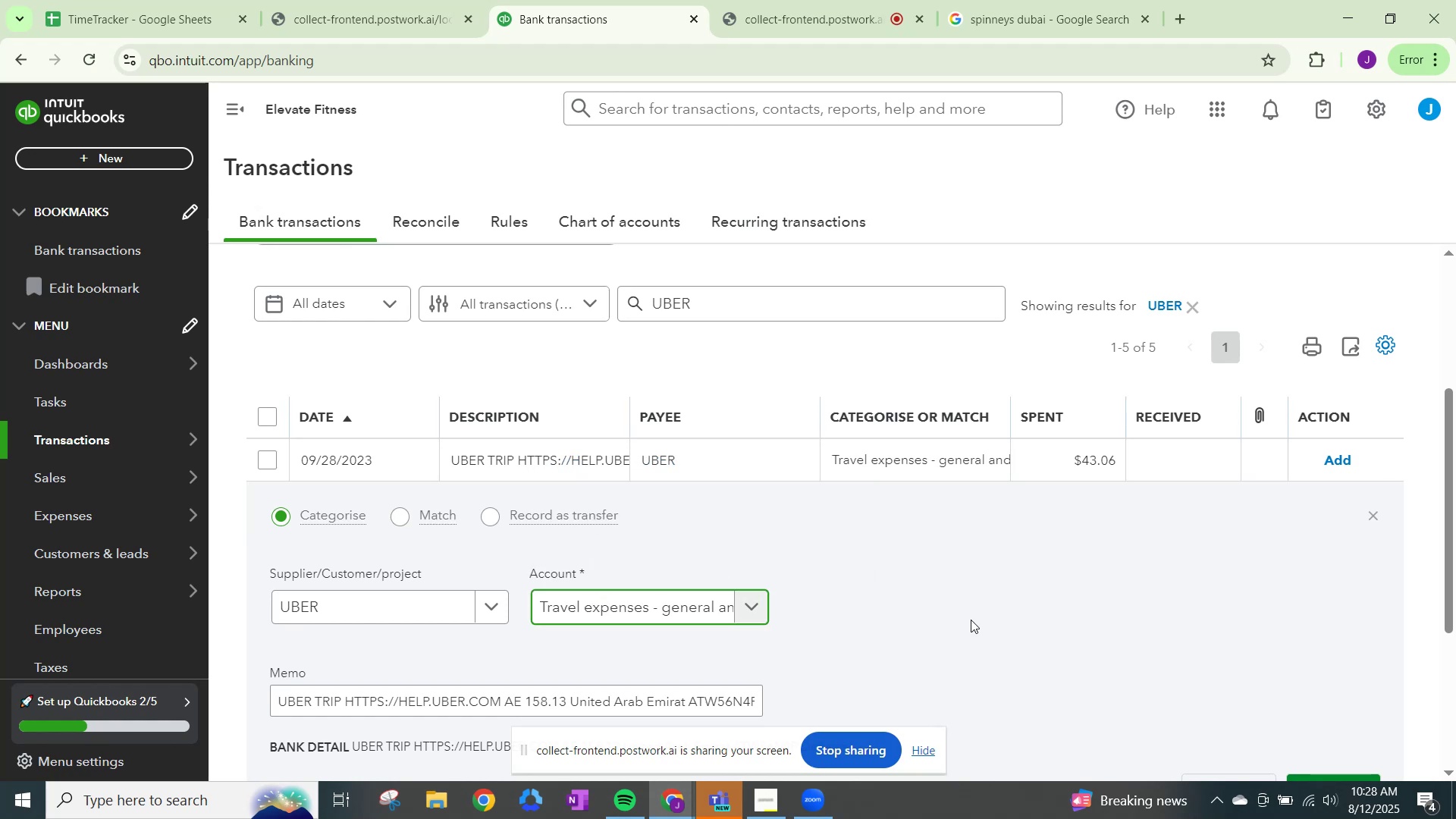 
scroll: coordinate [1064, 635], scroll_direction: down, amount: 2.0
 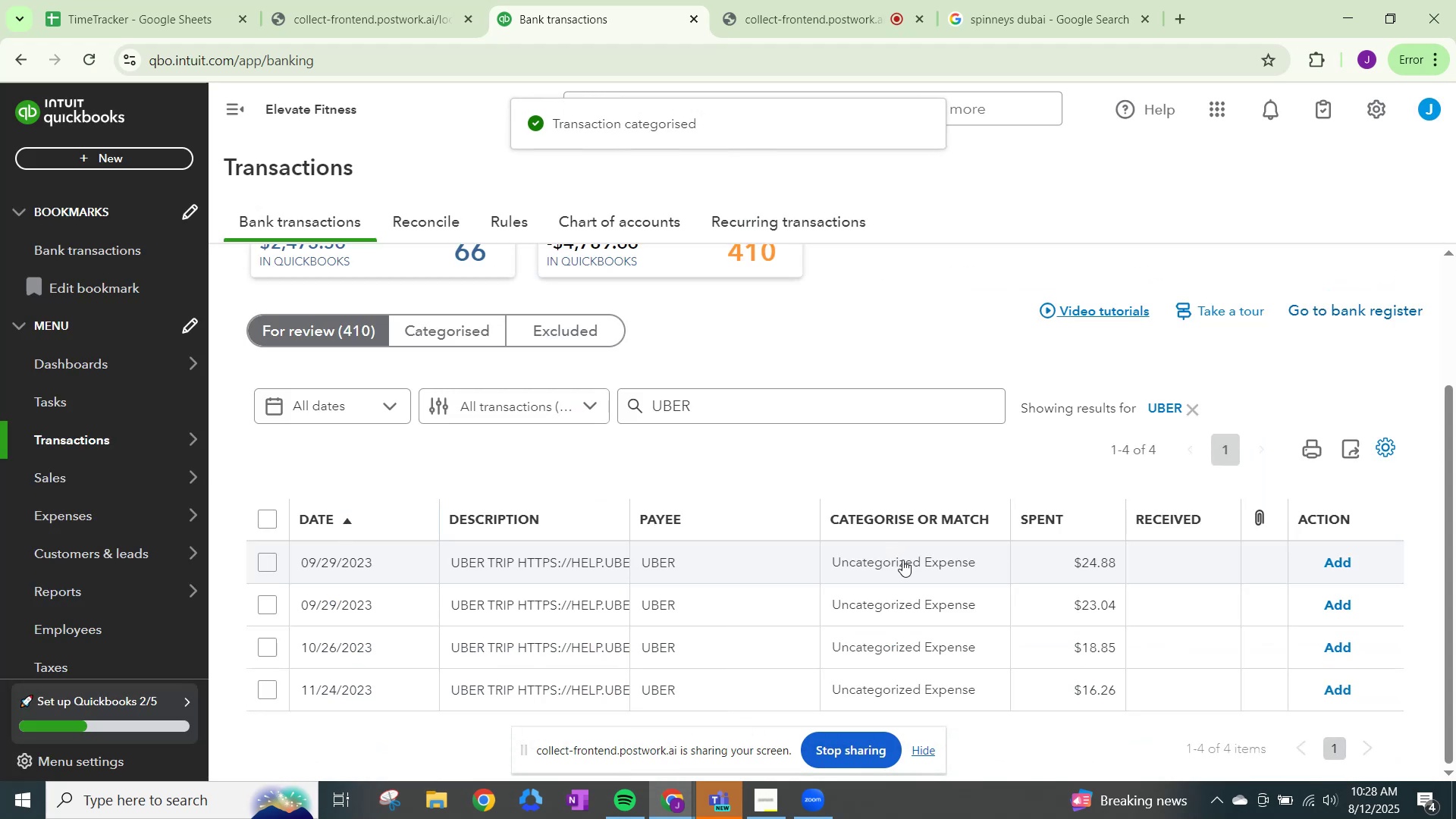 
left_click([903, 564])
 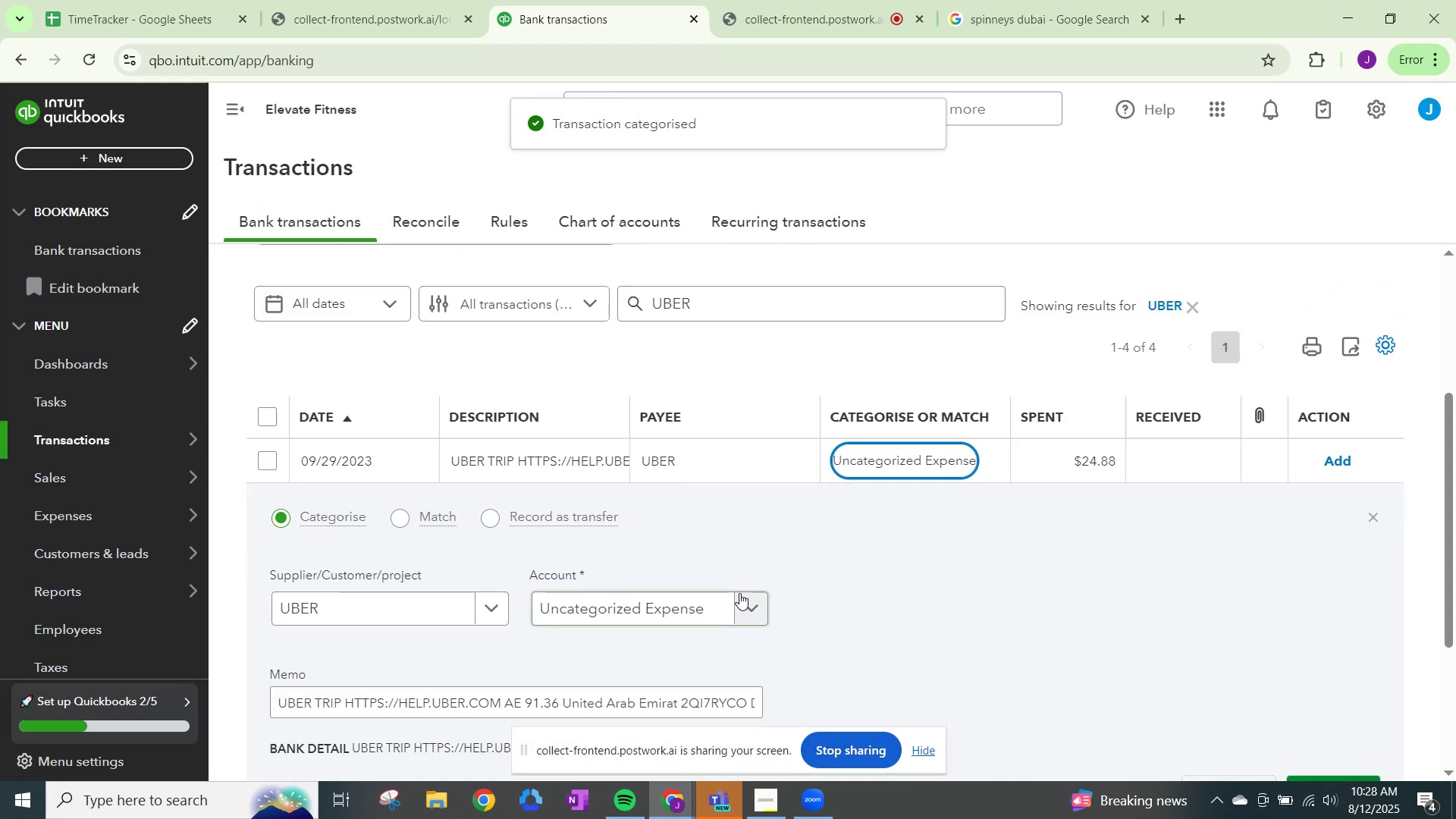 
left_click([745, 602])
 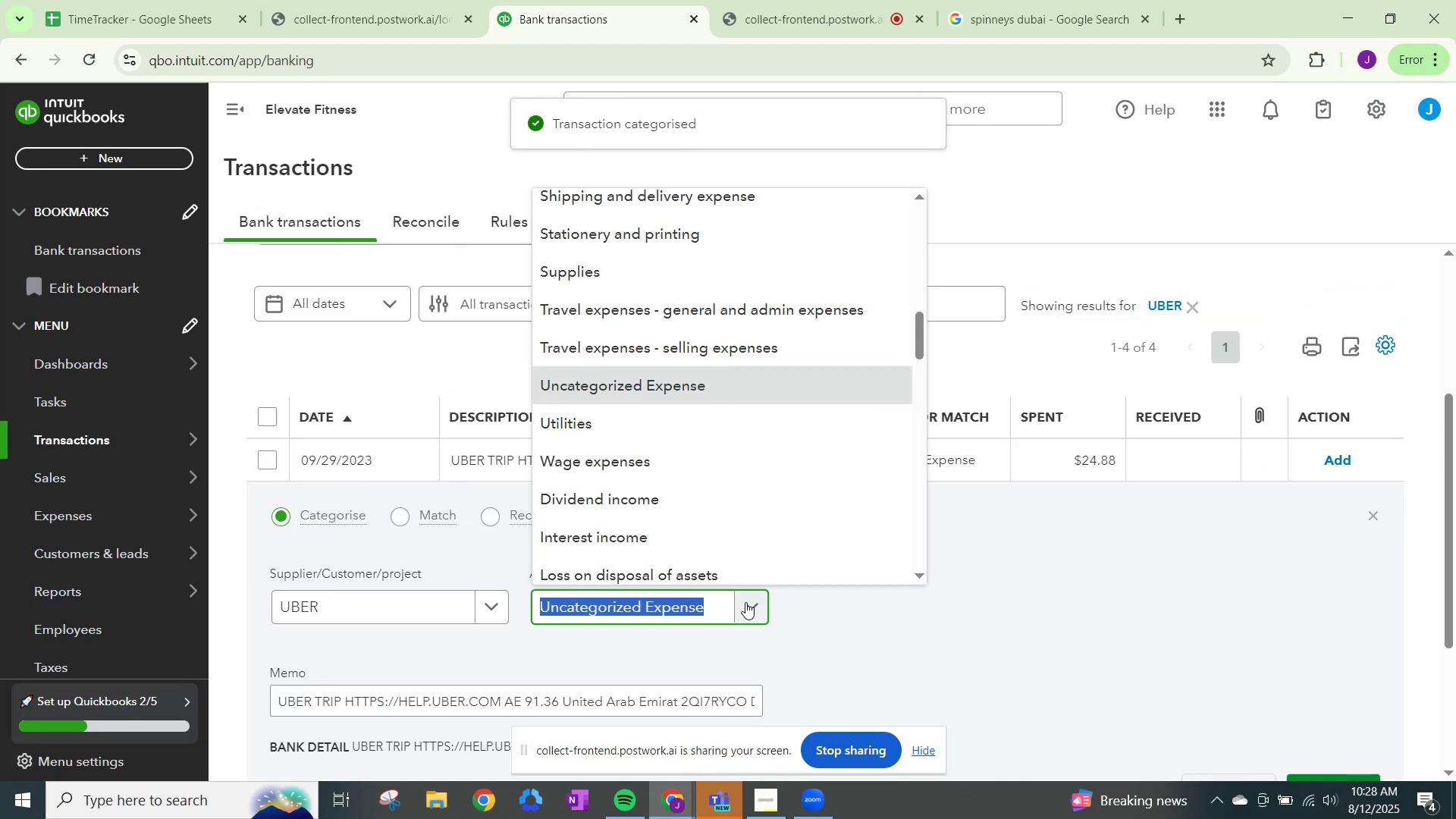 
type(R)
key(Backspace)
key(Backspace)
key(Backspace)
type(TRAVE)
 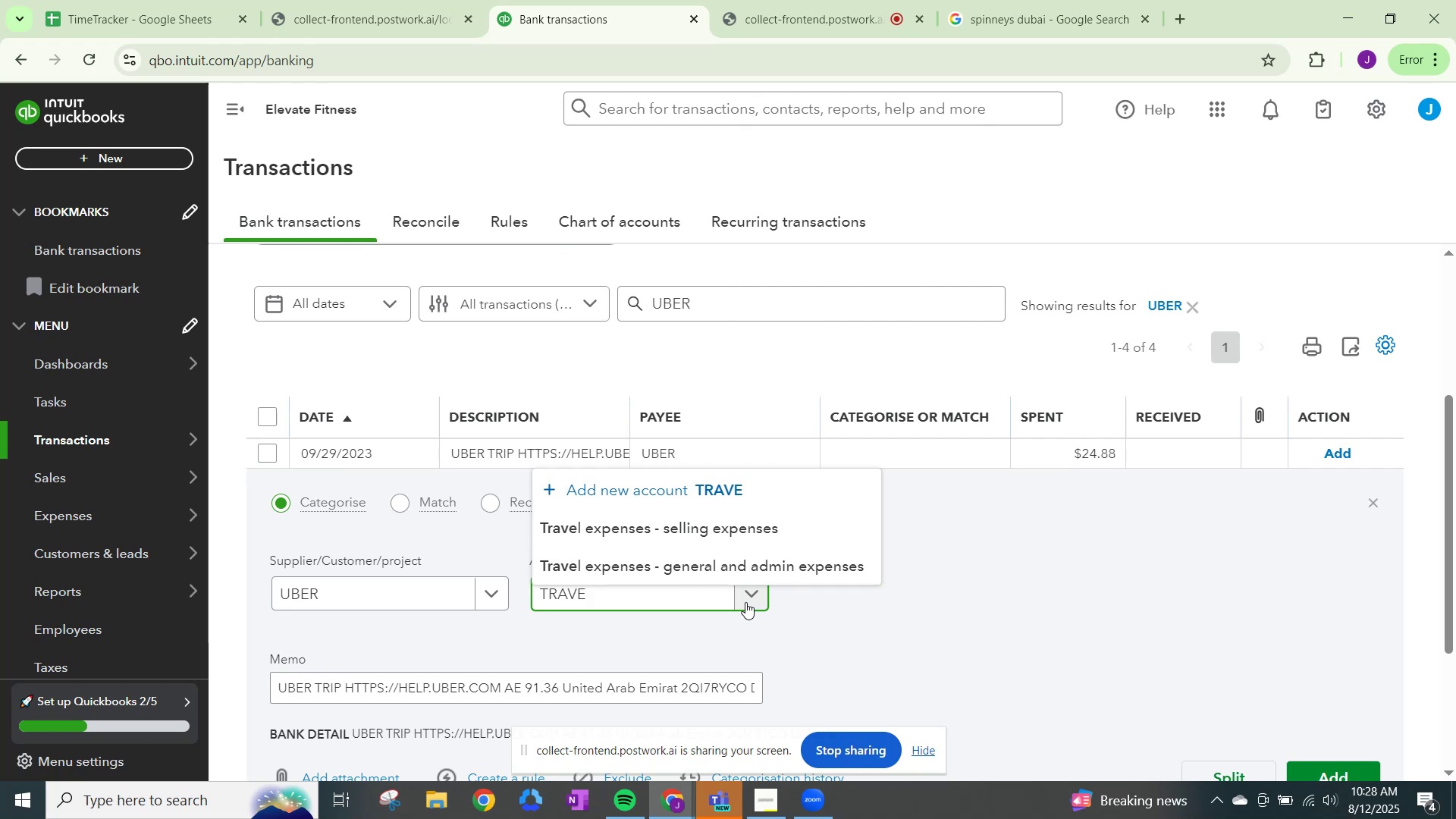 
left_click([726, 563])
 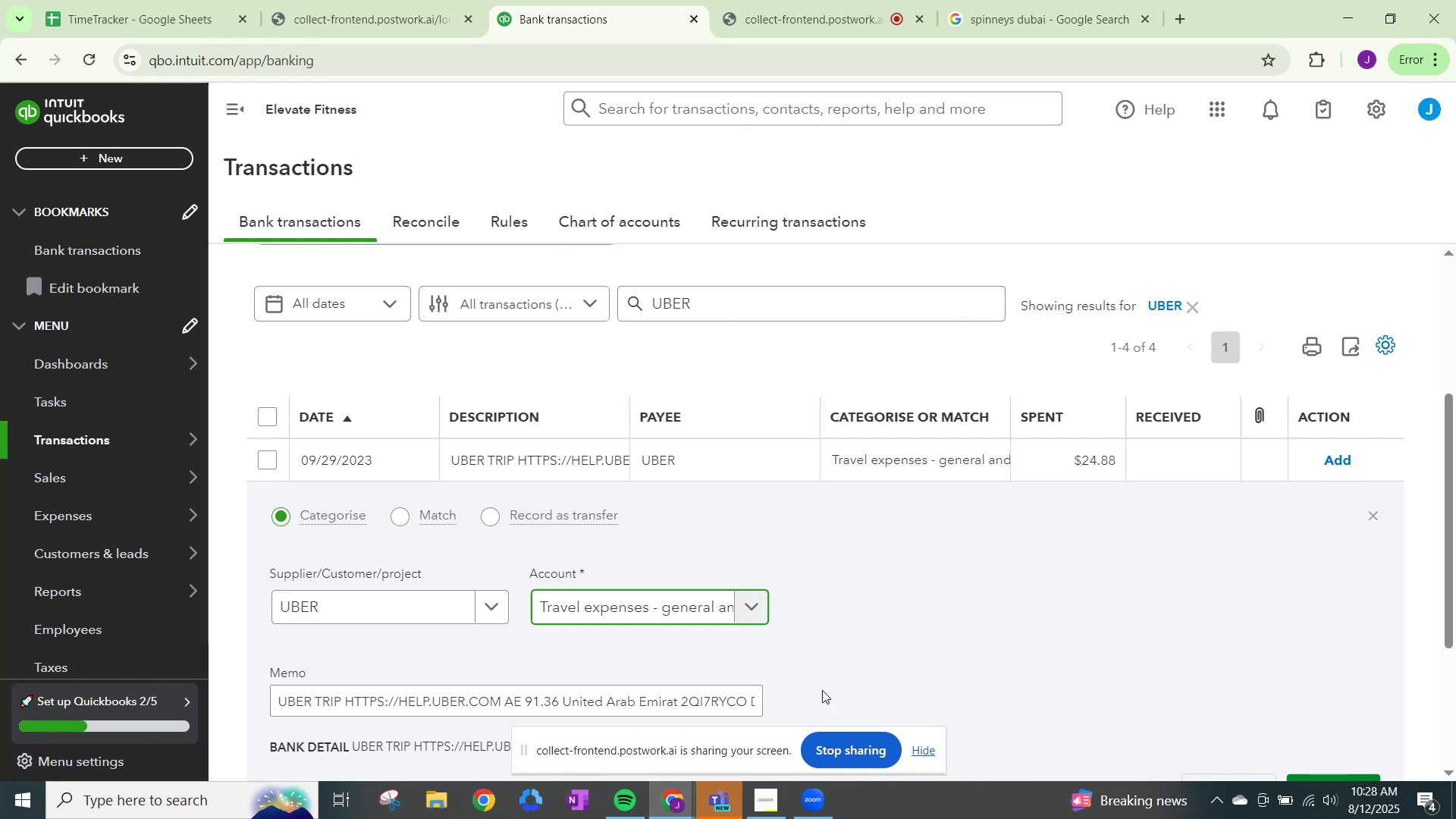 
scroll: coordinate [1118, 731], scroll_direction: down, amount: 1.0
 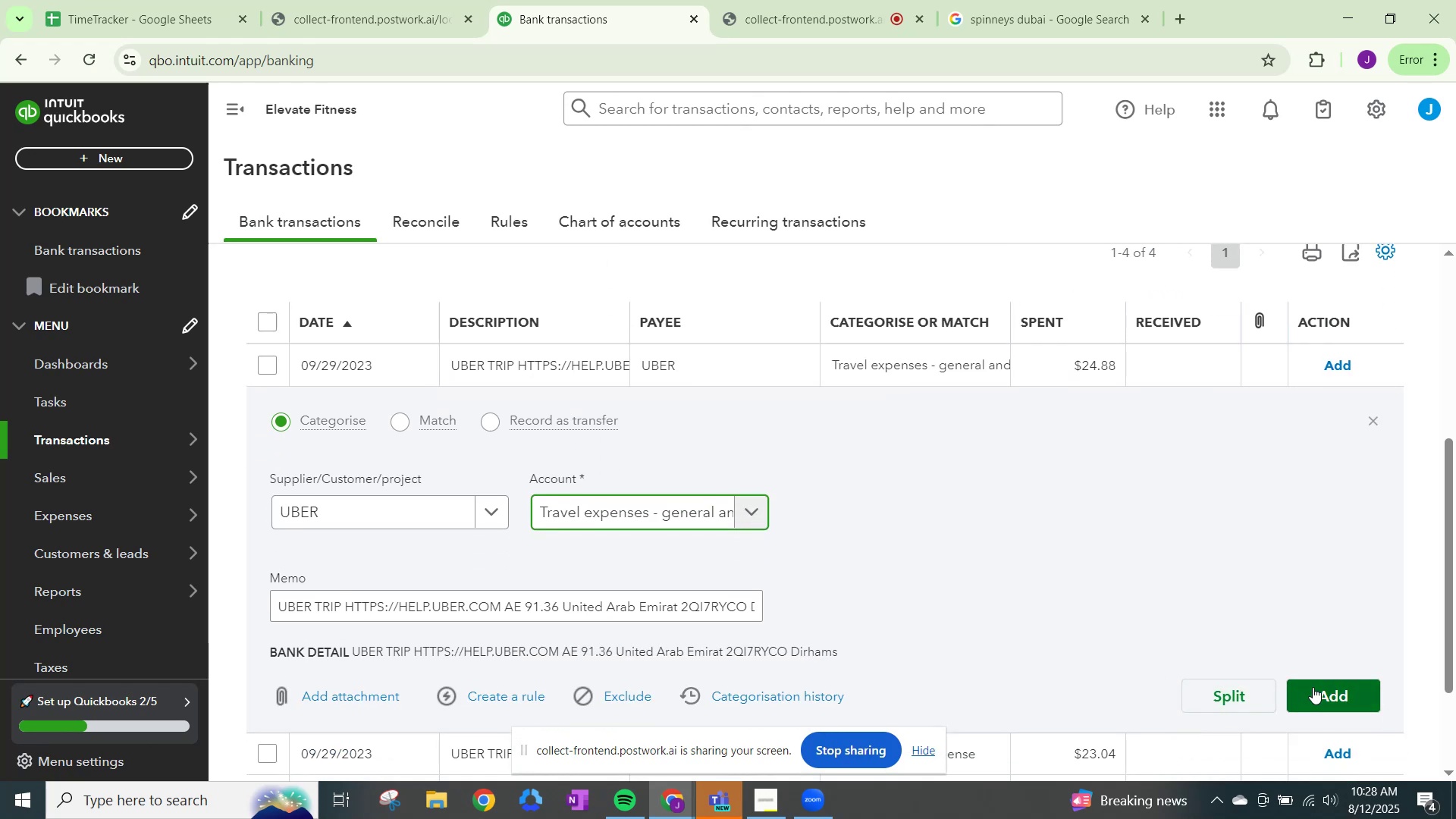 
left_click([1313, 687])
 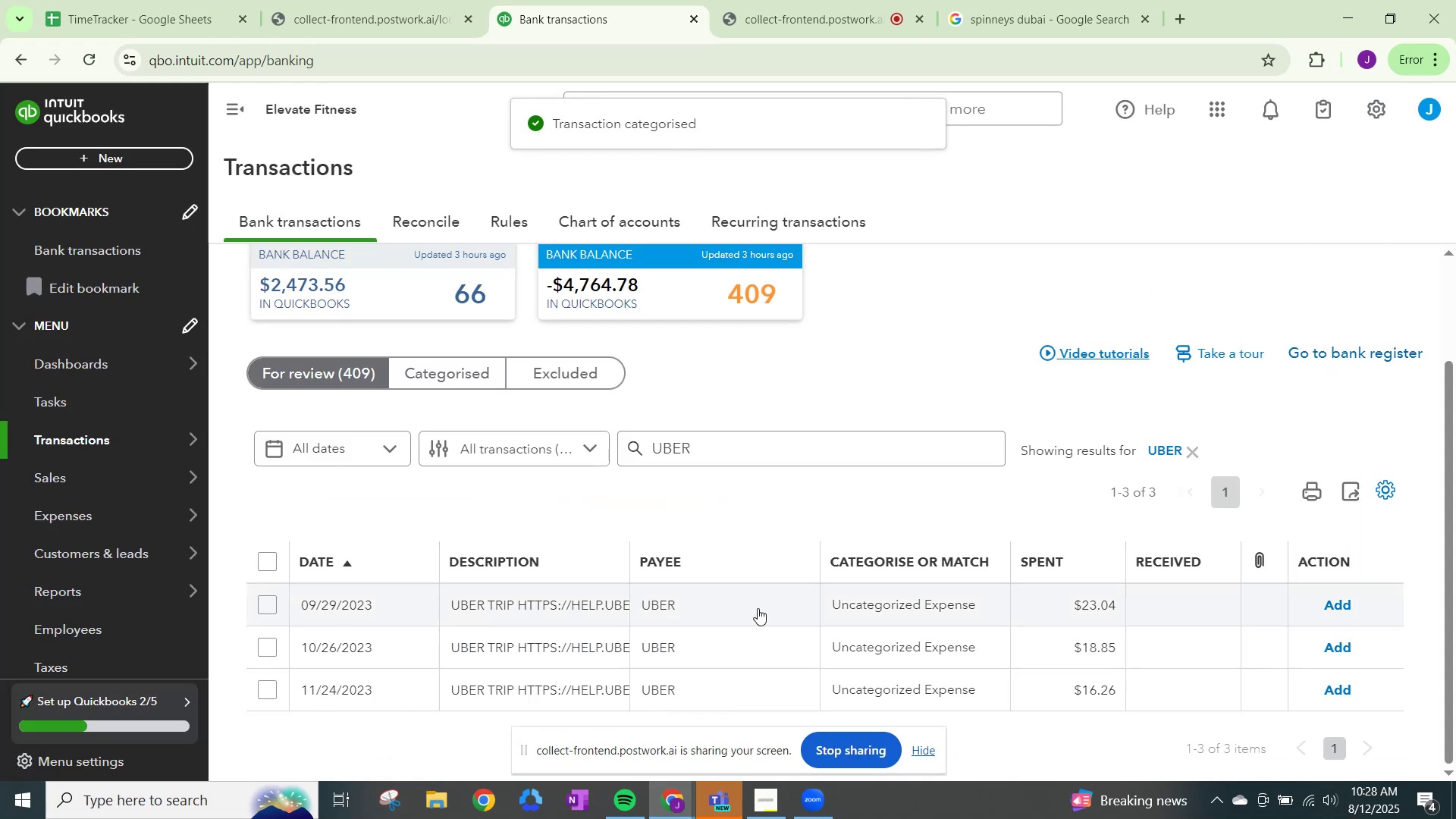 
left_click([907, 610])
 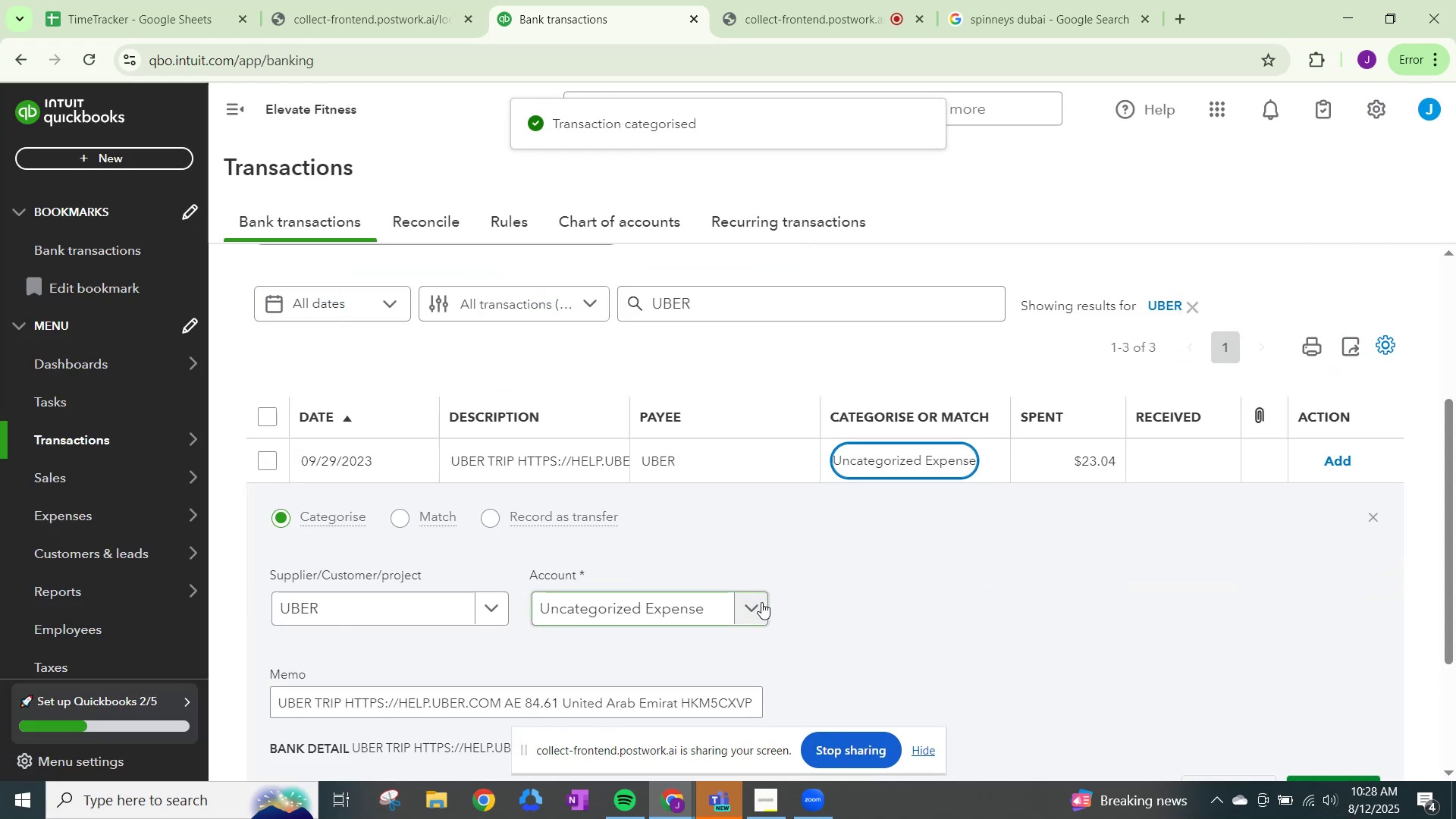 
left_click([759, 604])
 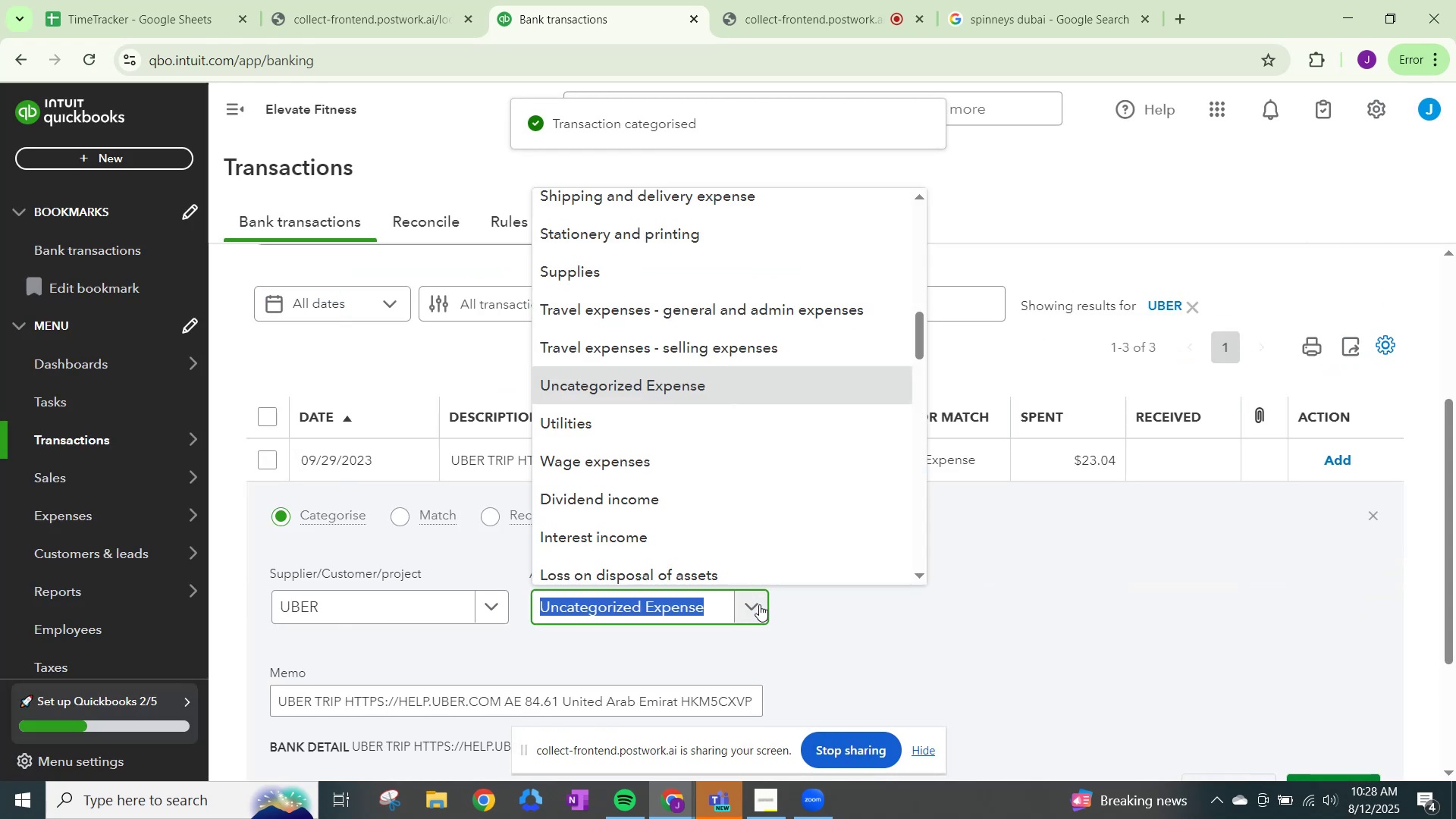 
type(TRAVEL)
 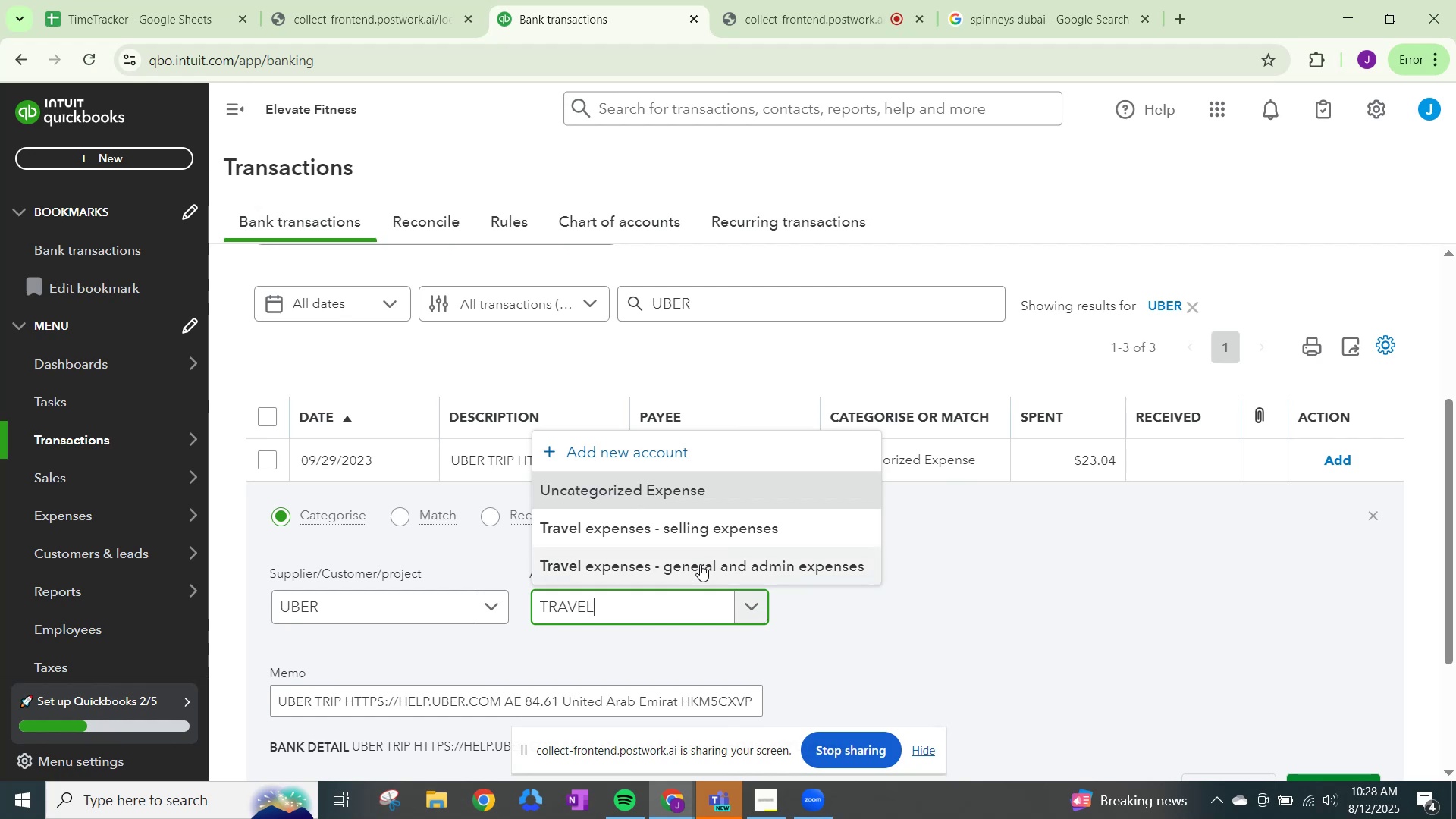 
left_click([698, 560])
 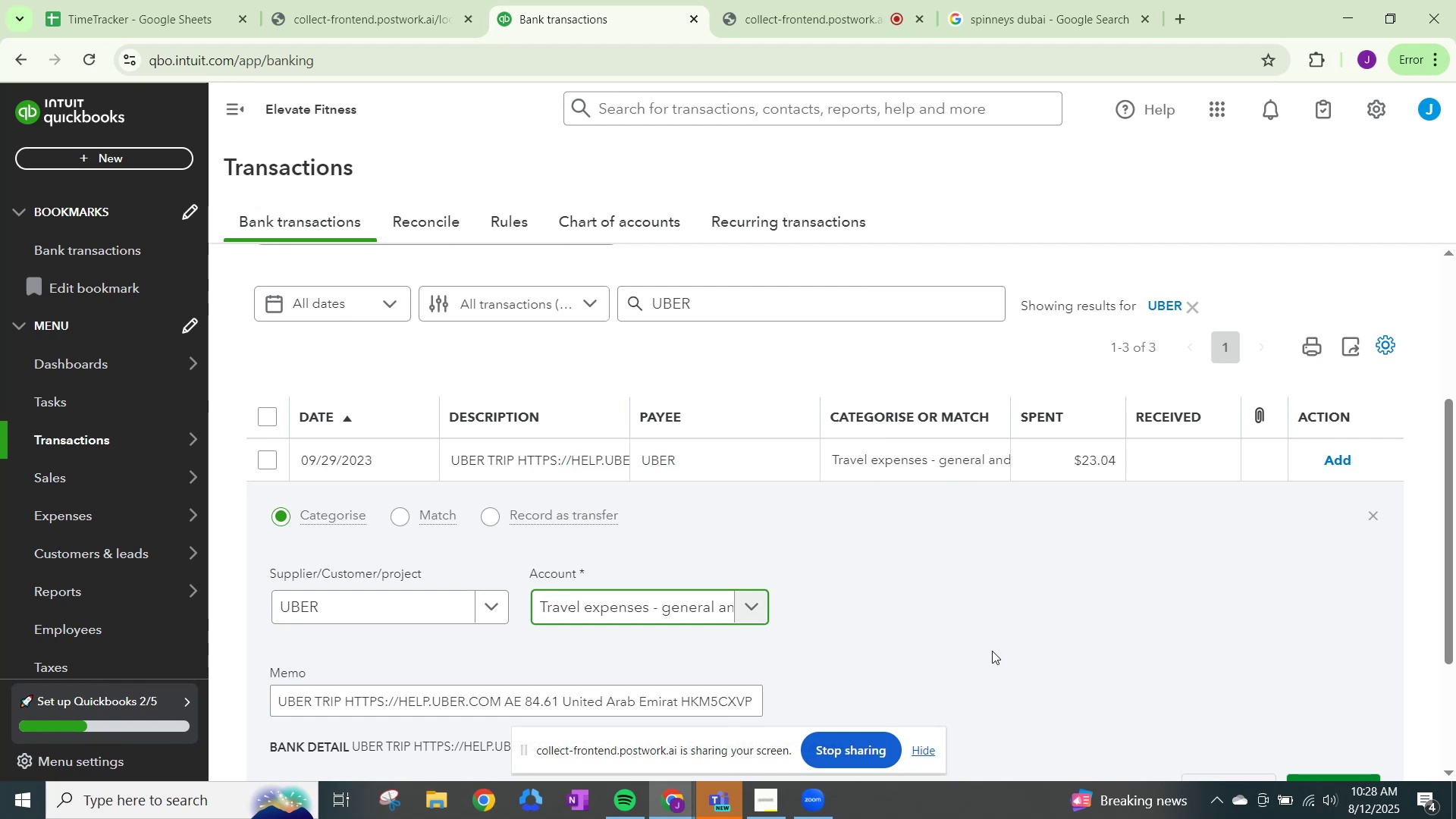 
scroll: coordinate [1101, 675], scroll_direction: down, amount: 1.0
 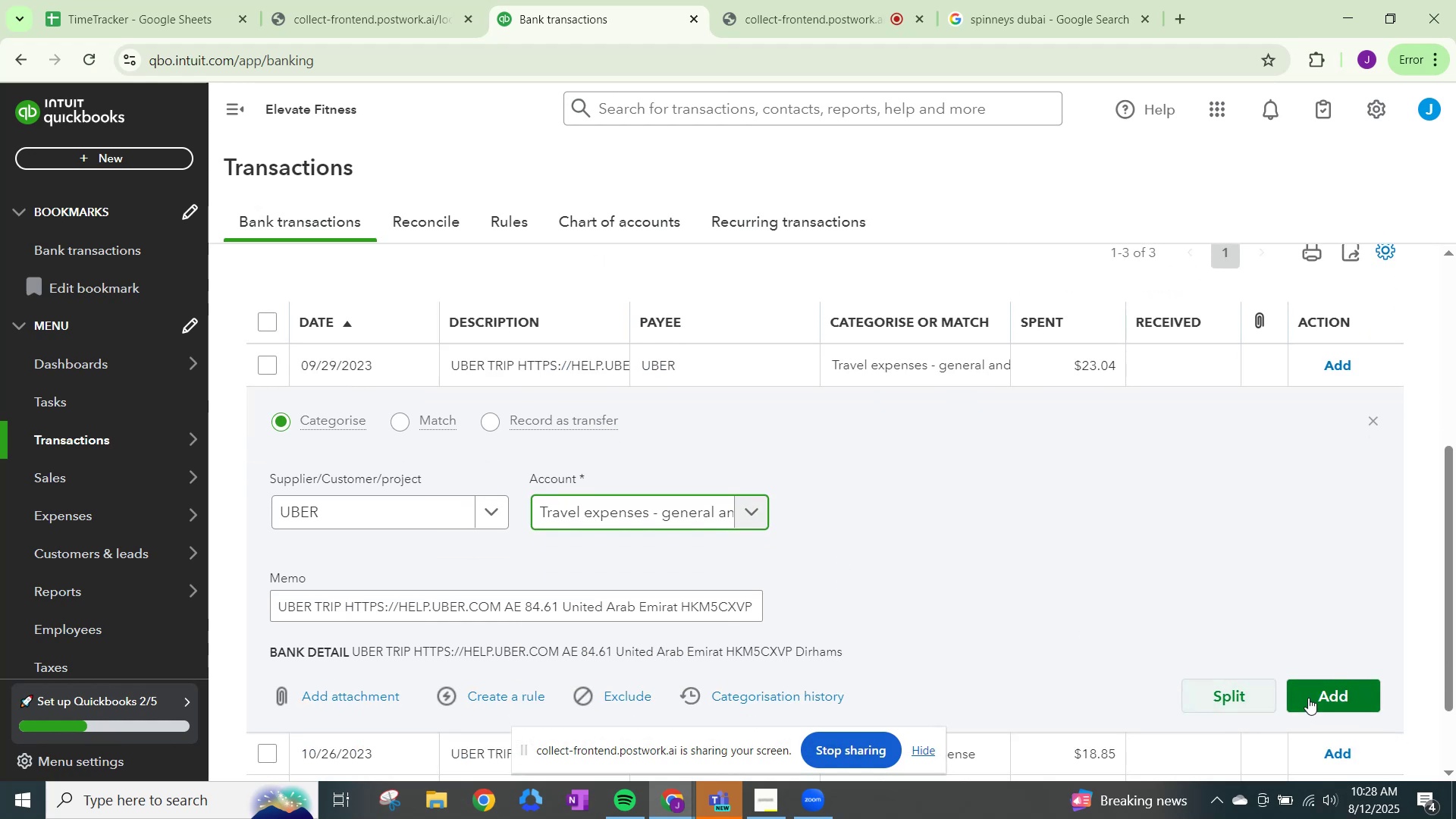 
left_click([1317, 697])
 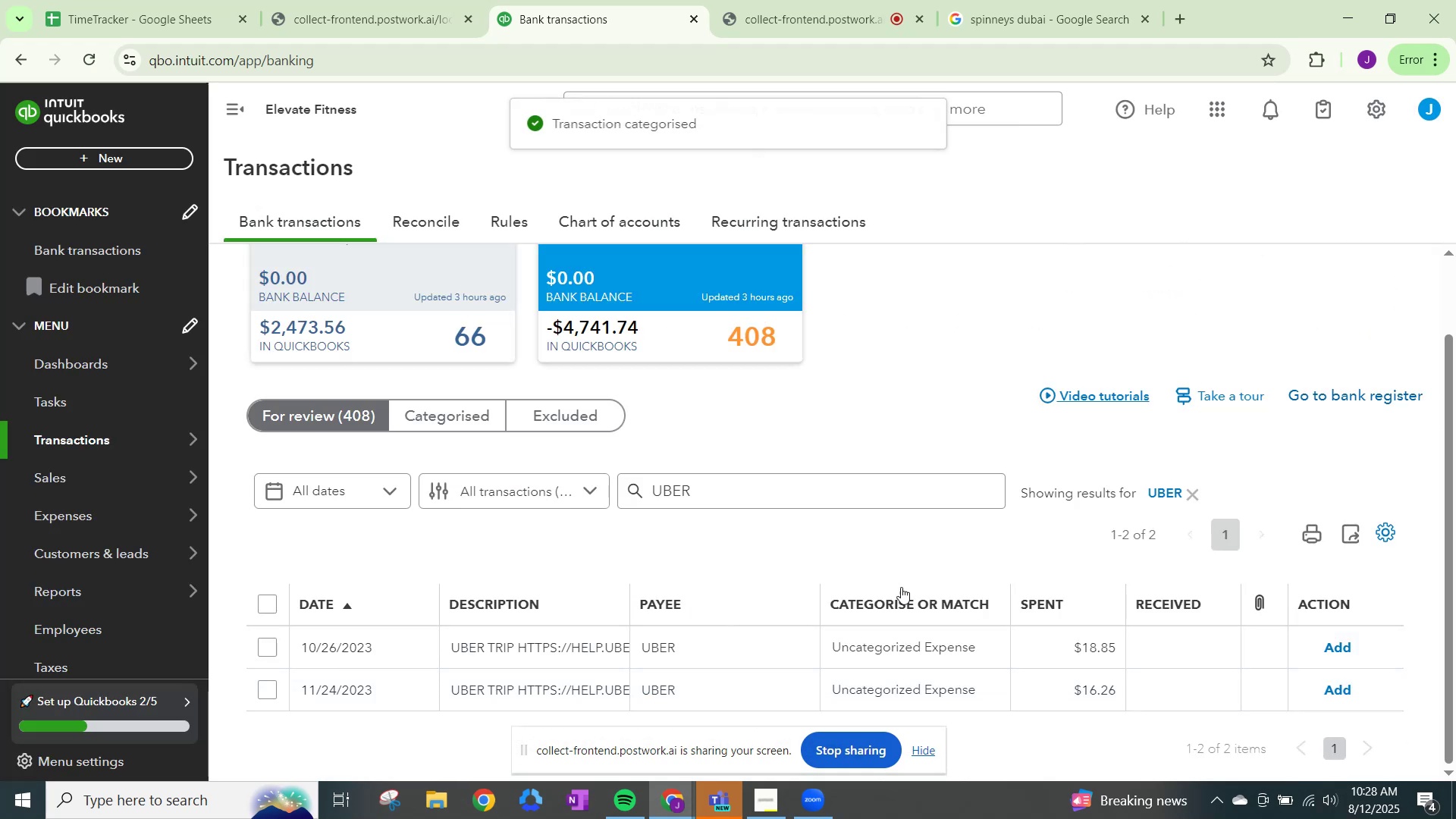 
scroll: coordinate [766, 588], scroll_direction: down, amount: 1.0
 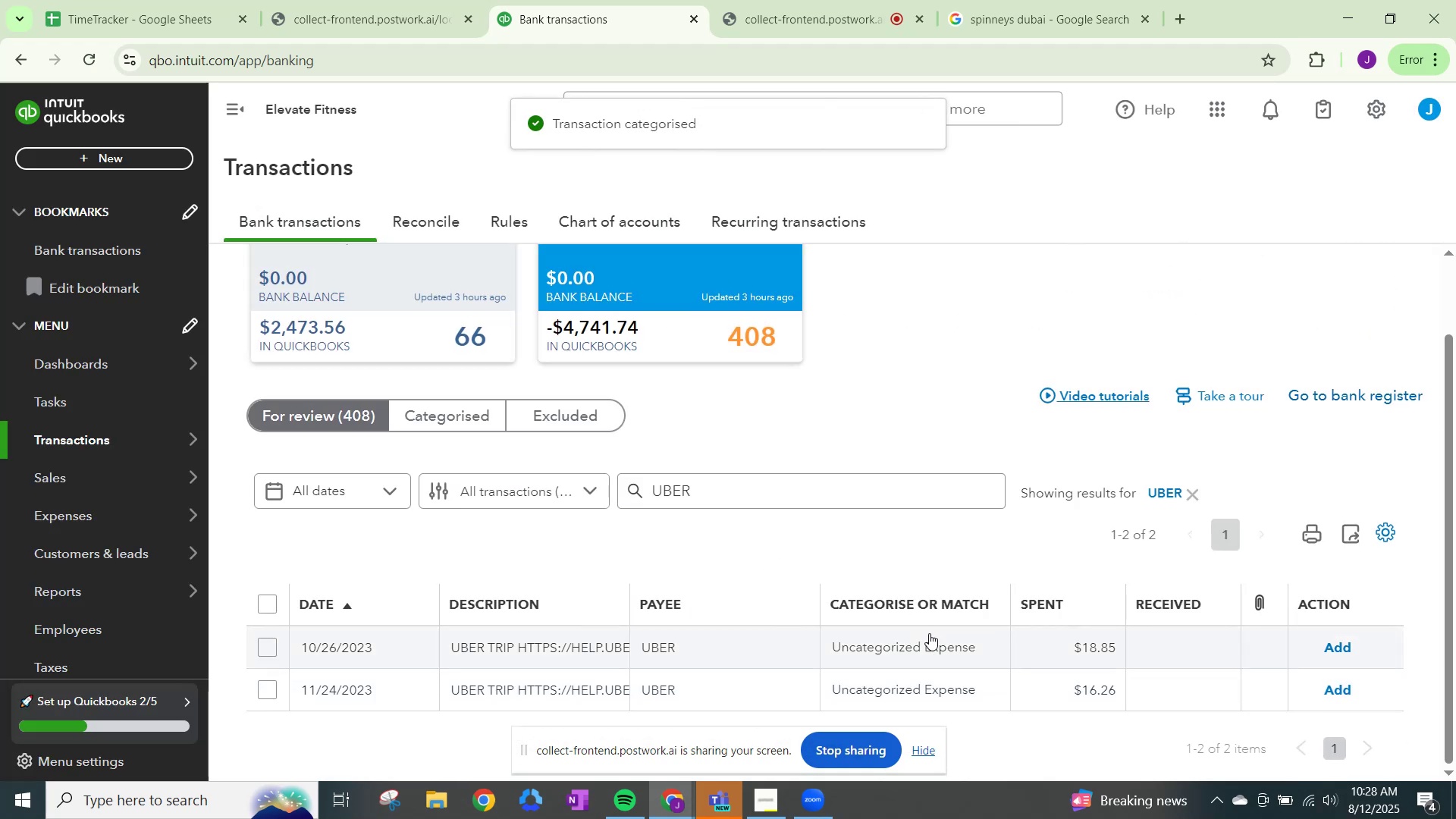 
left_click([929, 635])
 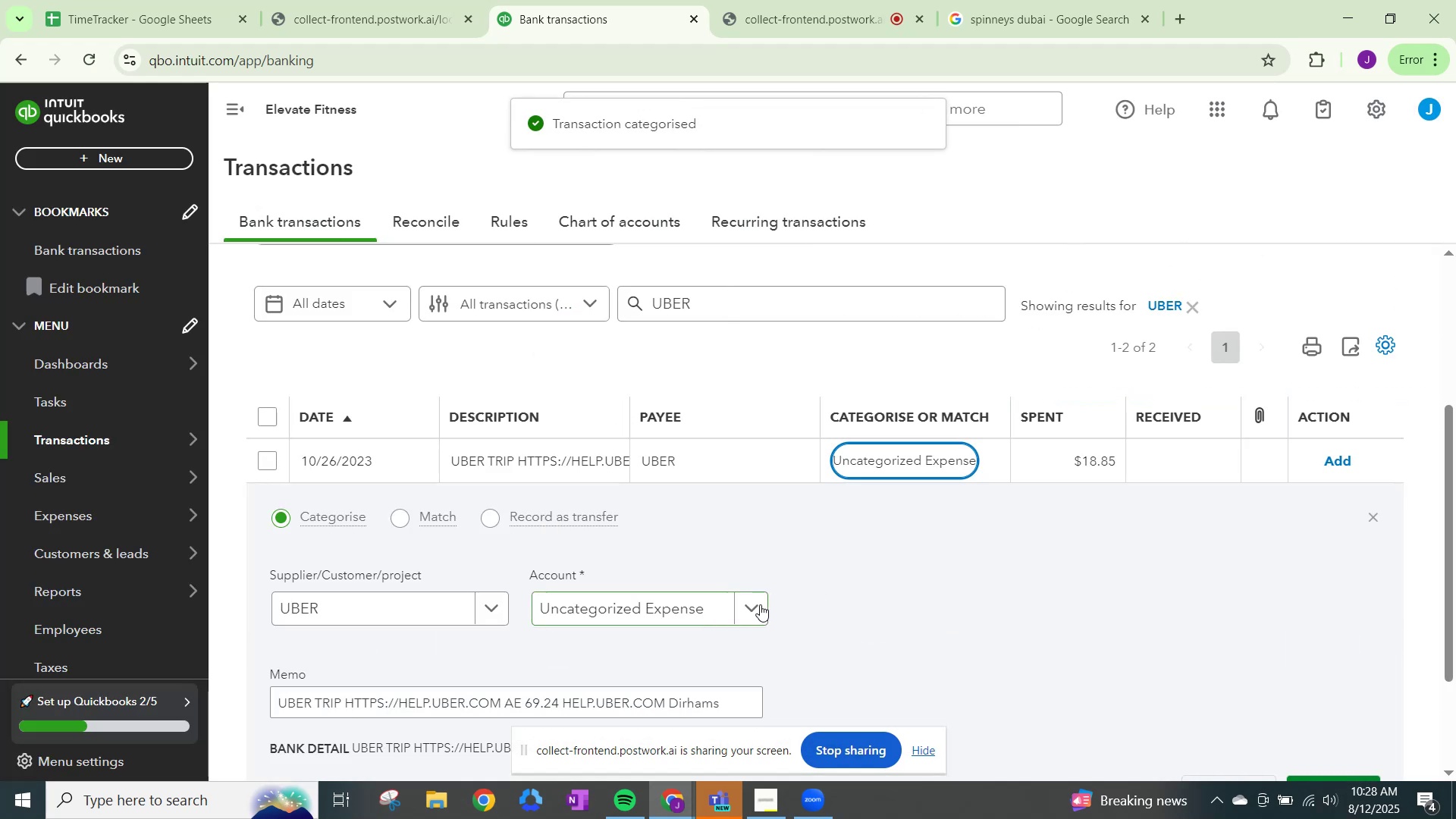 
left_click([758, 605])
 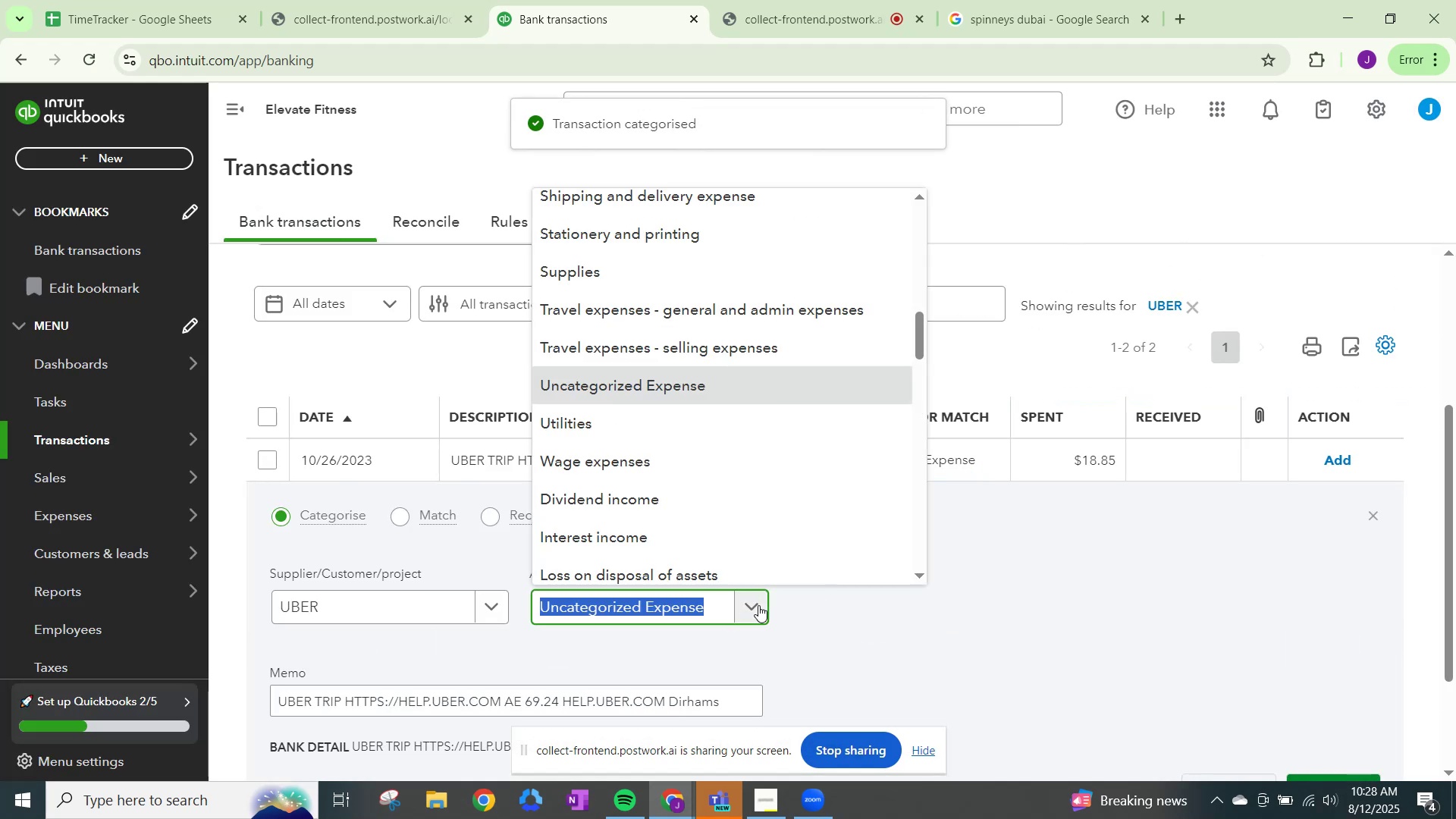 
type(TRAVEL)
 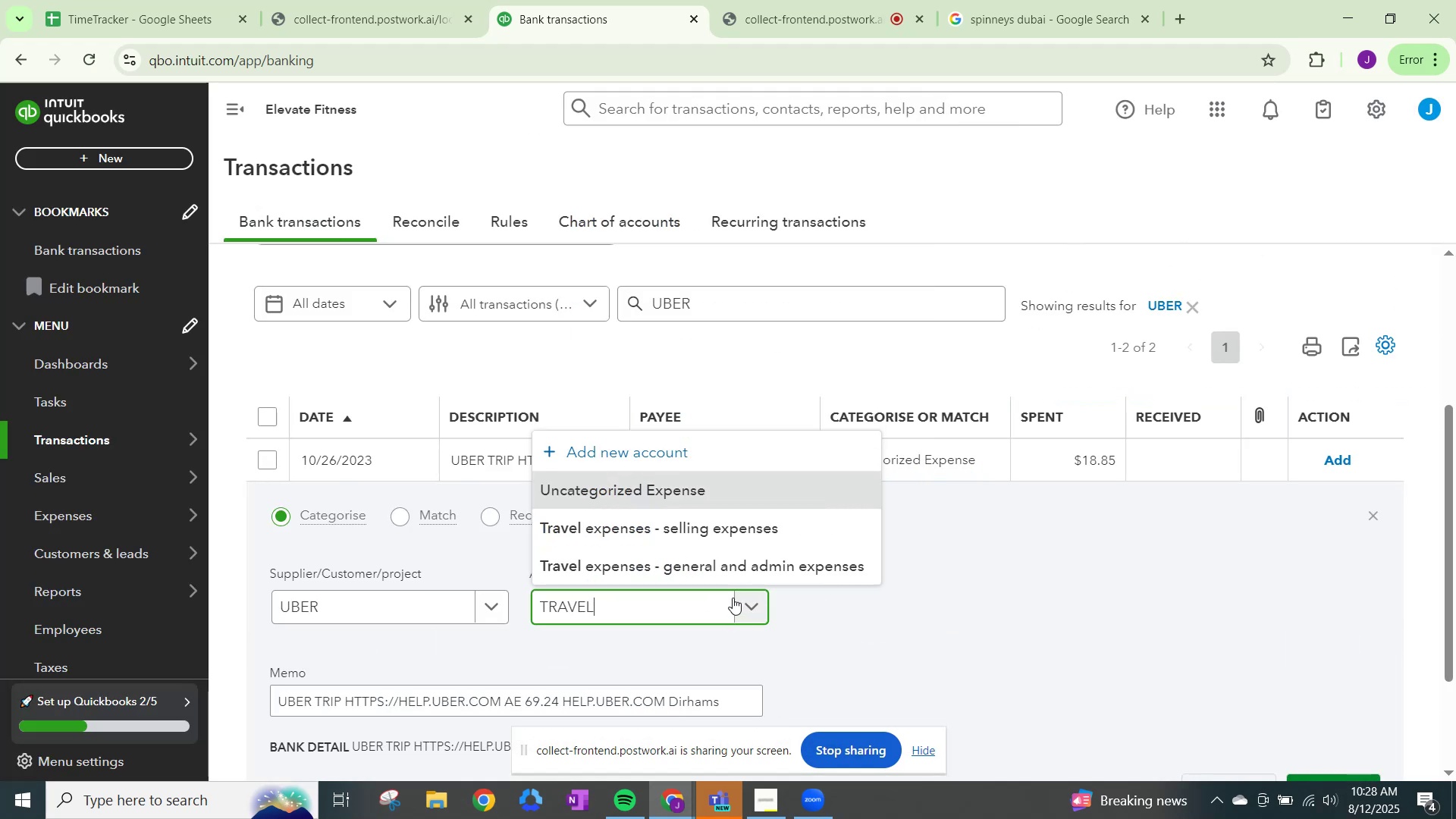 
left_click([729, 568])
 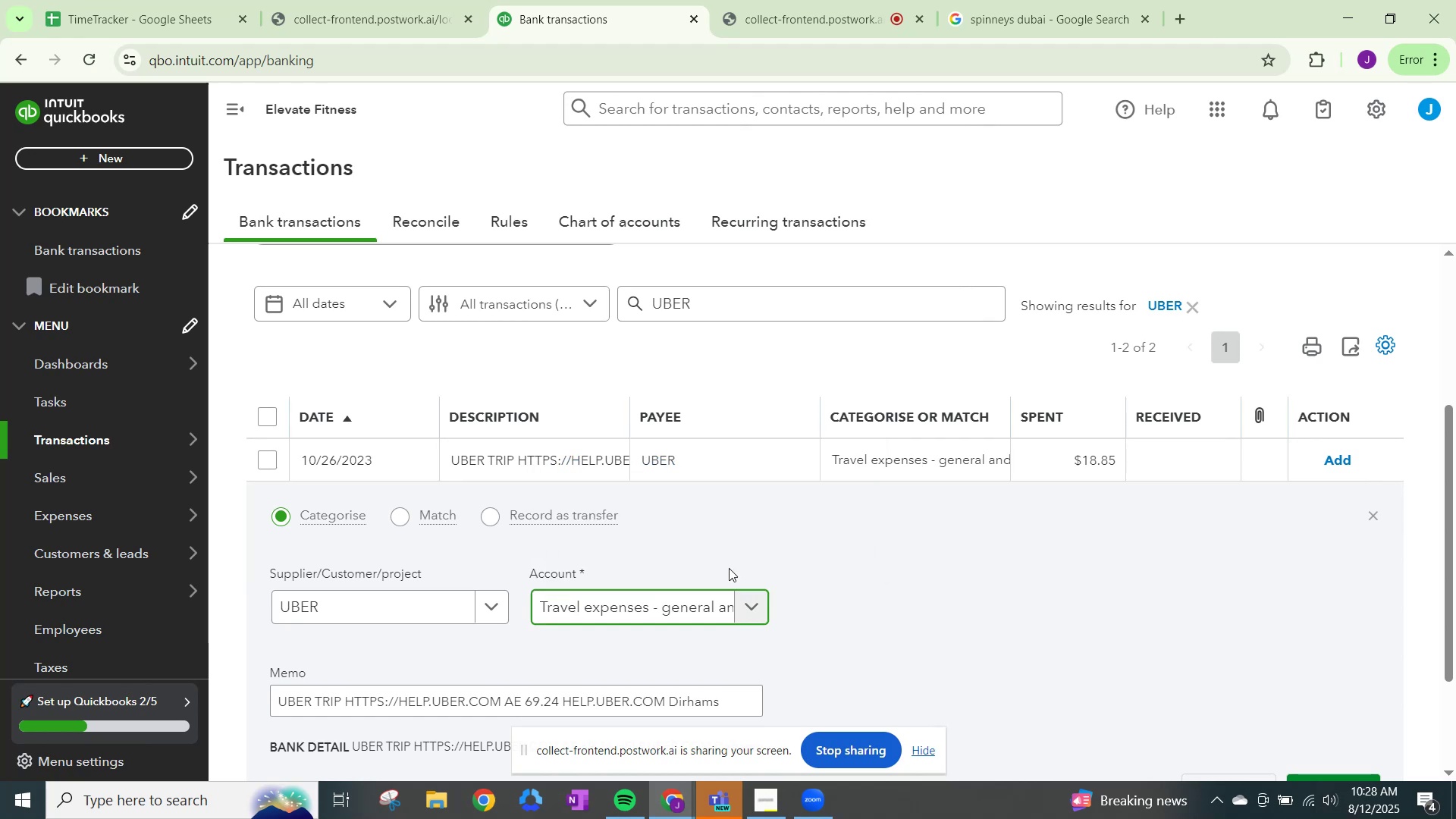 
scroll: coordinate [987, 675], scroll_direction: down, amount: 2.0
 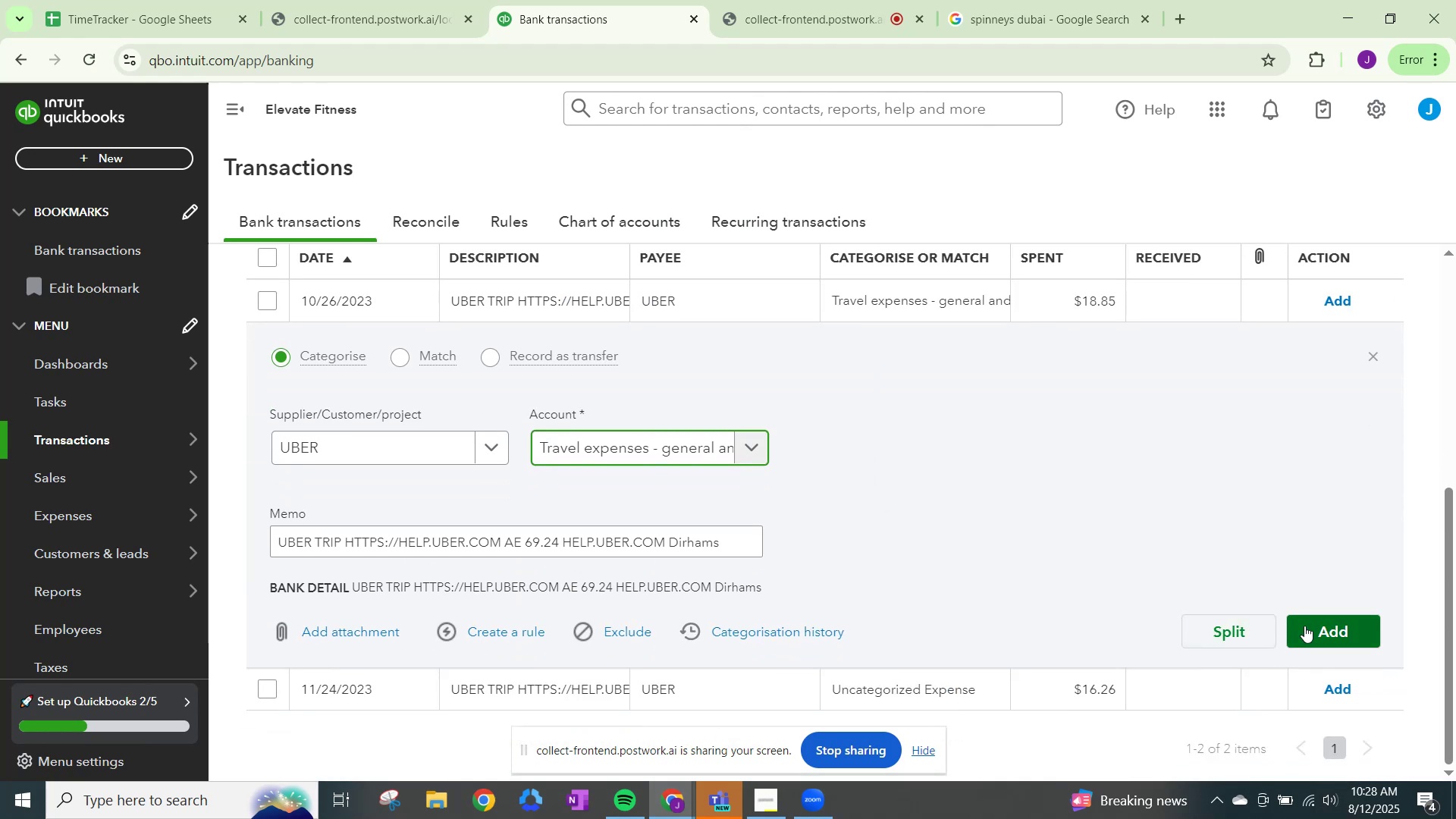 
left_click([1312, 627])
 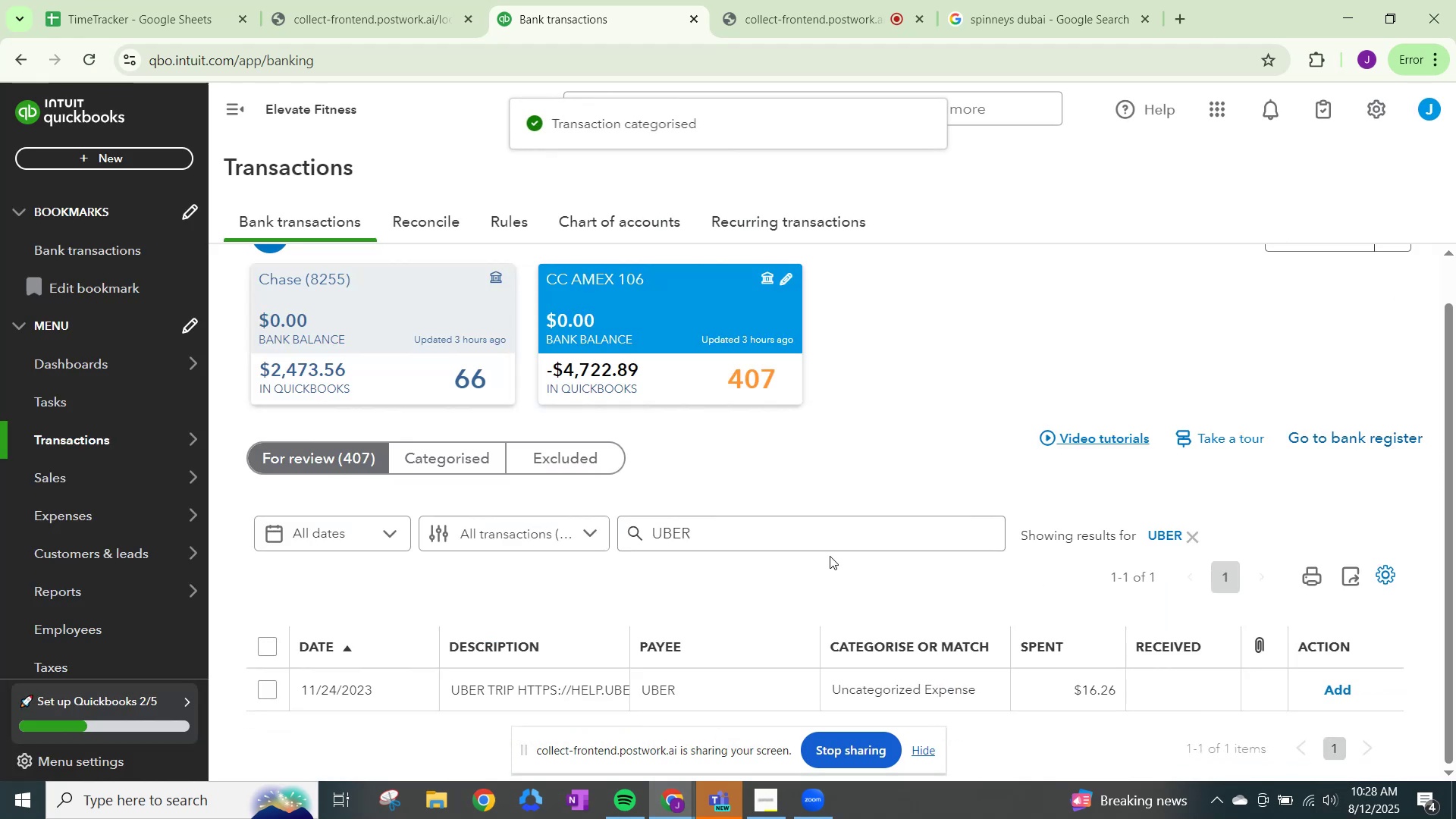 
scroll: coordinate [1011, 611], scroll_direction: down, amount: 1.0
 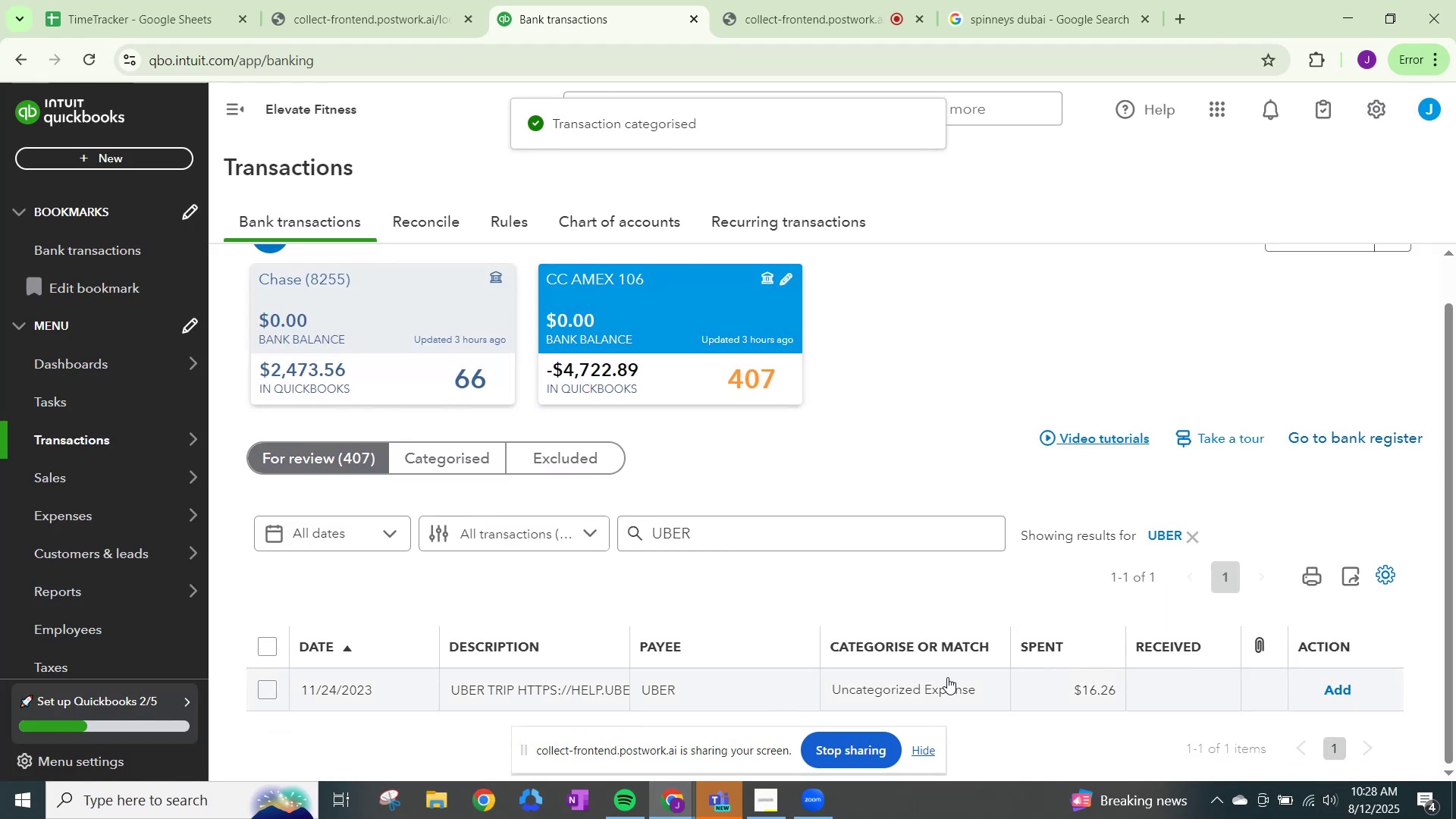 
left_click([945, 683])
 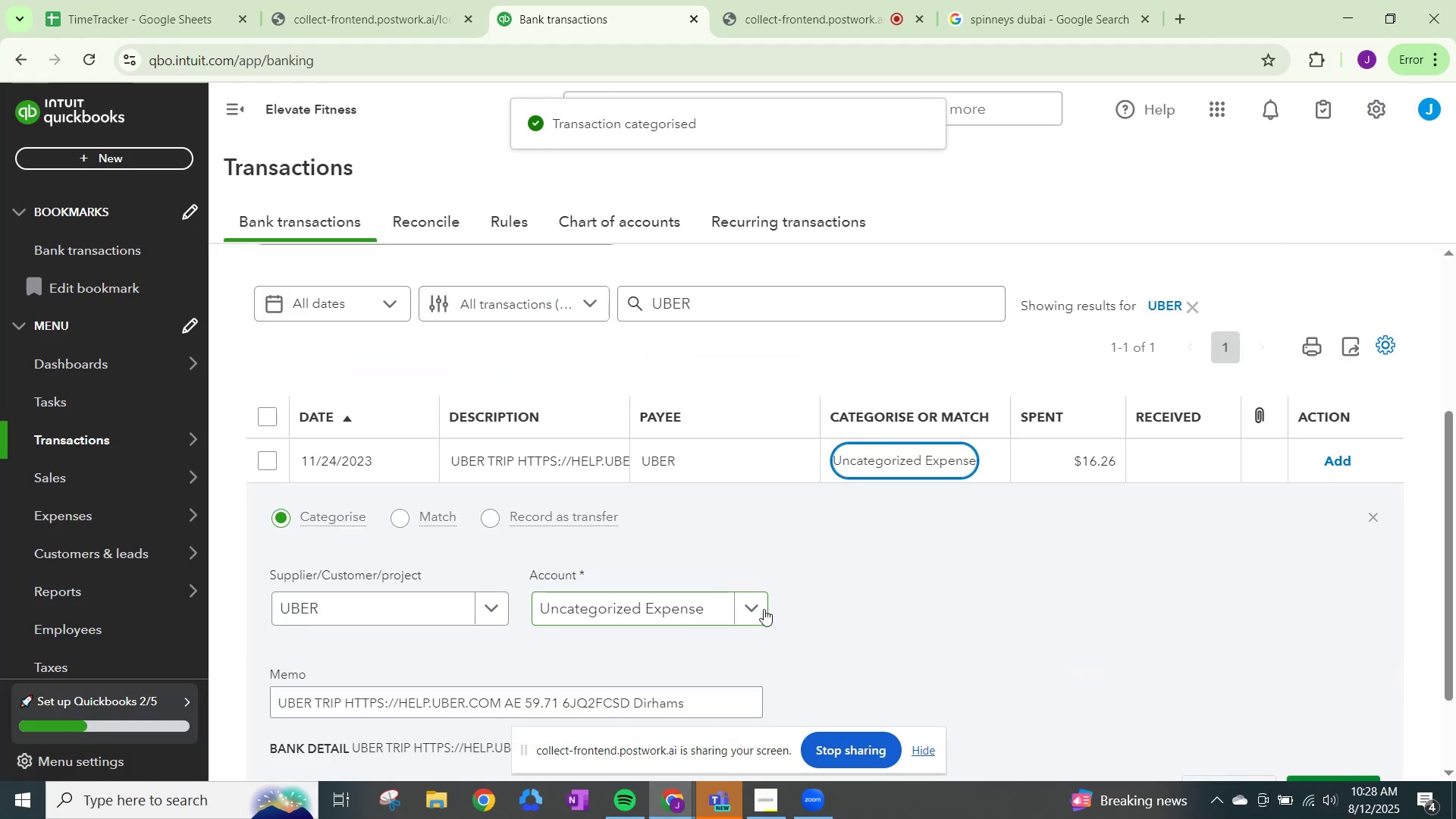 
left_click([748, 607])
 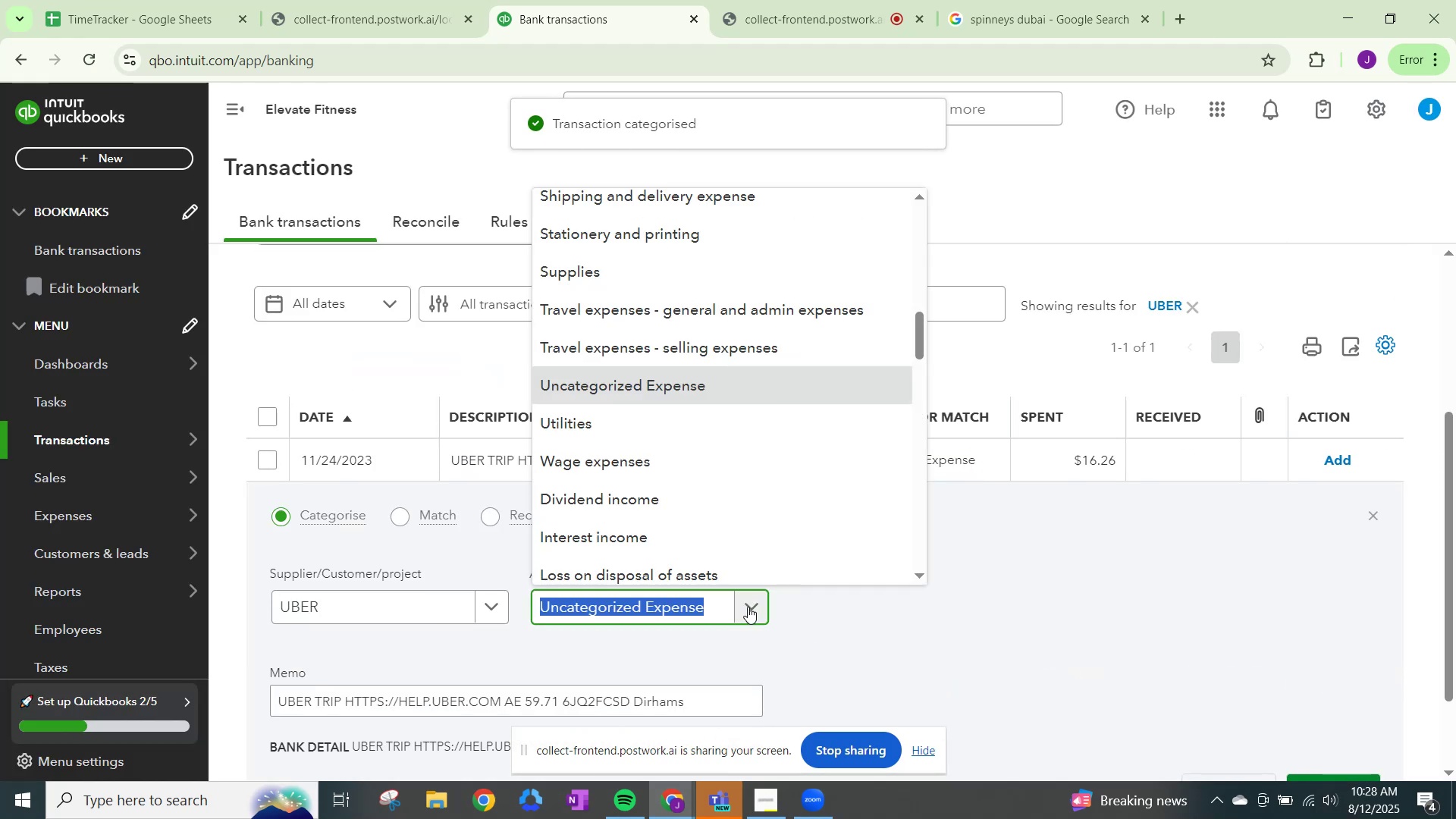 
type(ITHERTRAVEL)
 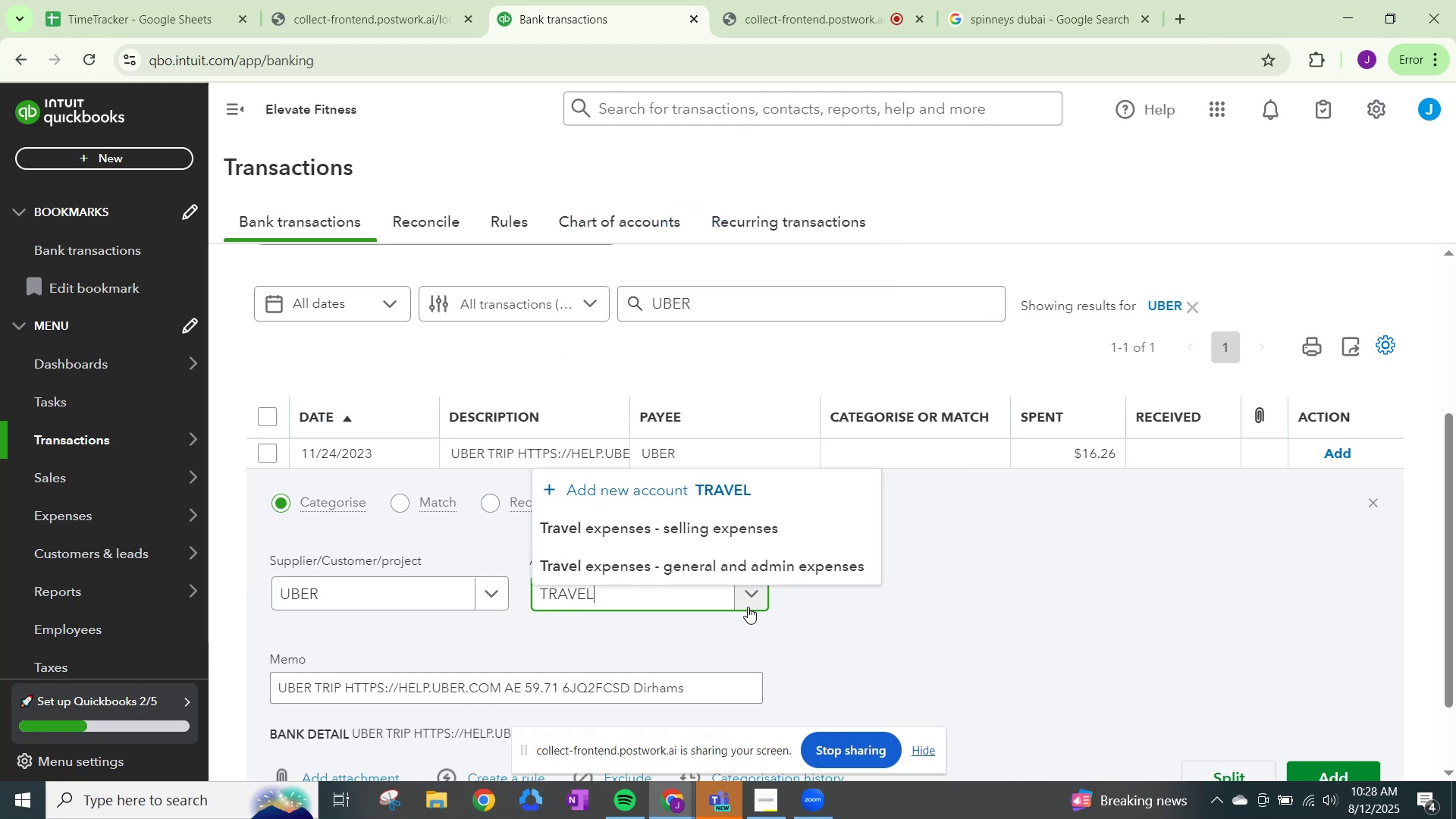 
hold_key(key=Backspace, duration=0.95)
 